 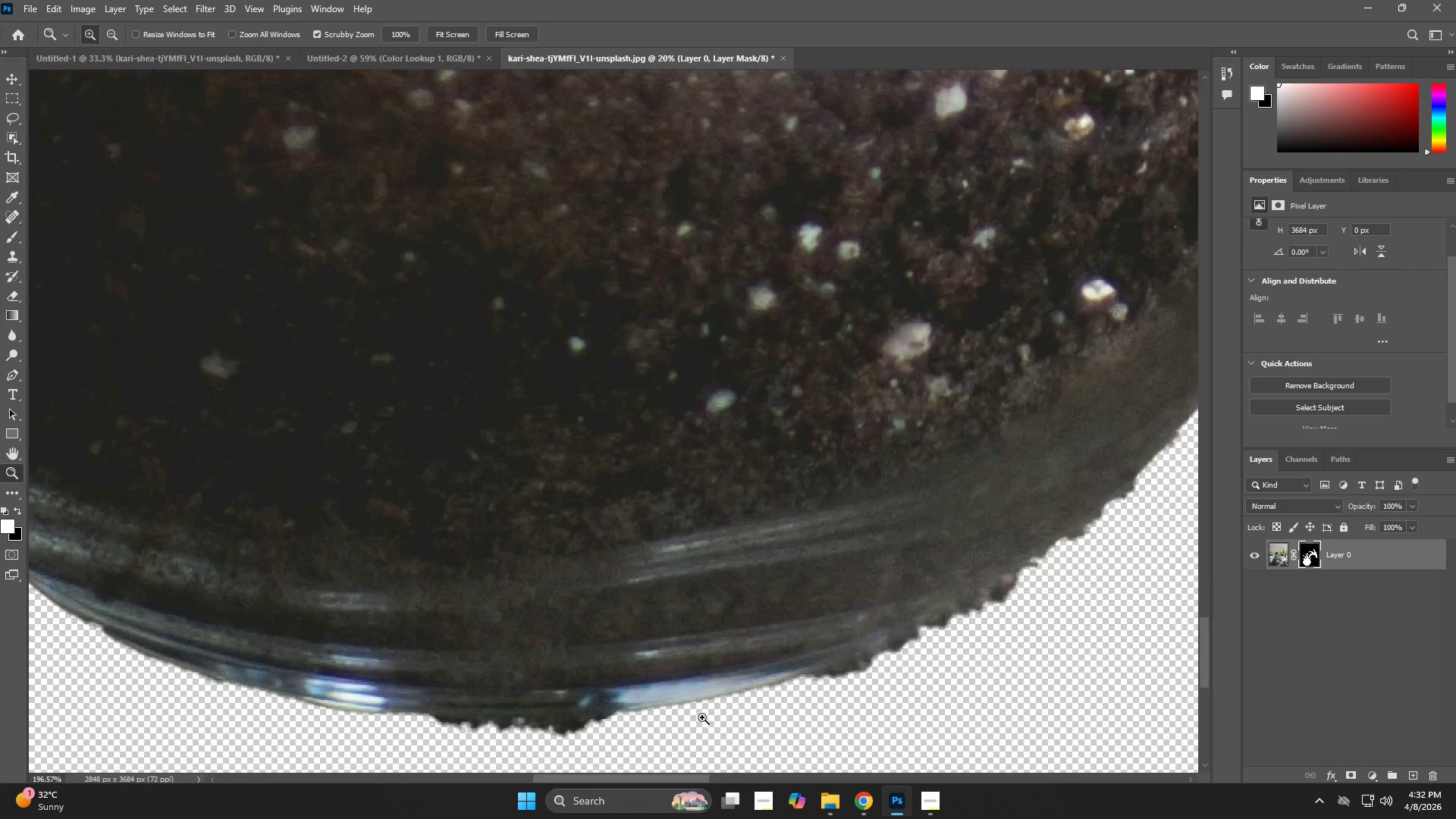 
hold_key(key=Space, duration=0.66)
 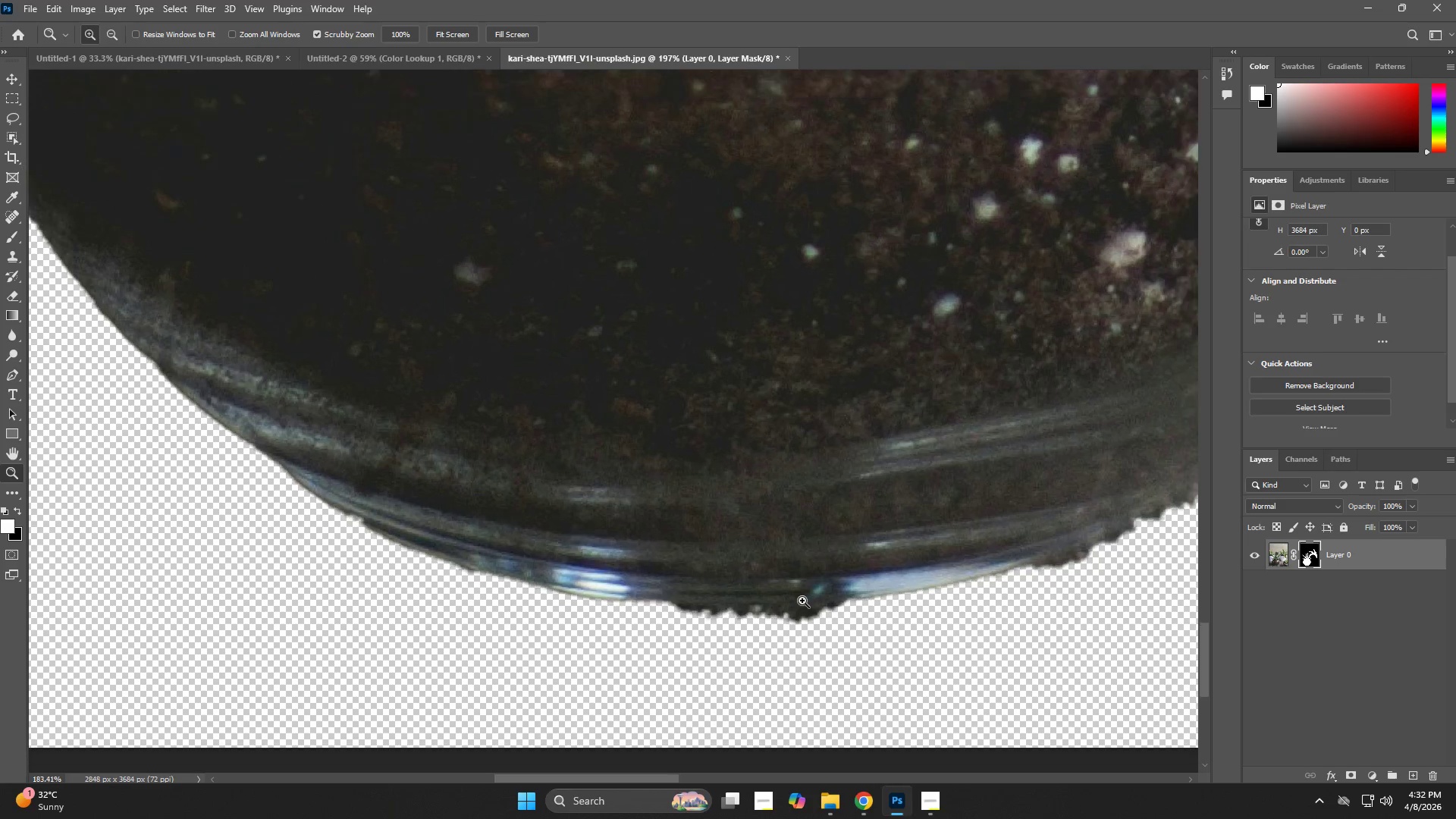 
left_click_drag(start_coordinate=[644, 596], to_coordinate=[877, 484])
 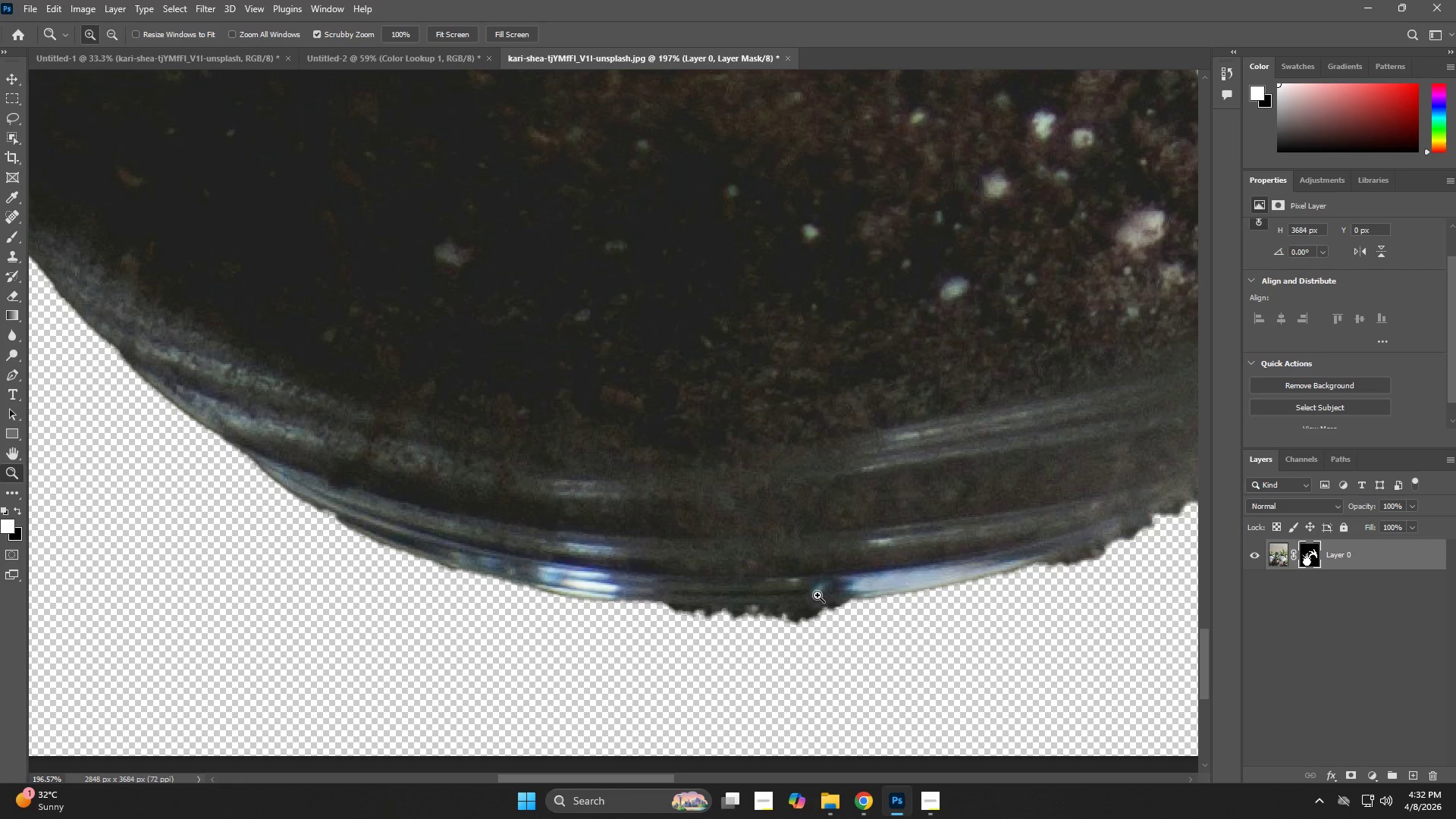 
left_click_drag(start_coordinate=[816, 595], to_coordinate=[802, 601])
 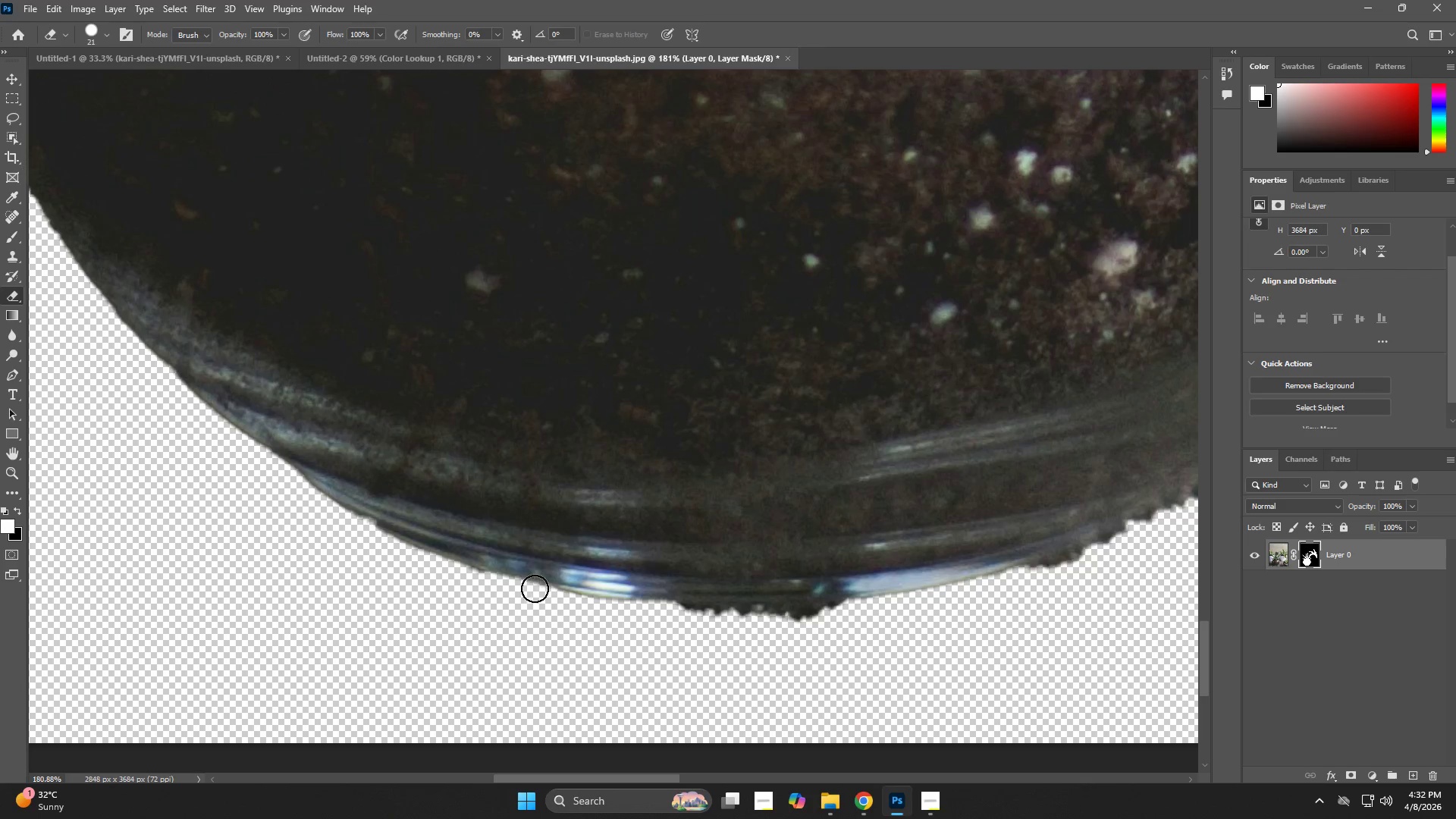 
hold_key(key=AltLeft, duration=0.33)
 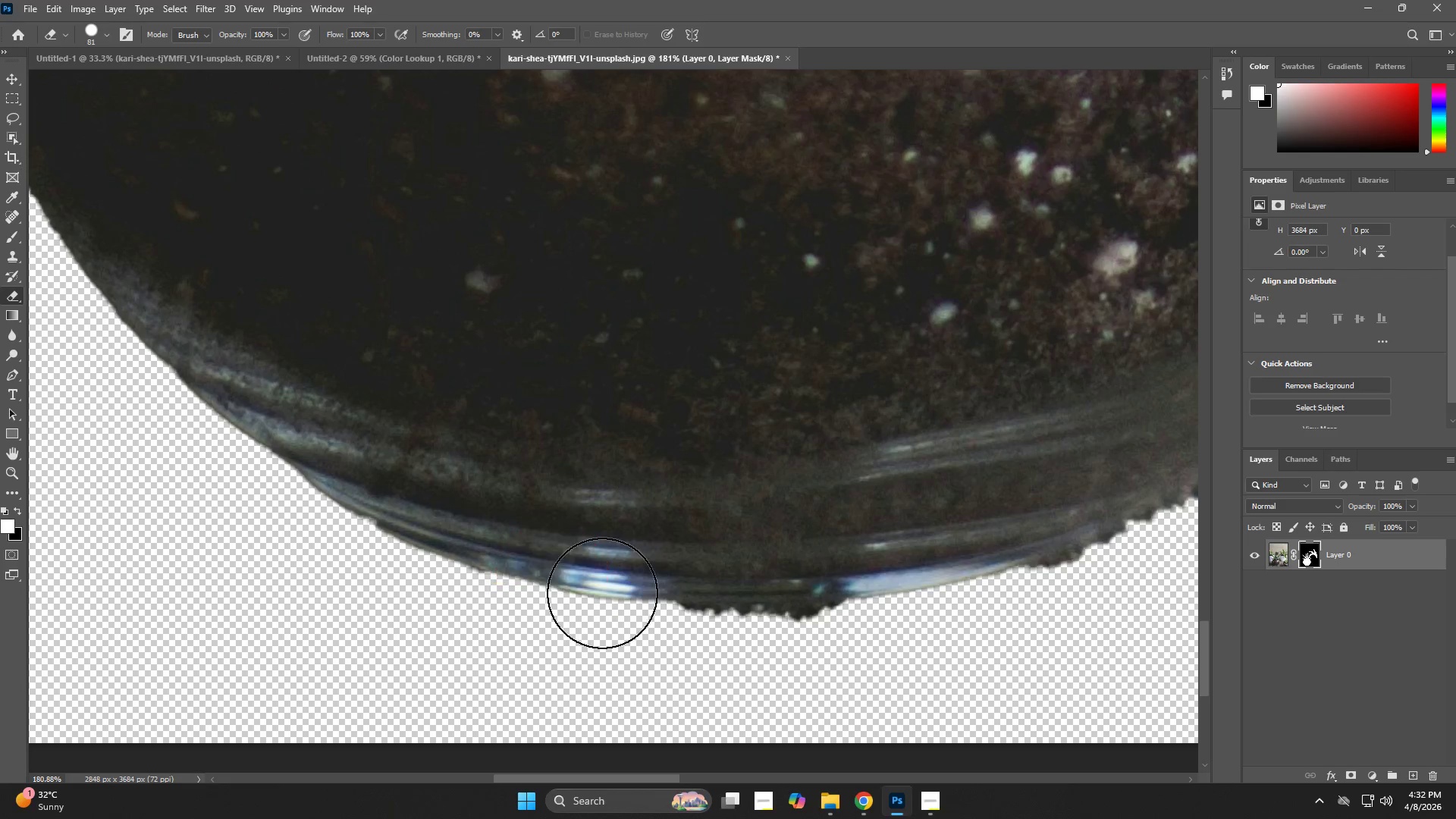 
left_click_drag(start_coordinate=[583, 590], to_coordinate=[924, 579])
 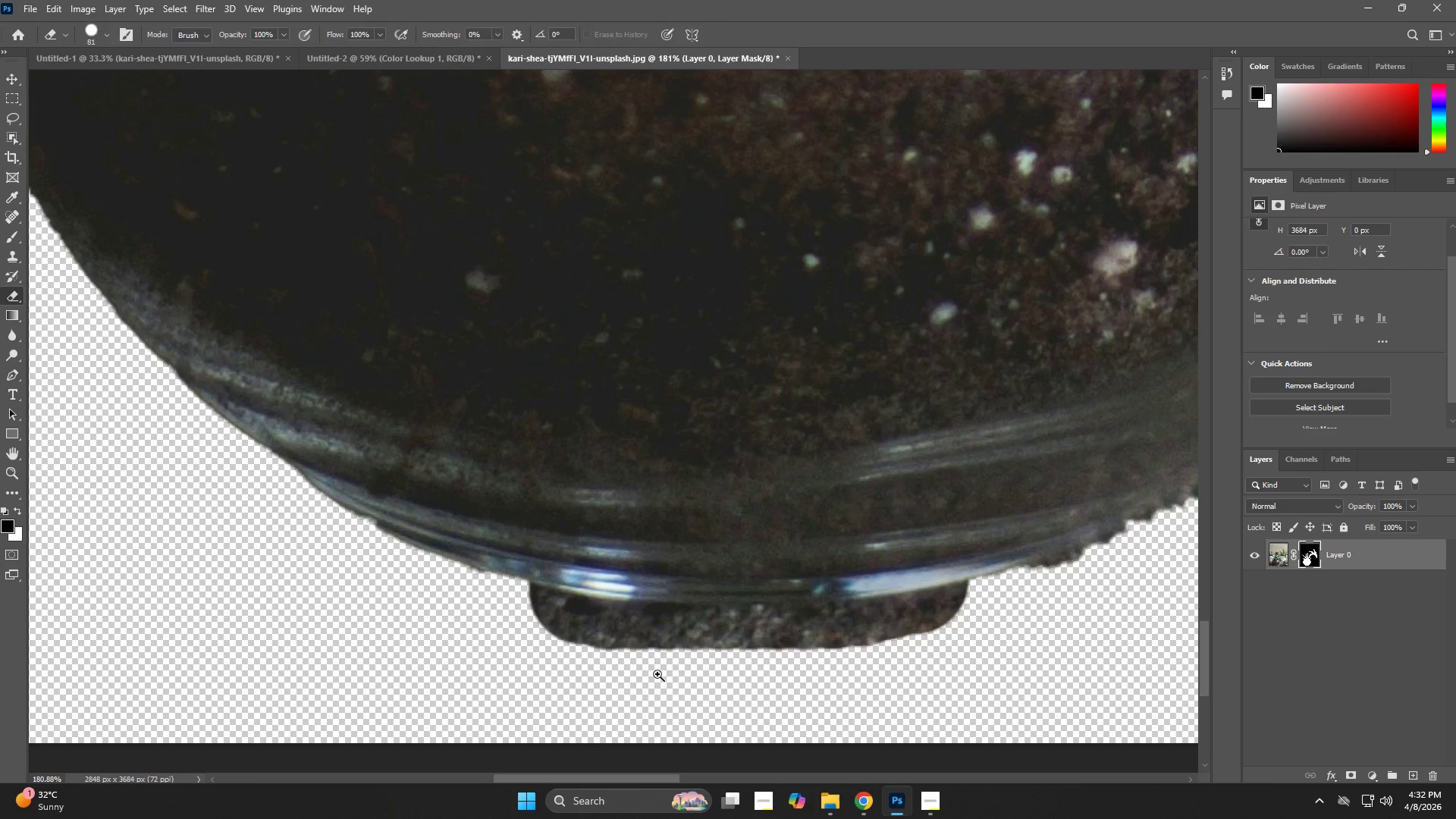 
left_click_drag(start_coordinate=[591, 661], to_coordinate=[616, 661])
 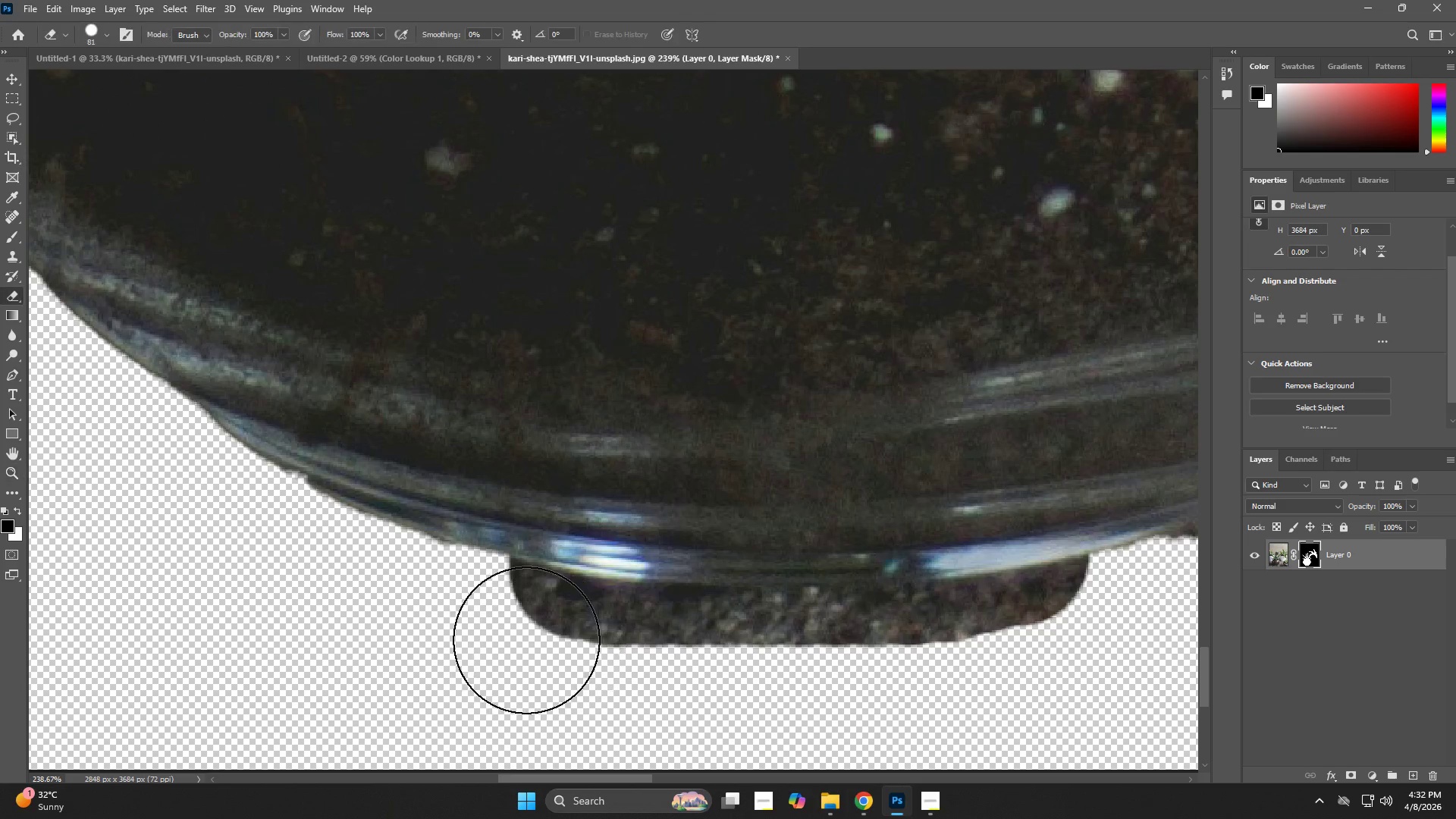 
hold_key(key=AltLeft, duration=0.52)
 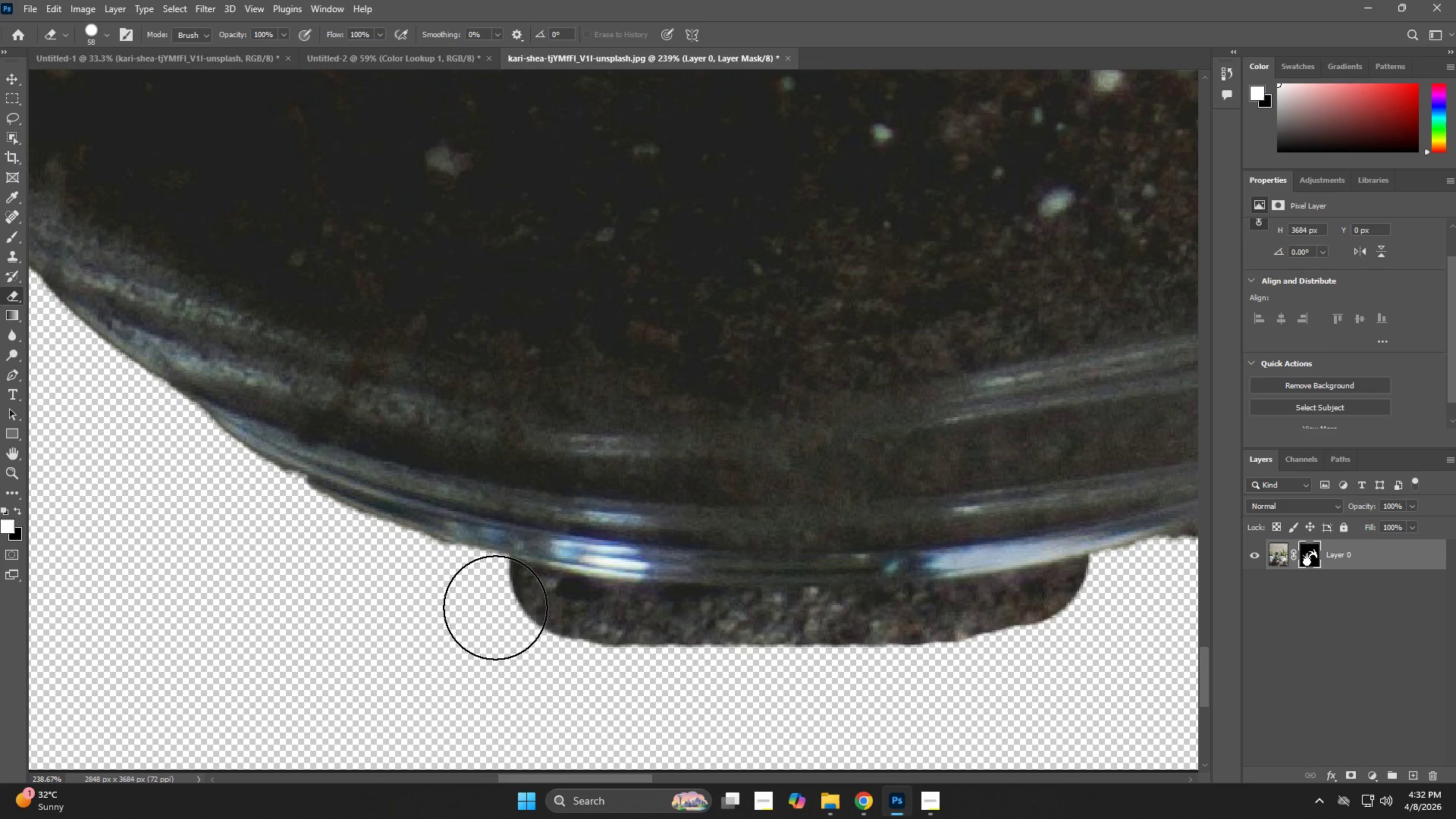 
left_click_drag(start_coordinate=[495, 607], to_coordinate=[533, 612])
 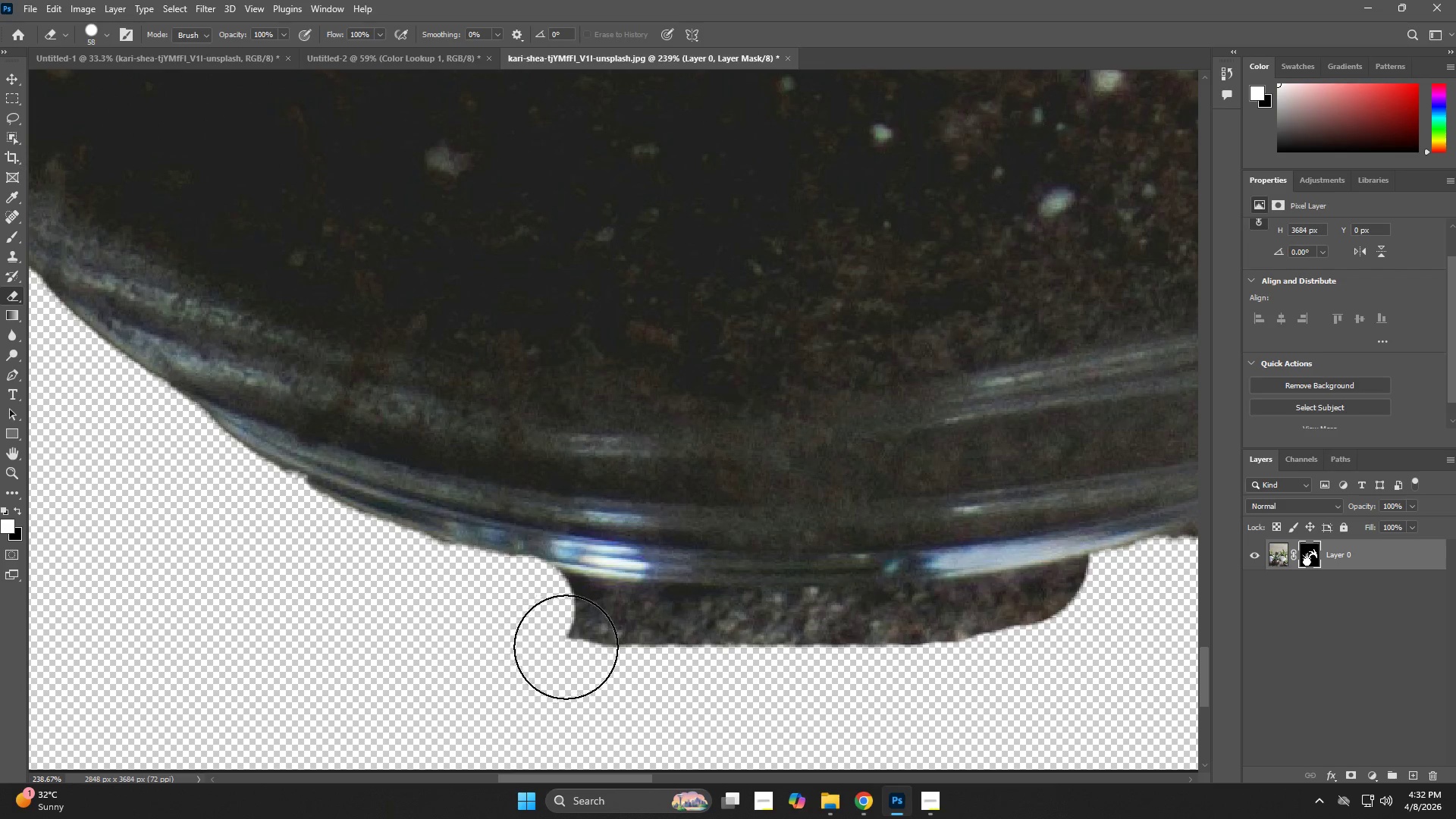 
key(Control+ControlLeft)
 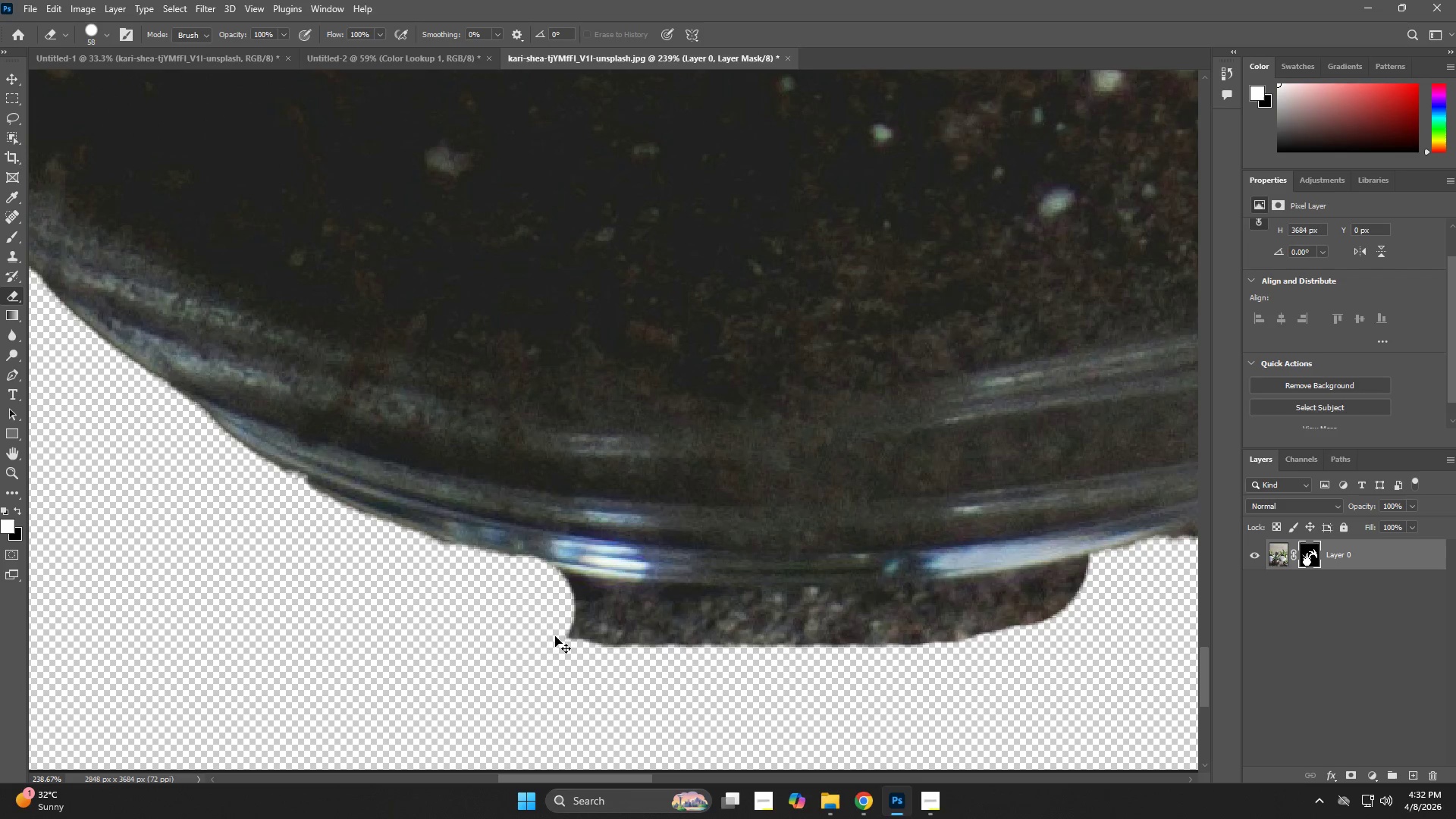 
key(Control+Z)
 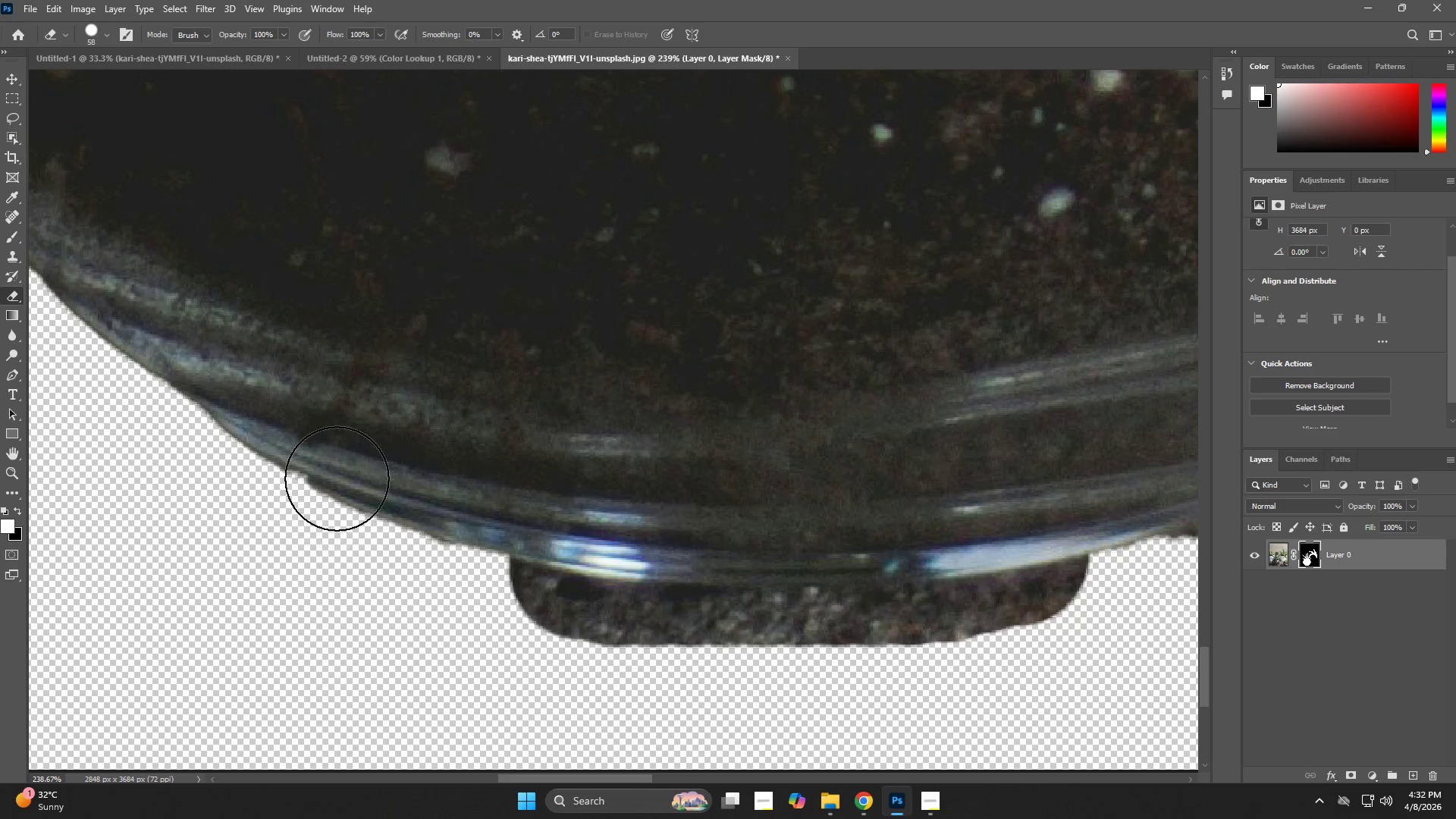 
key(X)
 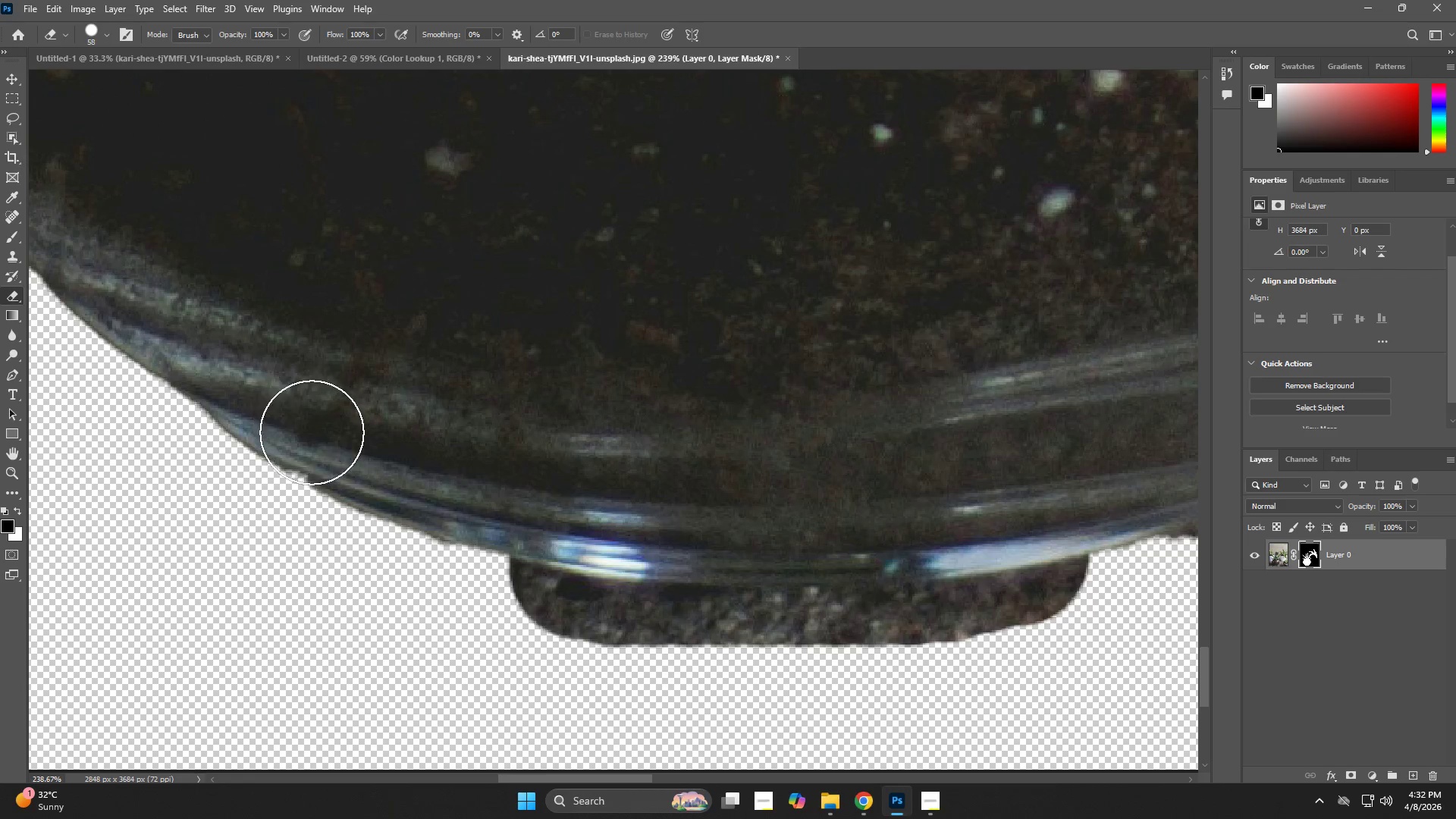 
left_click([318, 438])
 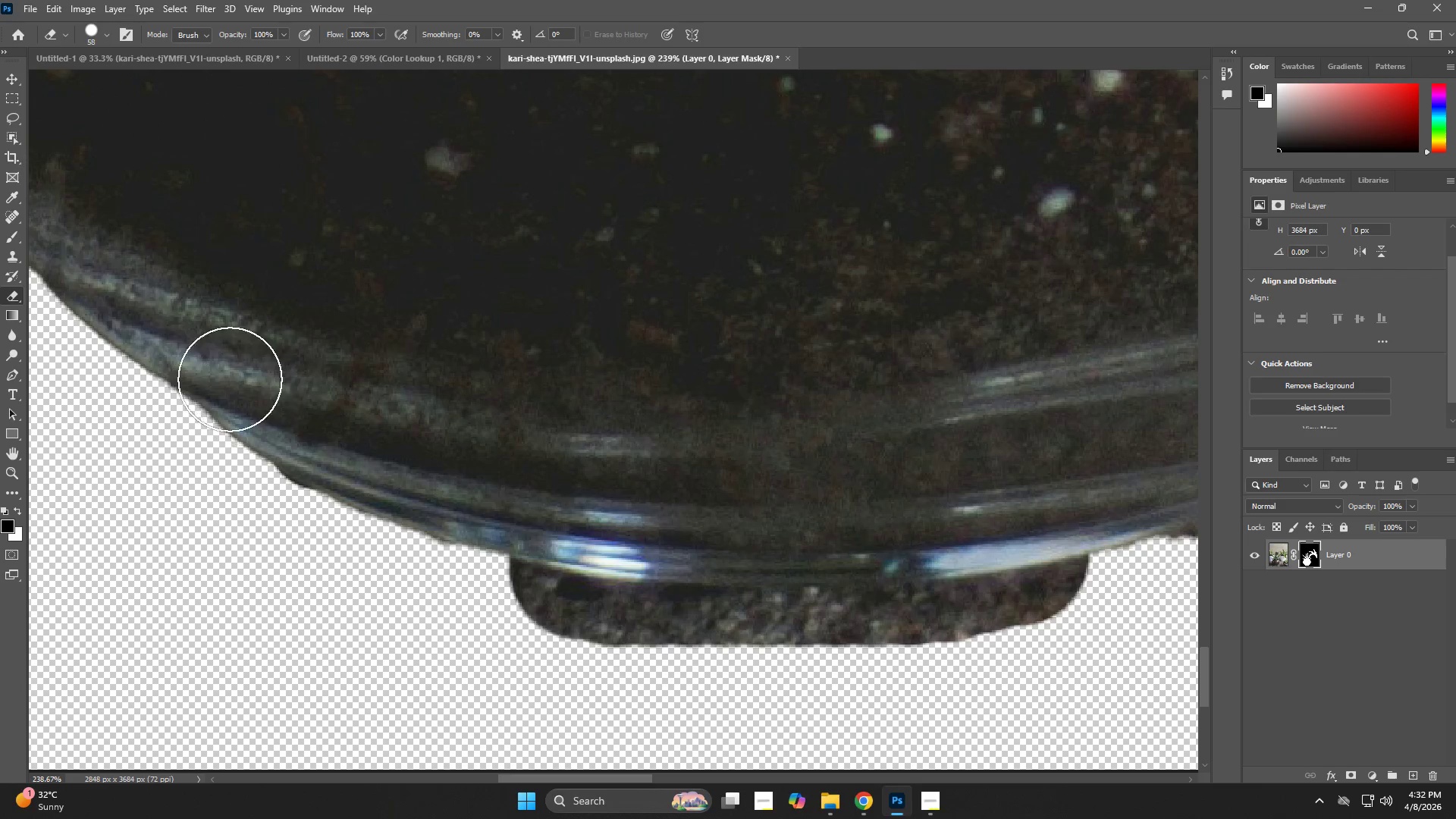 
left_click_drag(start_coordinate=[189, 355], to_coordinate=[353, 452])
 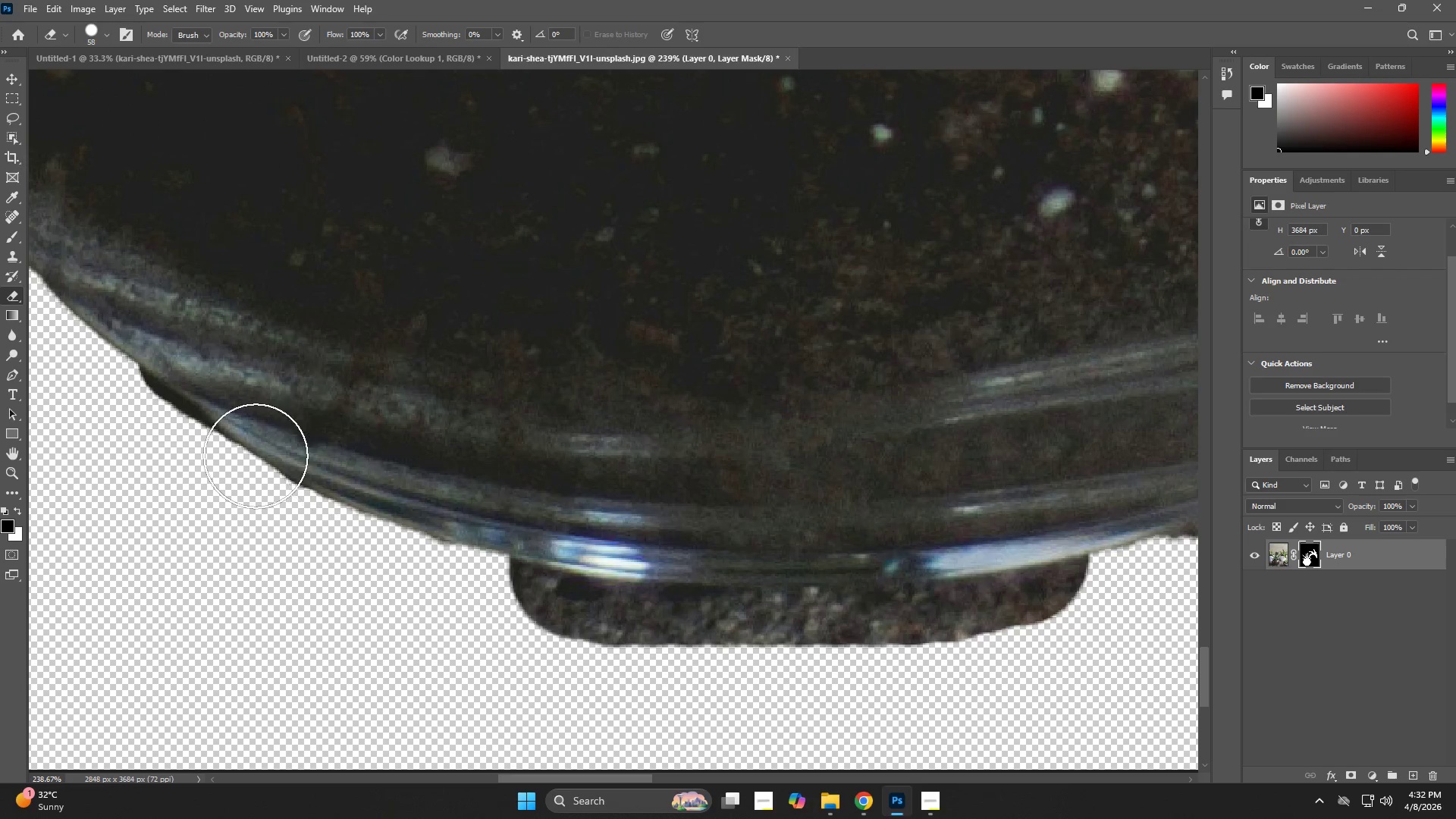 
left_click_drag(start_coordinate=[160, 389], to_coordinate=[567, 578])
 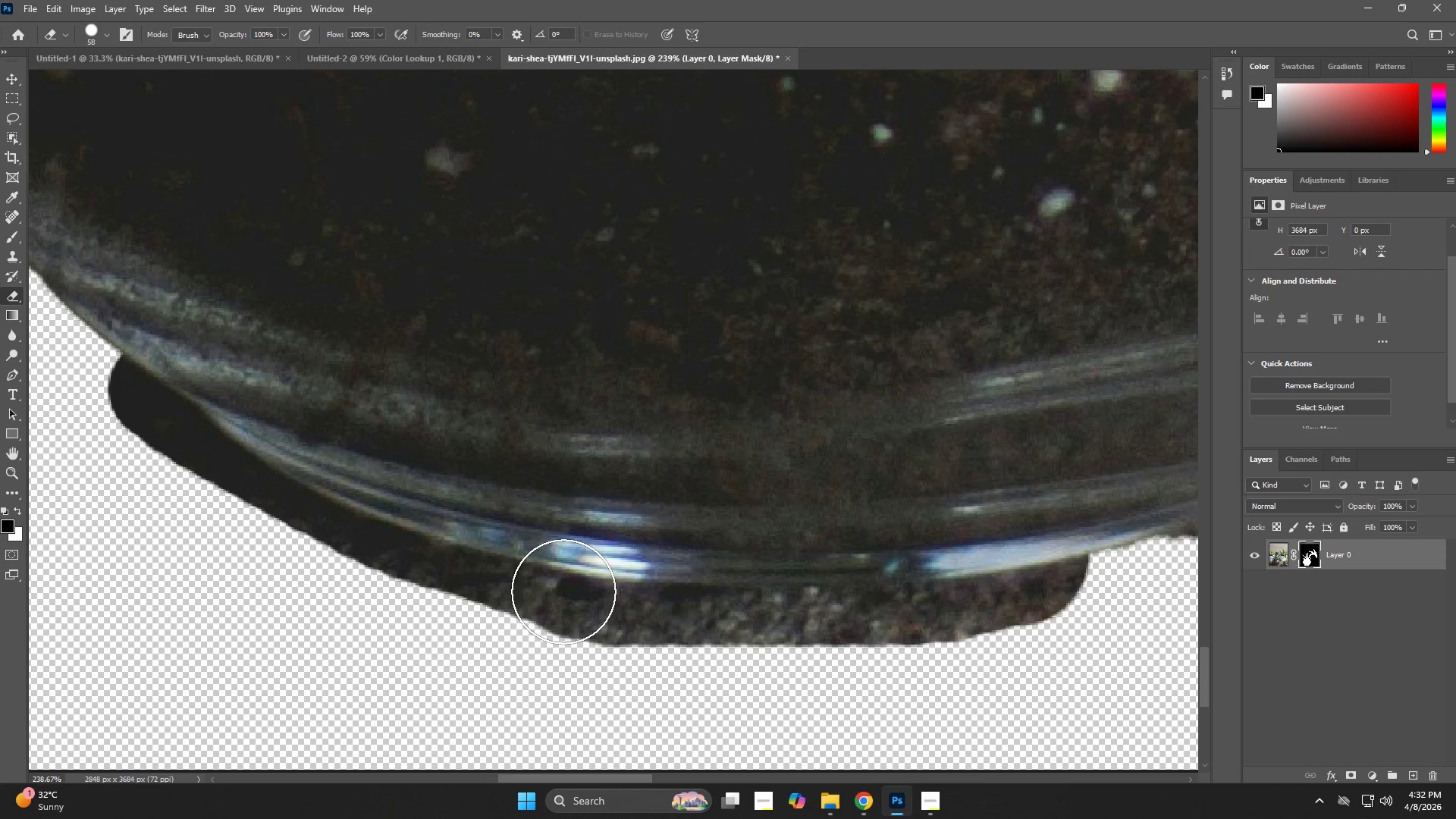 
hold_key(key=Space, duration=0.56)
 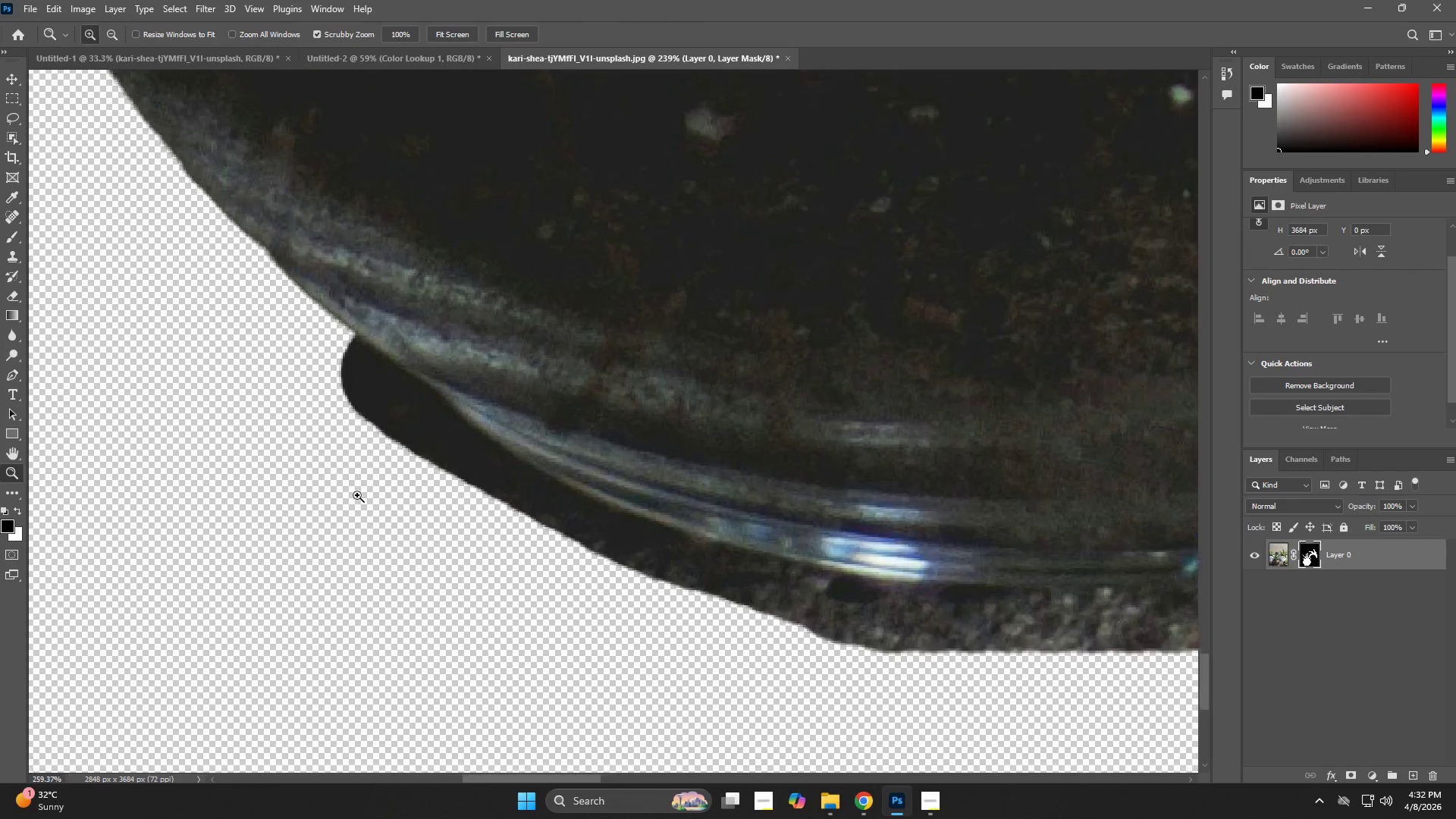 
left_click_drag(start_coordinate=[377, 598], to_coordinate=[609, 590])
 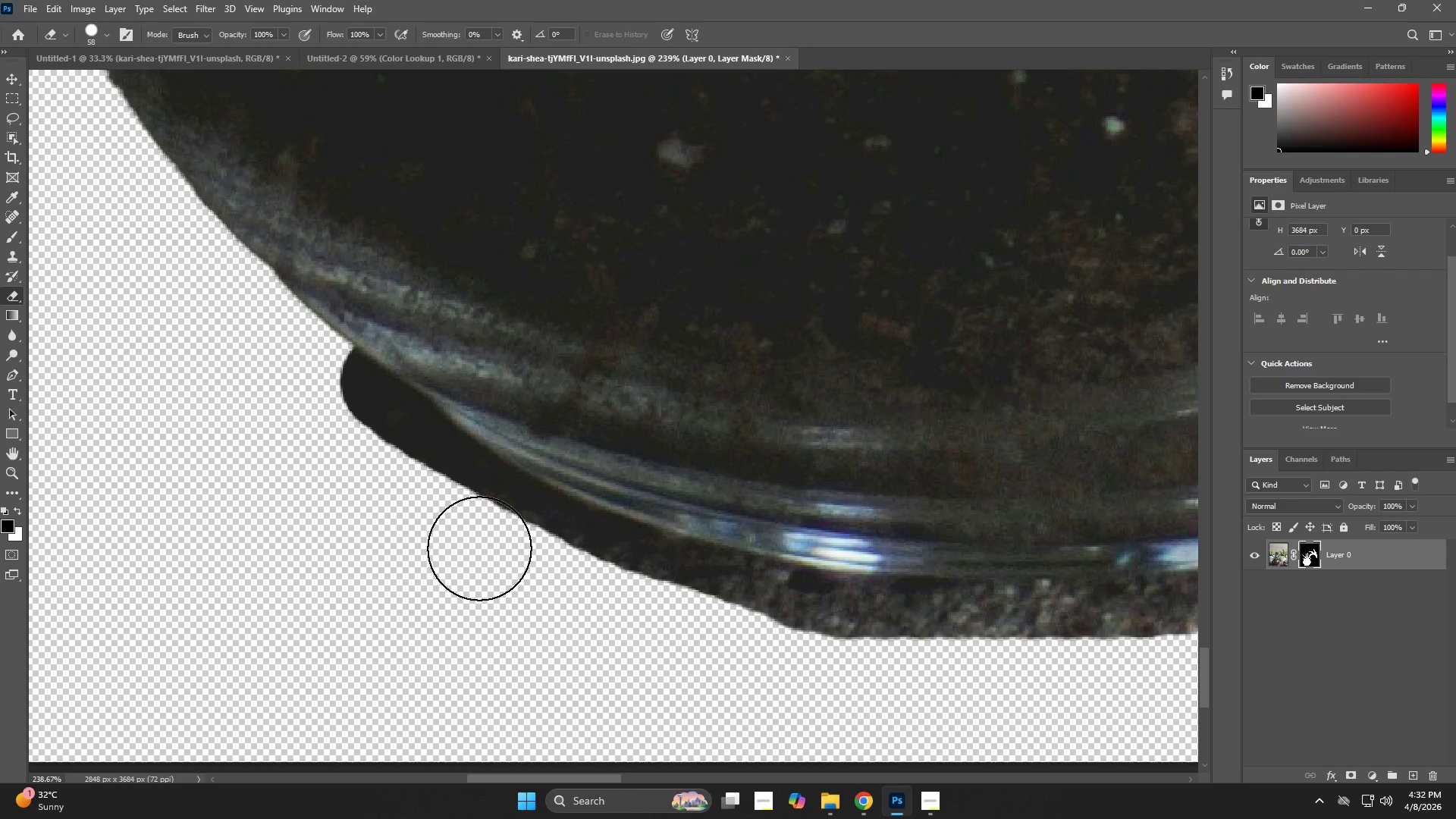 
type(zp)
 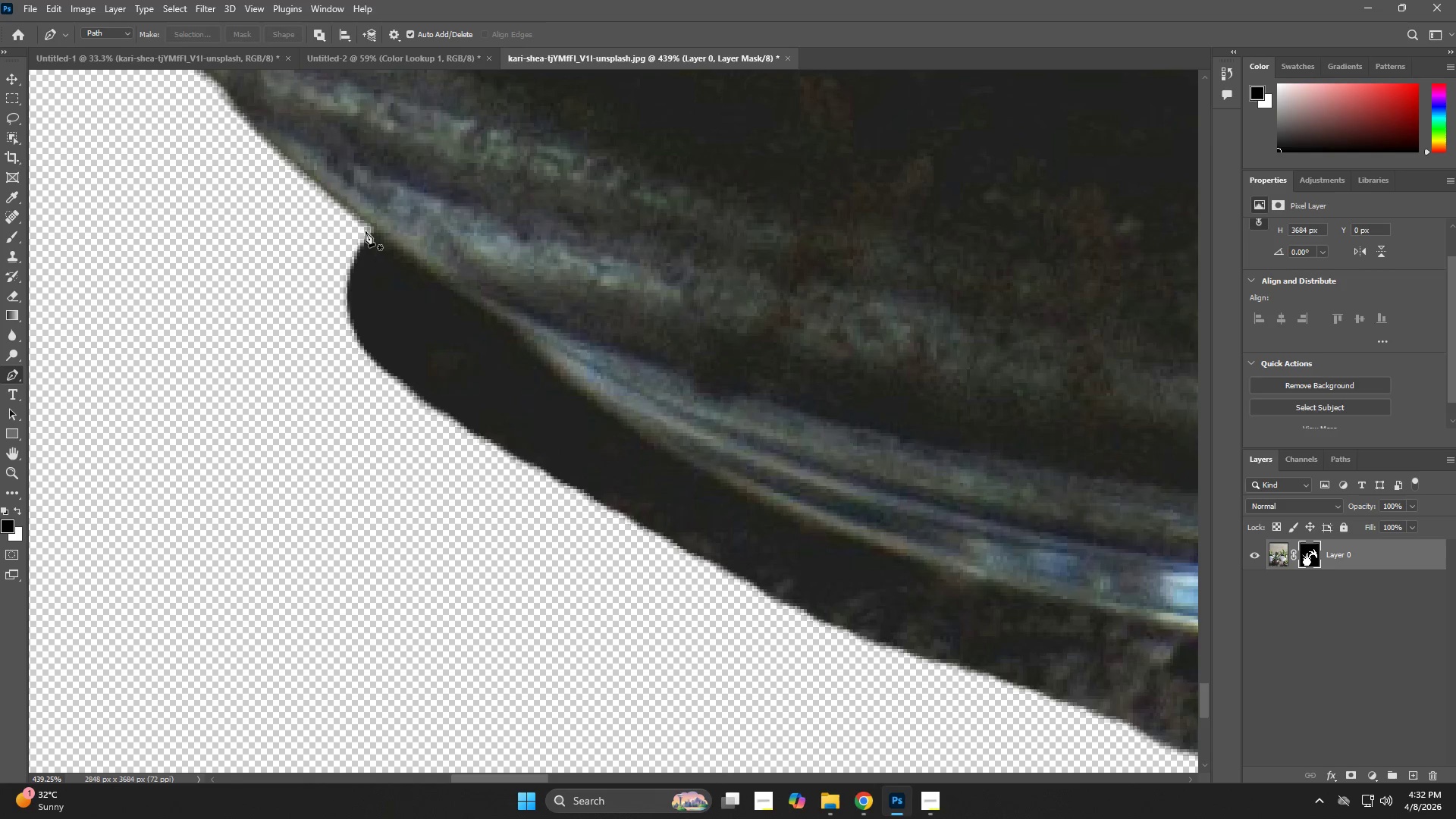 
left_click_drag(start_coordinate=[332, 484], to_coordinate=[378, 506])
 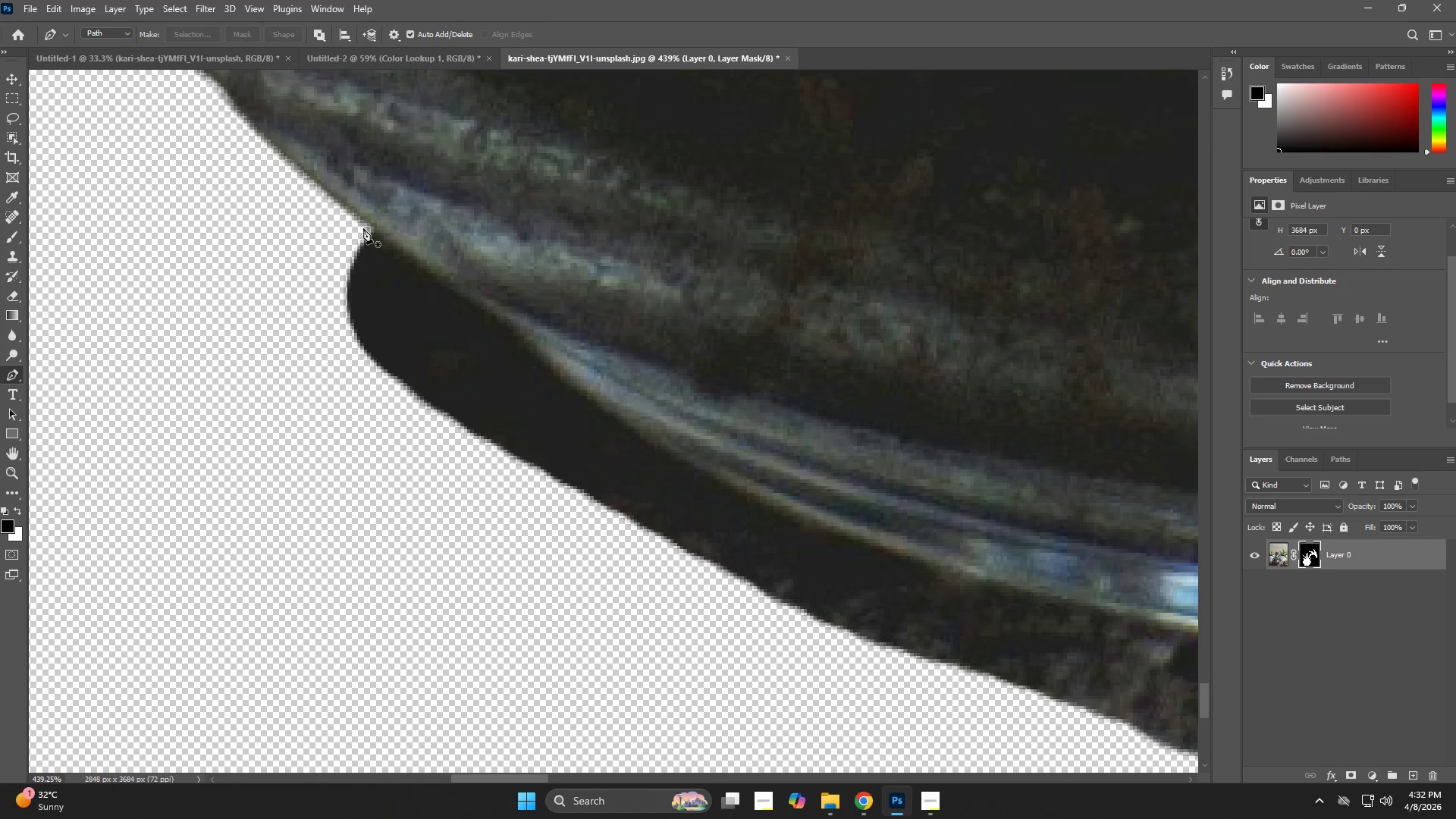 
left_click([363, 226])
 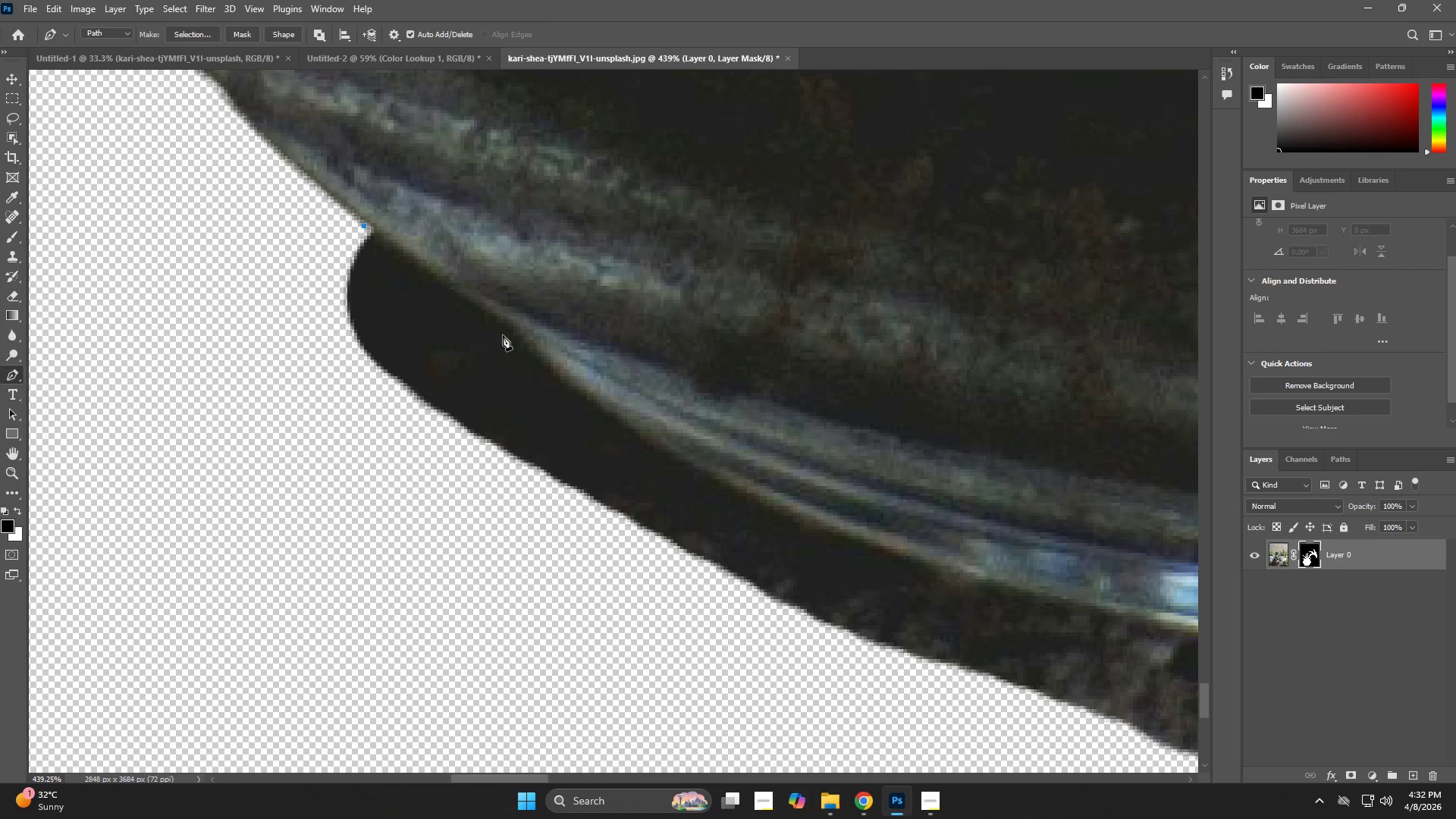 
left_click_drag(start_coordinate=[503, 326], to_coordinate=[520, 336])
 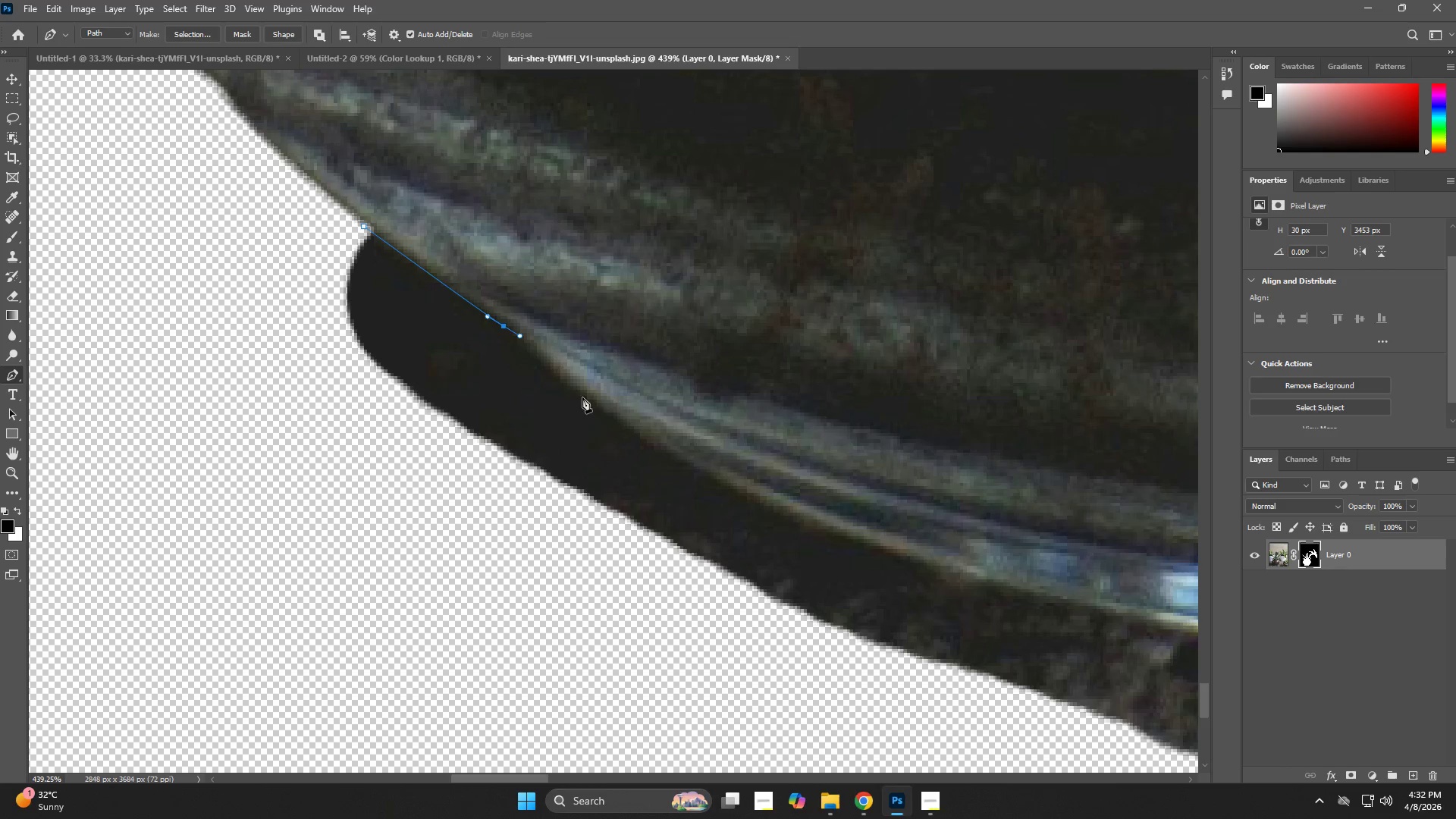 
left_click_drag(start_coordinate=[602, 407], to_coordinate=[637, 420])
 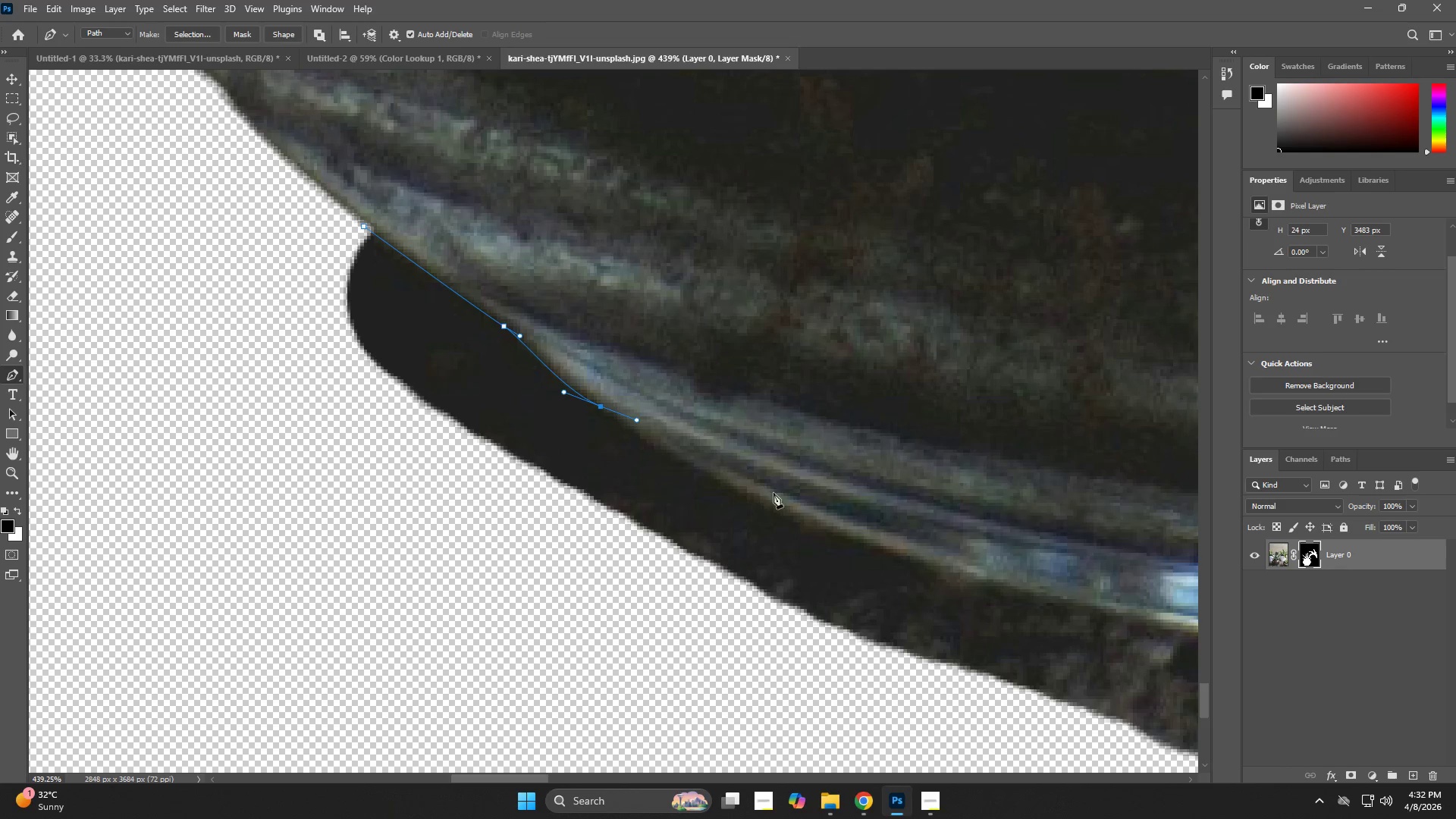 
left_click_drag(start_coordinate=[802, 507], to_coordinate=[843, 523])
 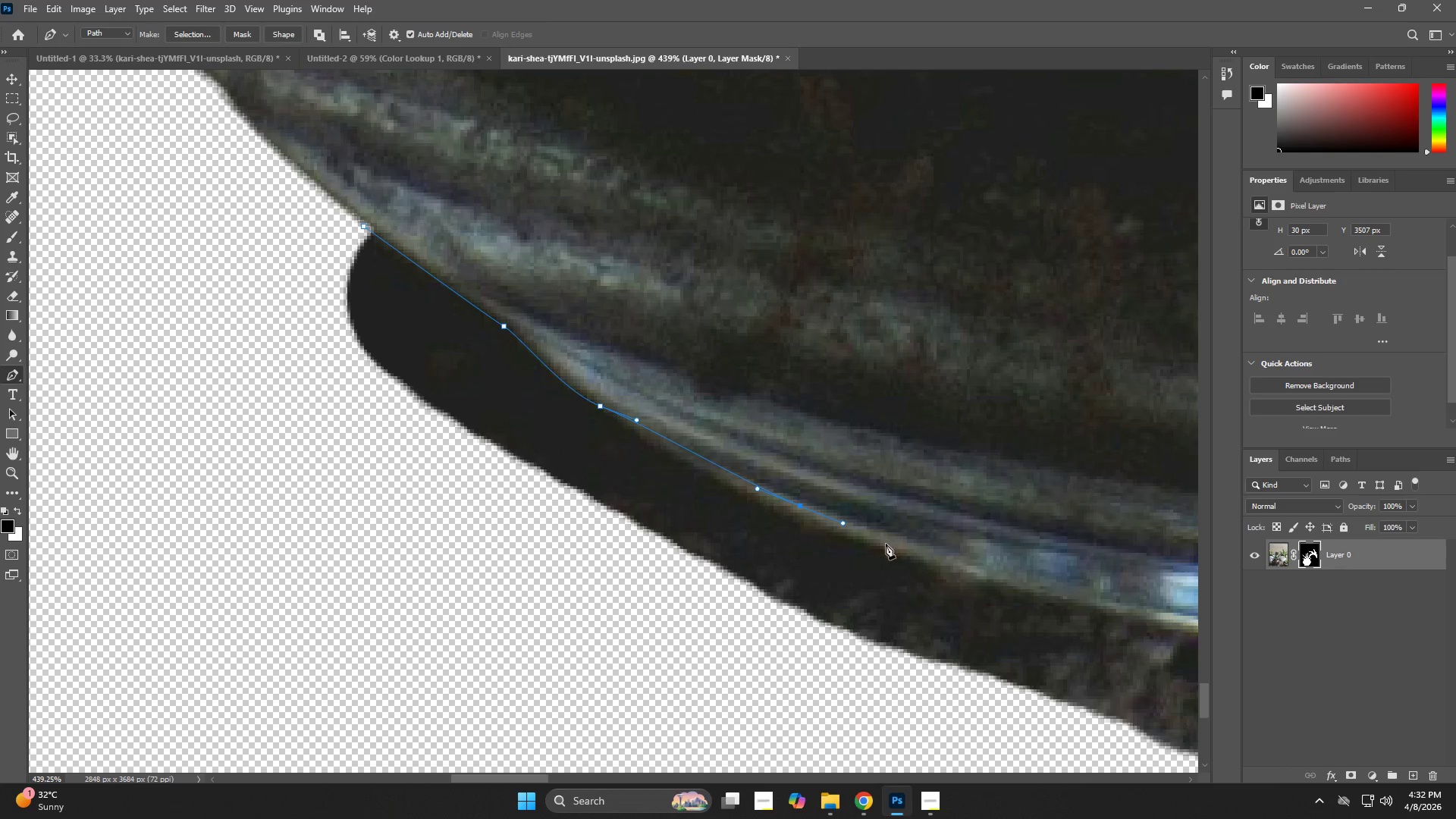 
key(Control+Z)
 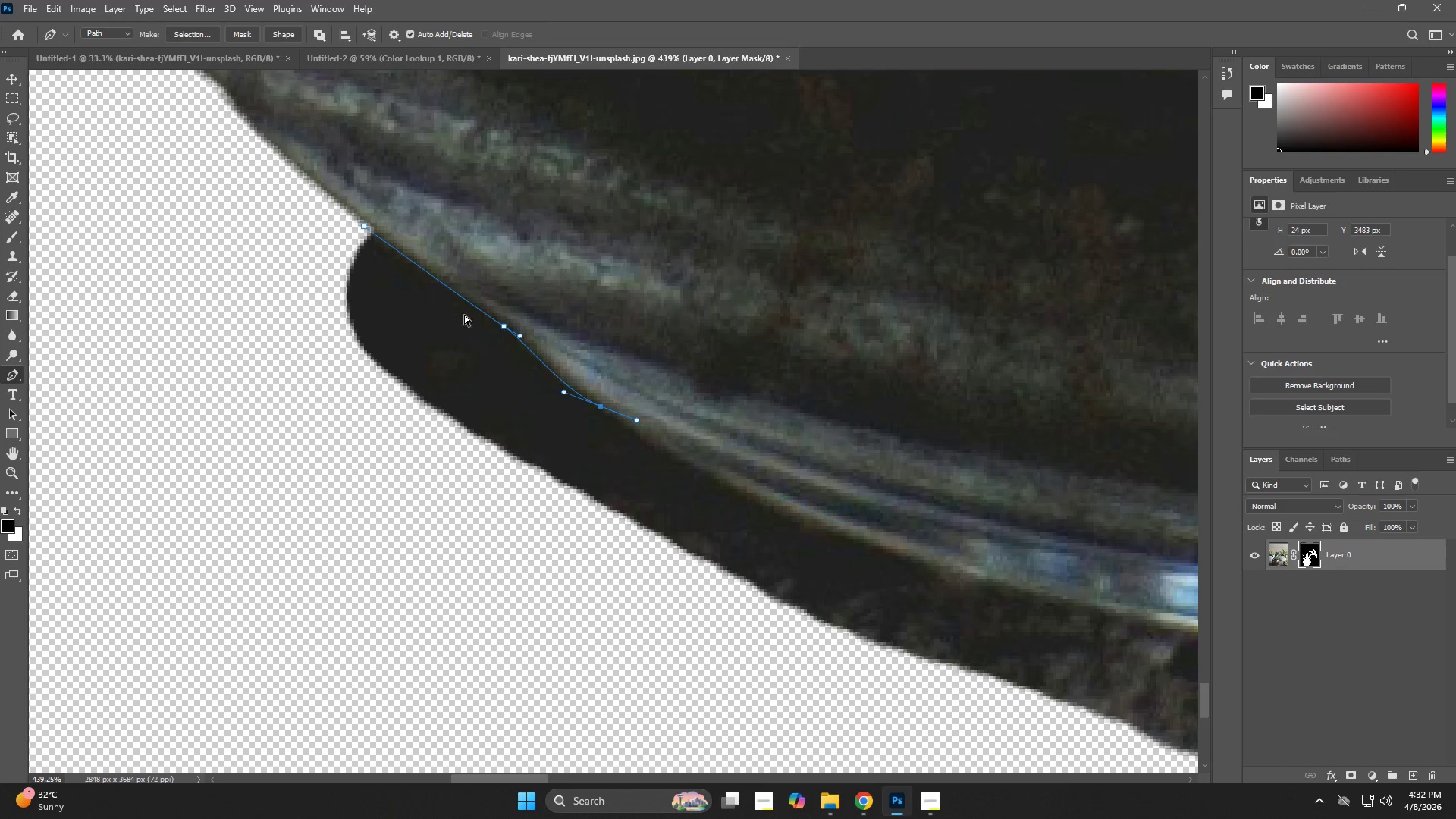 
key(Control+Z)
 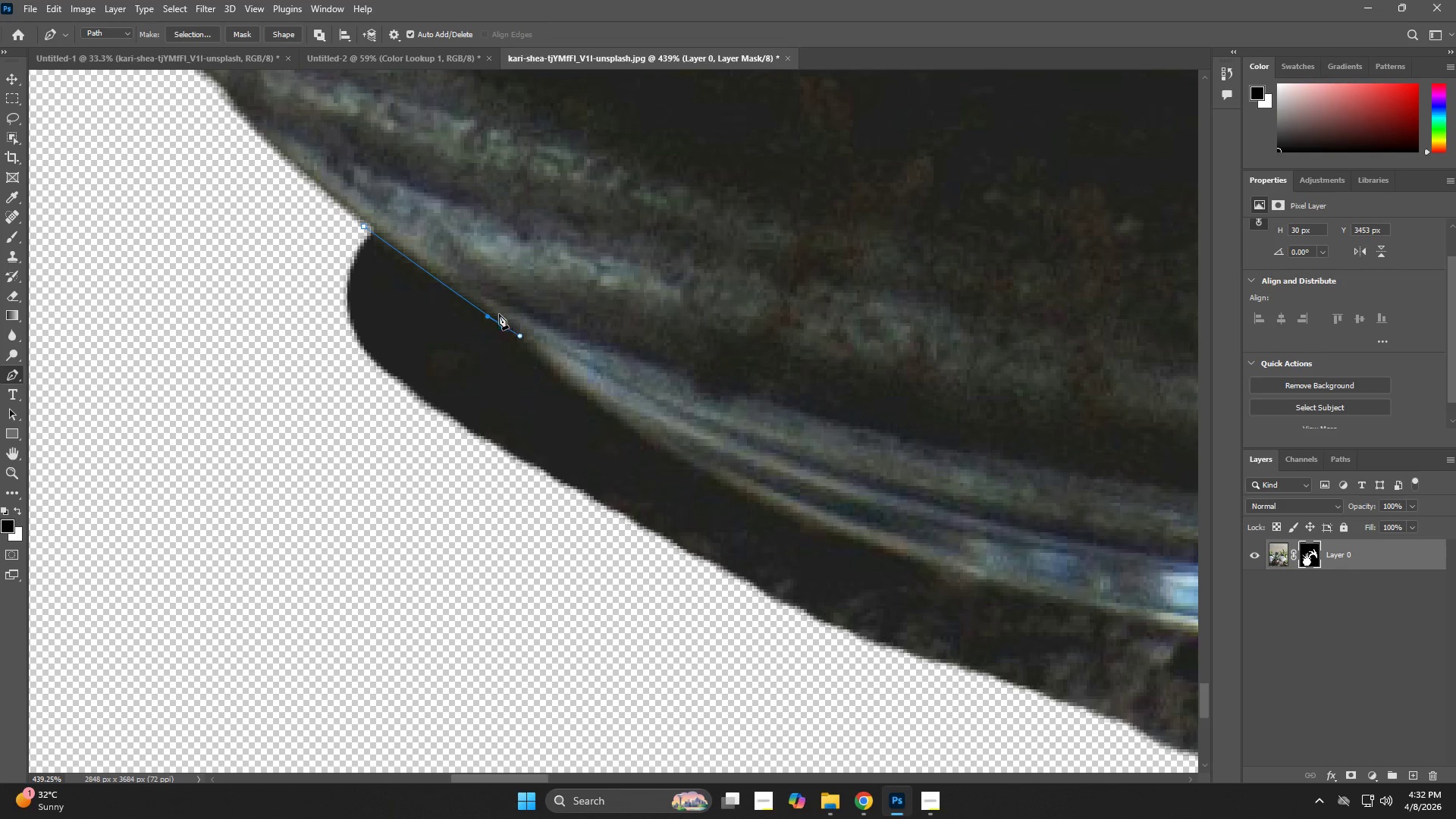 
key(Control+ControlLeft)
 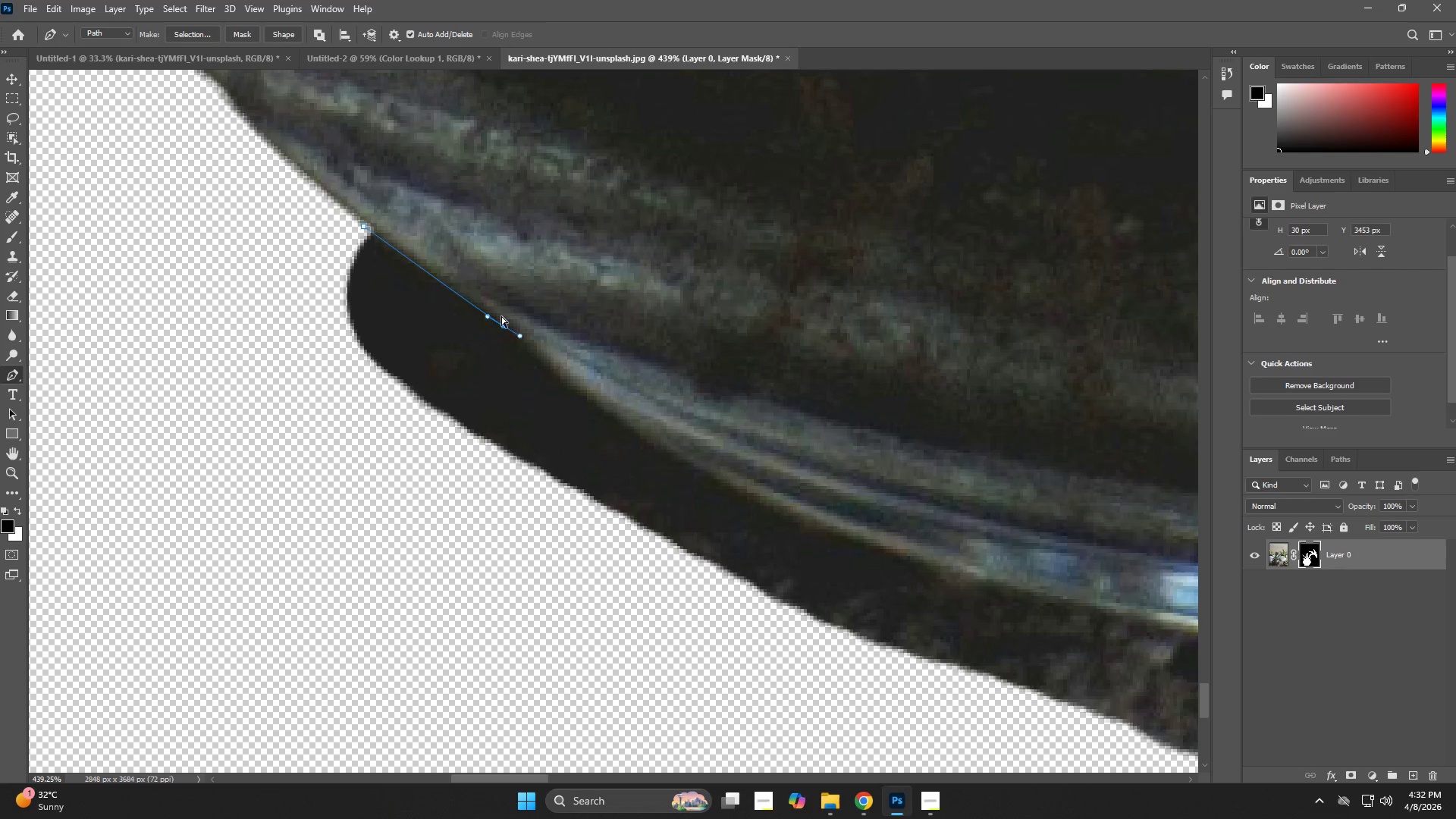 
key(Control+Z)
 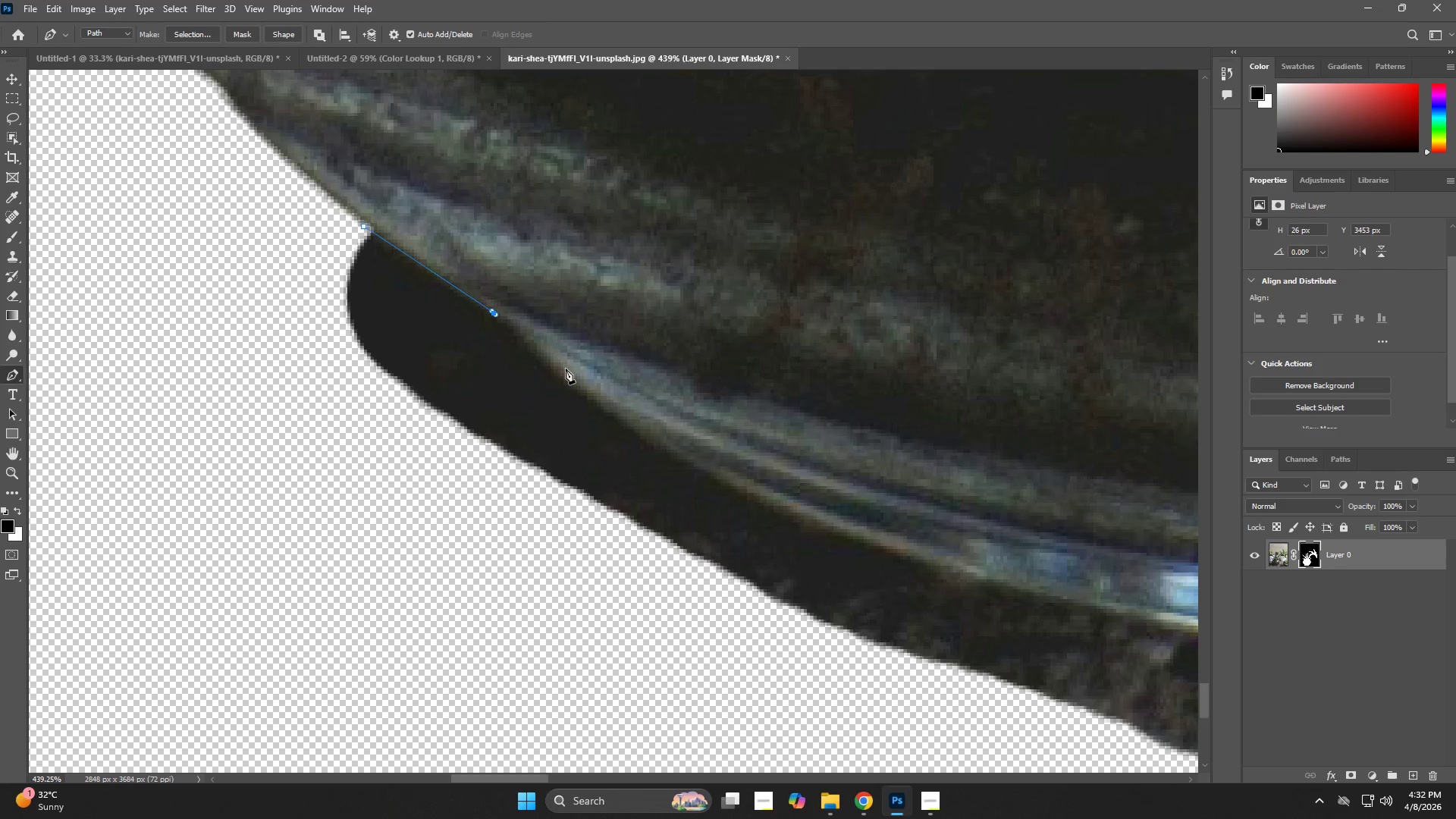 
left_click_drag(start_coordinate=[582, 391], to_coordinate=[615, 411])
 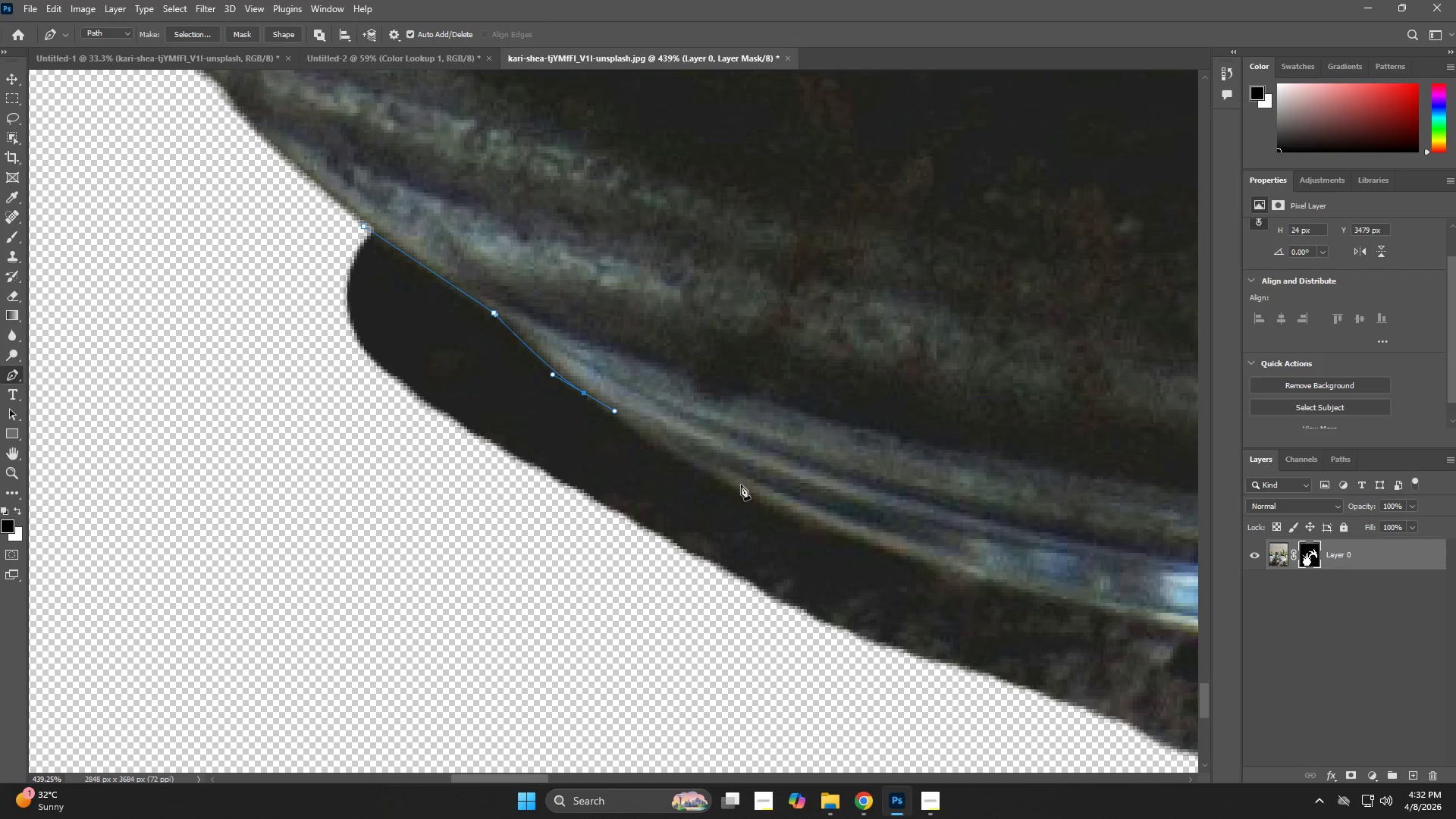 
left_click_drag(start_coordinate=[755, 494], to_coordinate=[805, 514])
 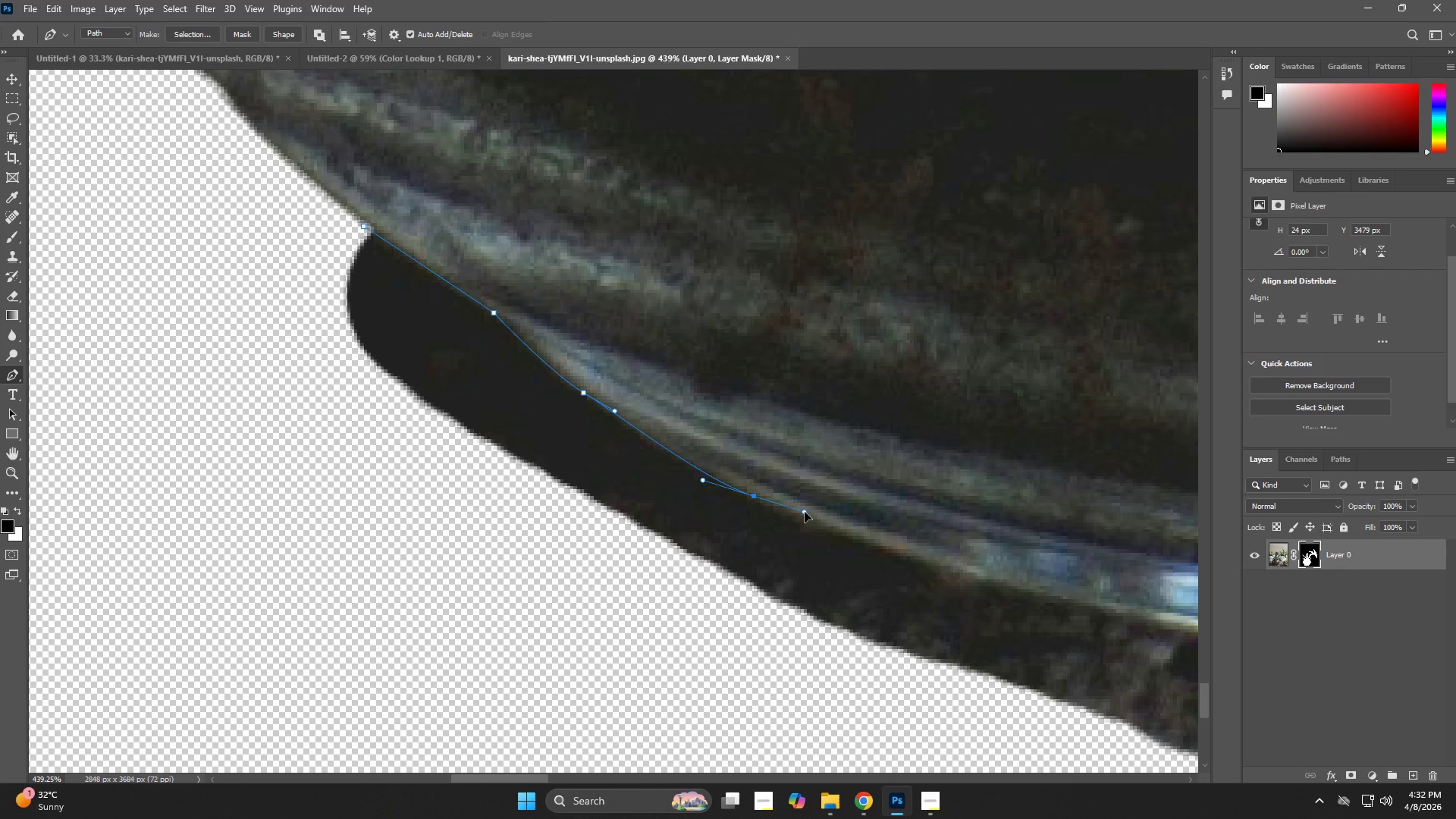 
hold_key(key=Space, duration=0.69)
 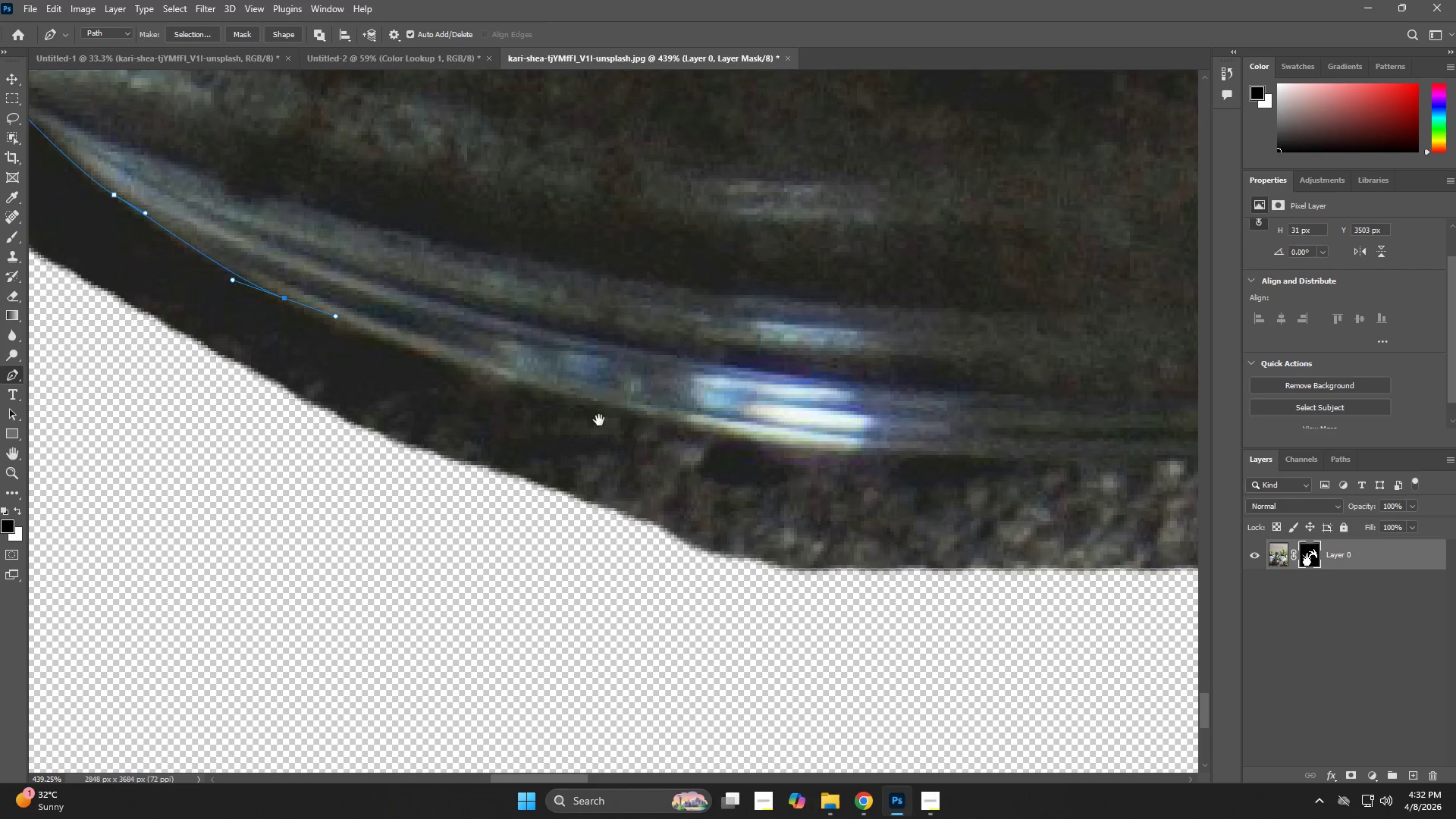 
left_click_drag(start_coordinate=[922, 558], to_coordinate=[567, 426])
 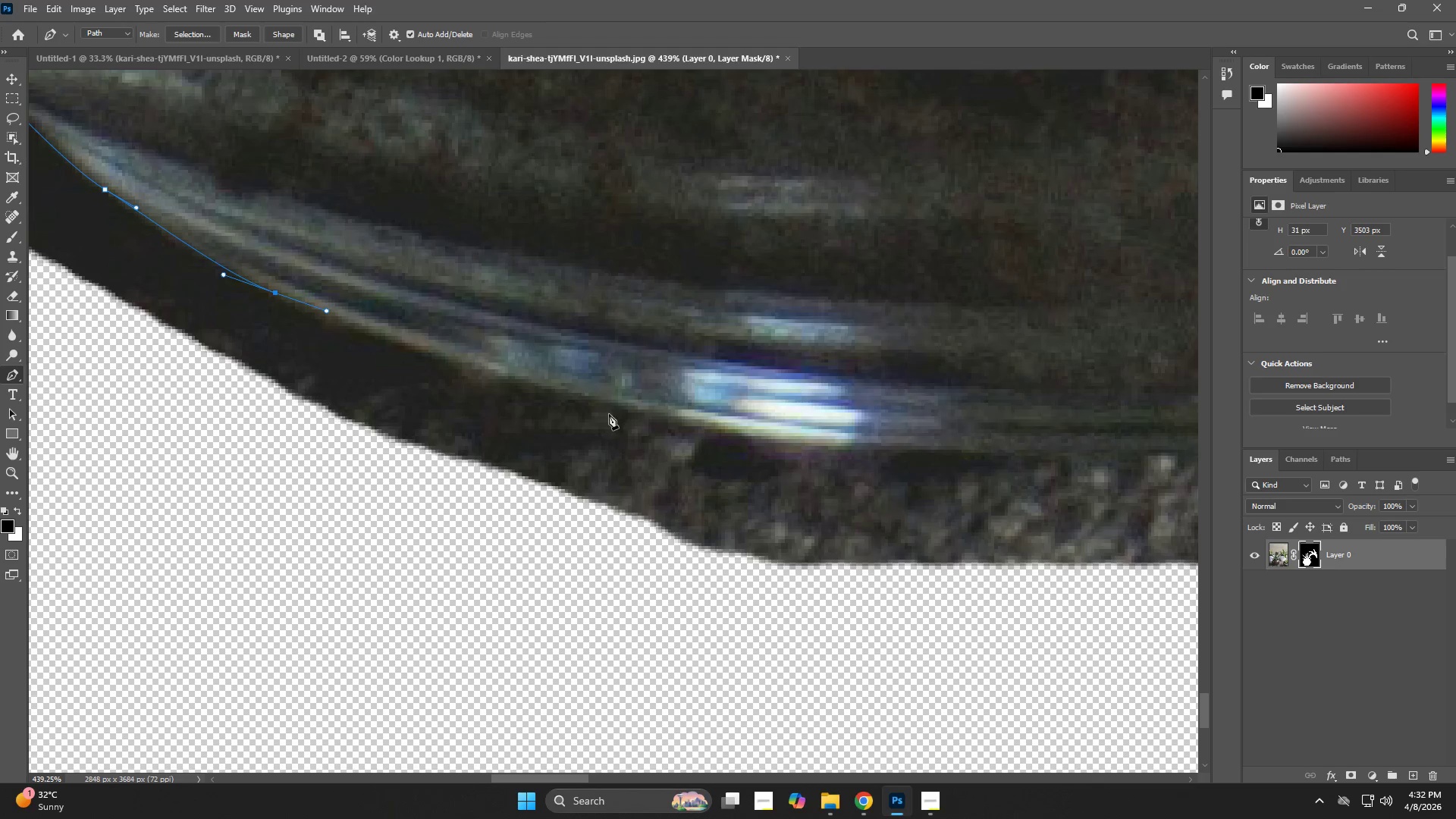 
left_click_drag(start_coordinate=[633, 410], to_coordinate=[694, 425])
 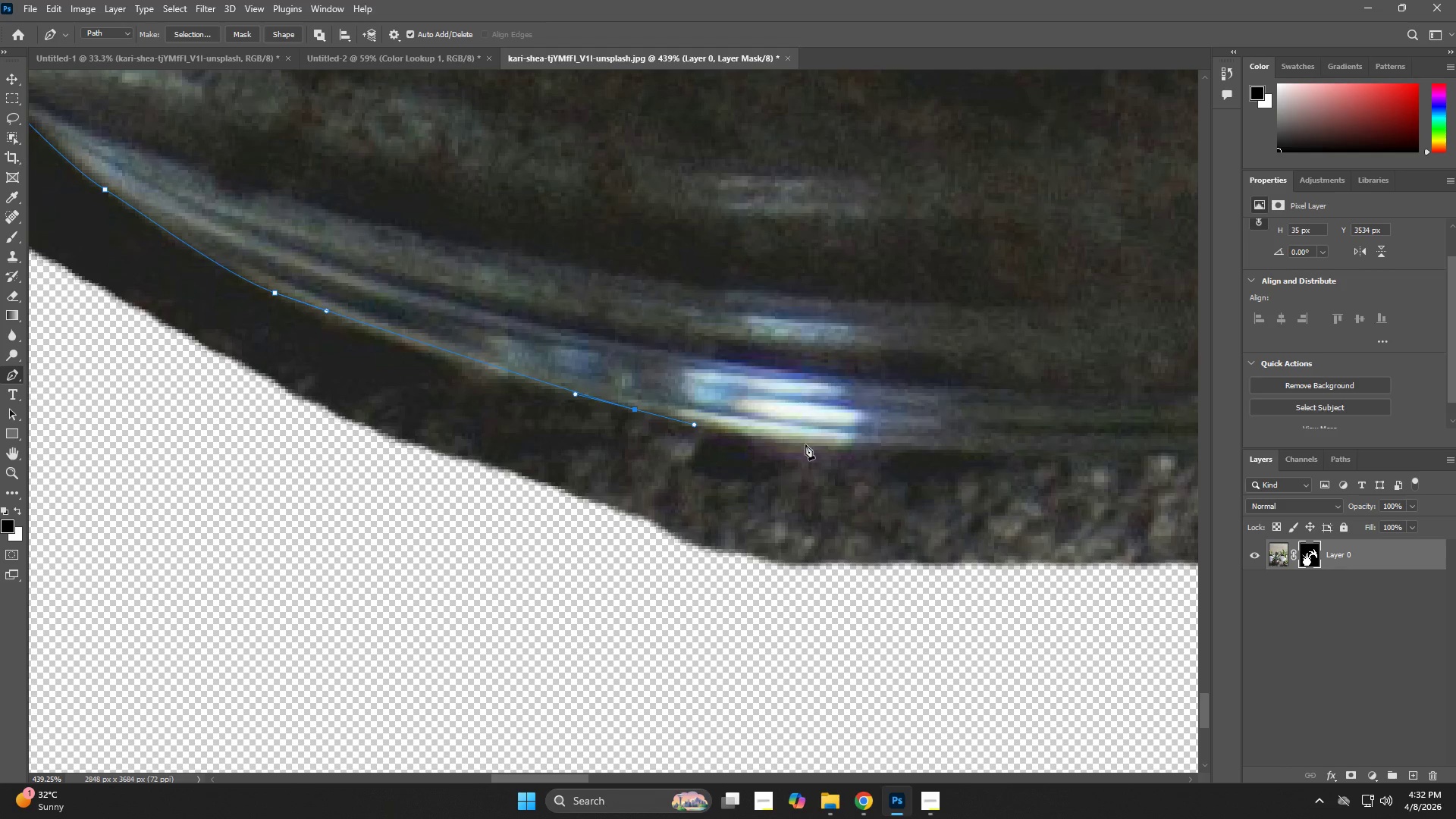 
left_click_drag(start_coordinate=[828, 446], to_coordinate=[834, 446])
 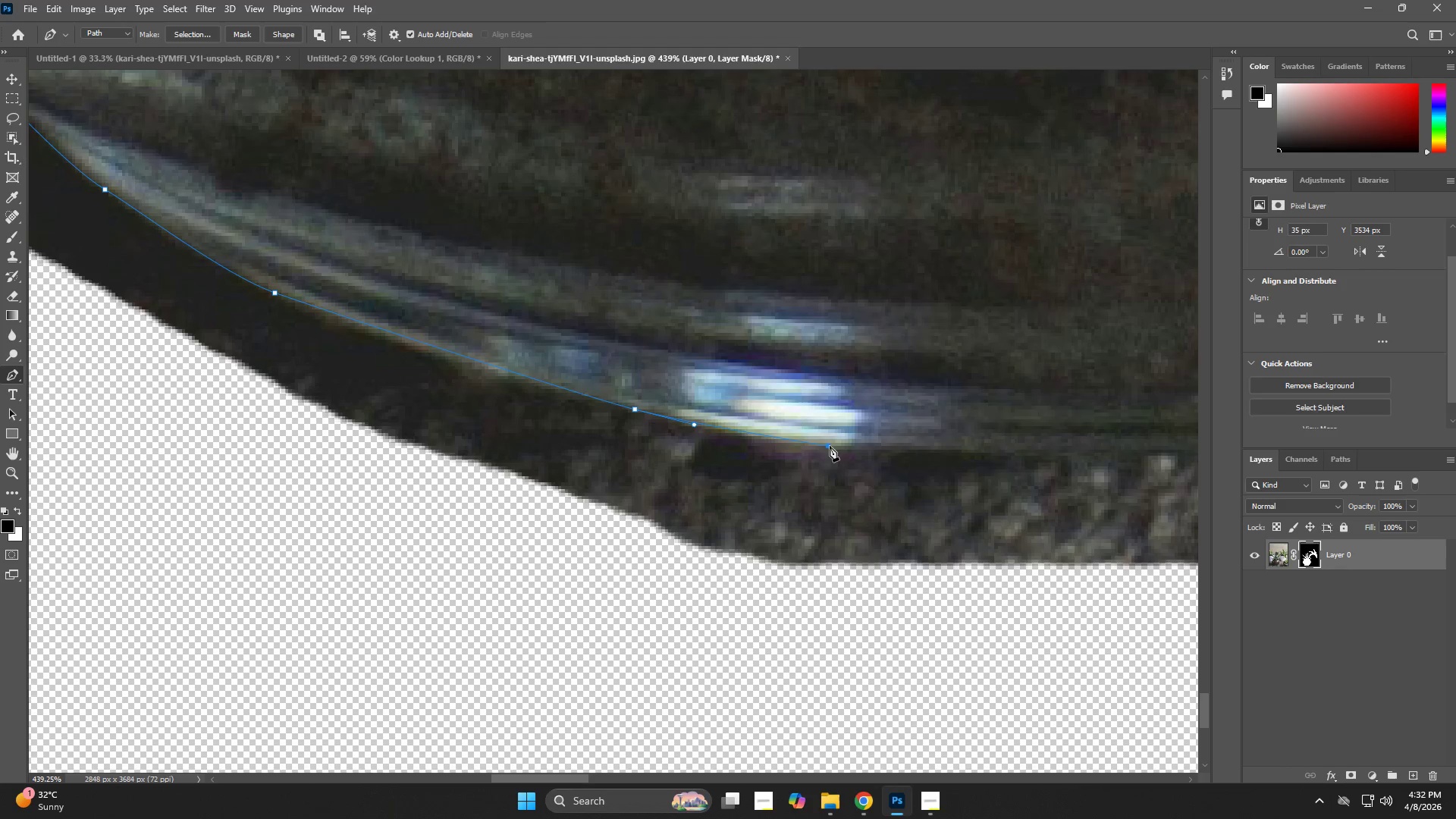 
hold_key(key=Space, duration=0.7)
 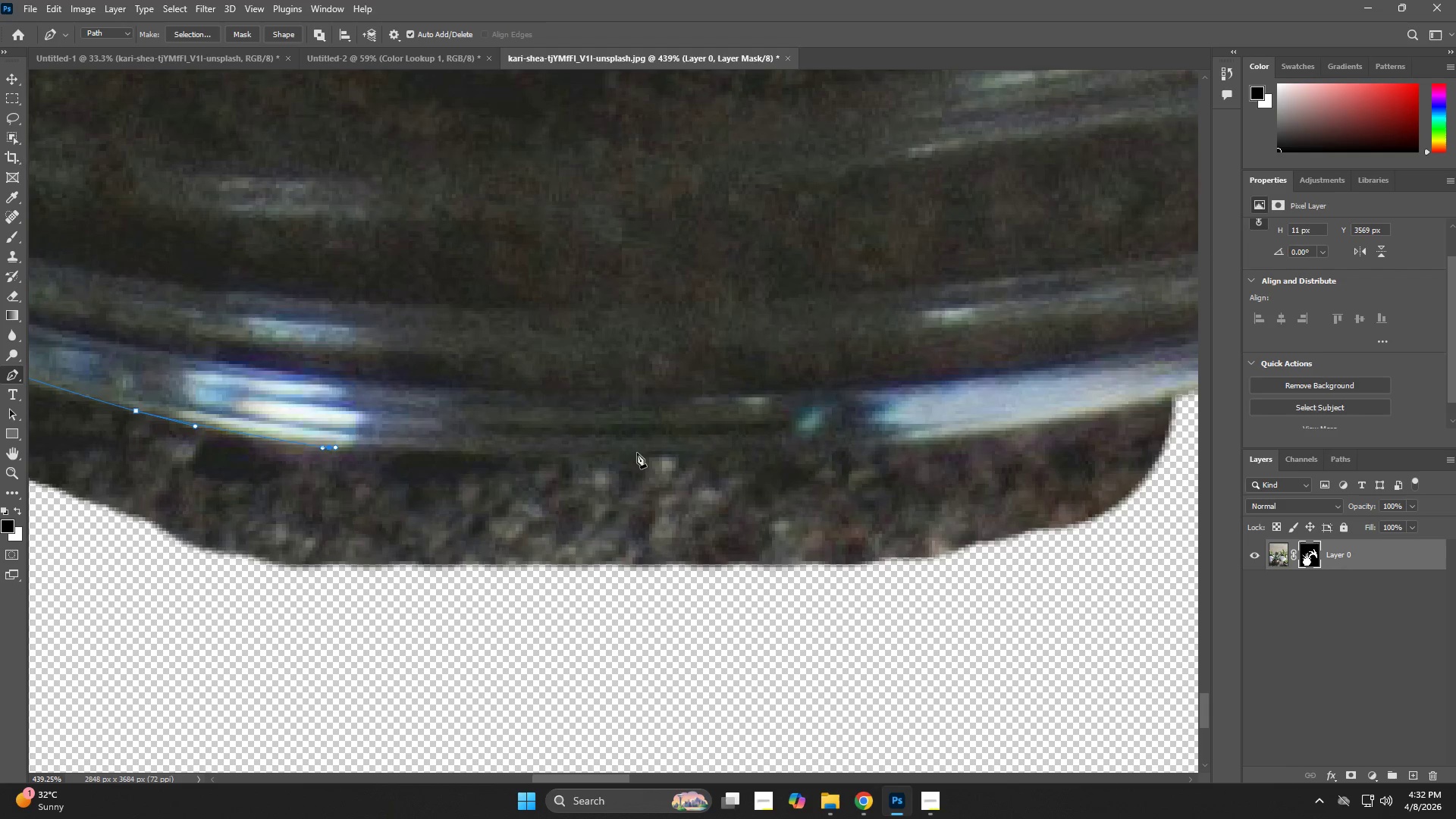 
left_click_drag(start_coordinate=[933, 447], to_coordinate=[533, 448])
 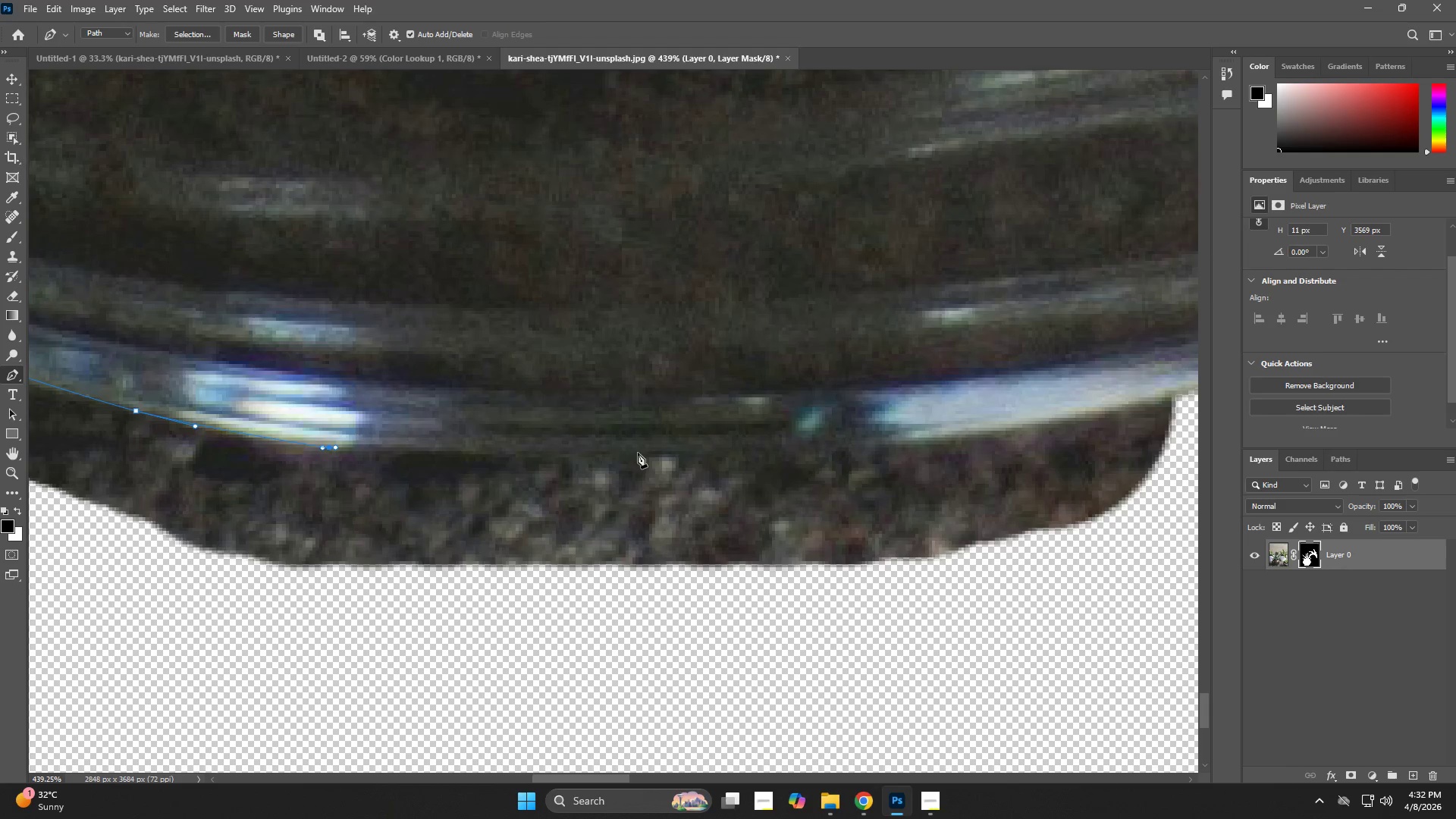 
left_click_drag(start_coordinate=[649, 452], to_coordinate=[695, 449])
 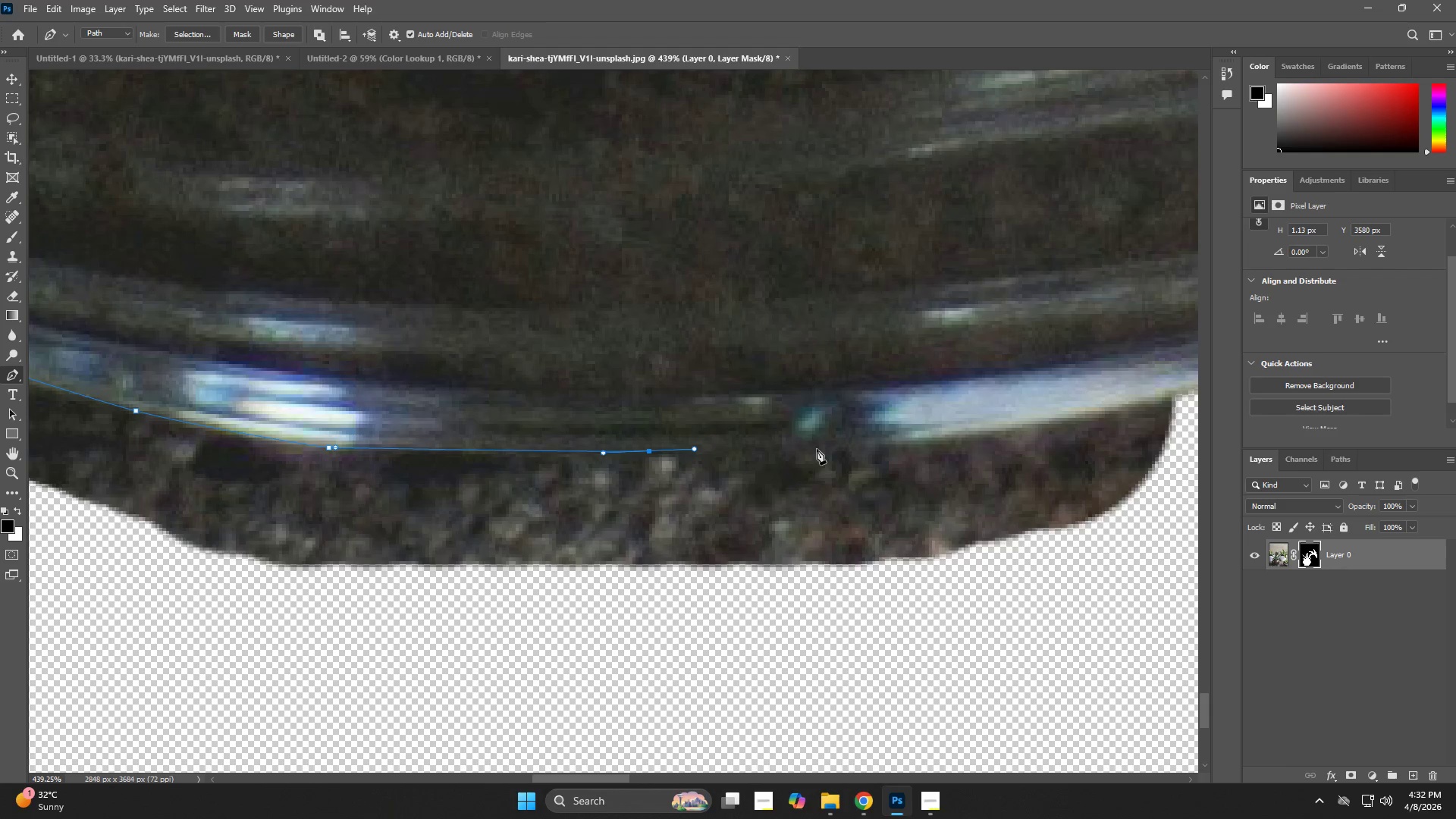 
left_click_drag(start_coordinate=[833, 444], to_coordinate=[856, 441])
 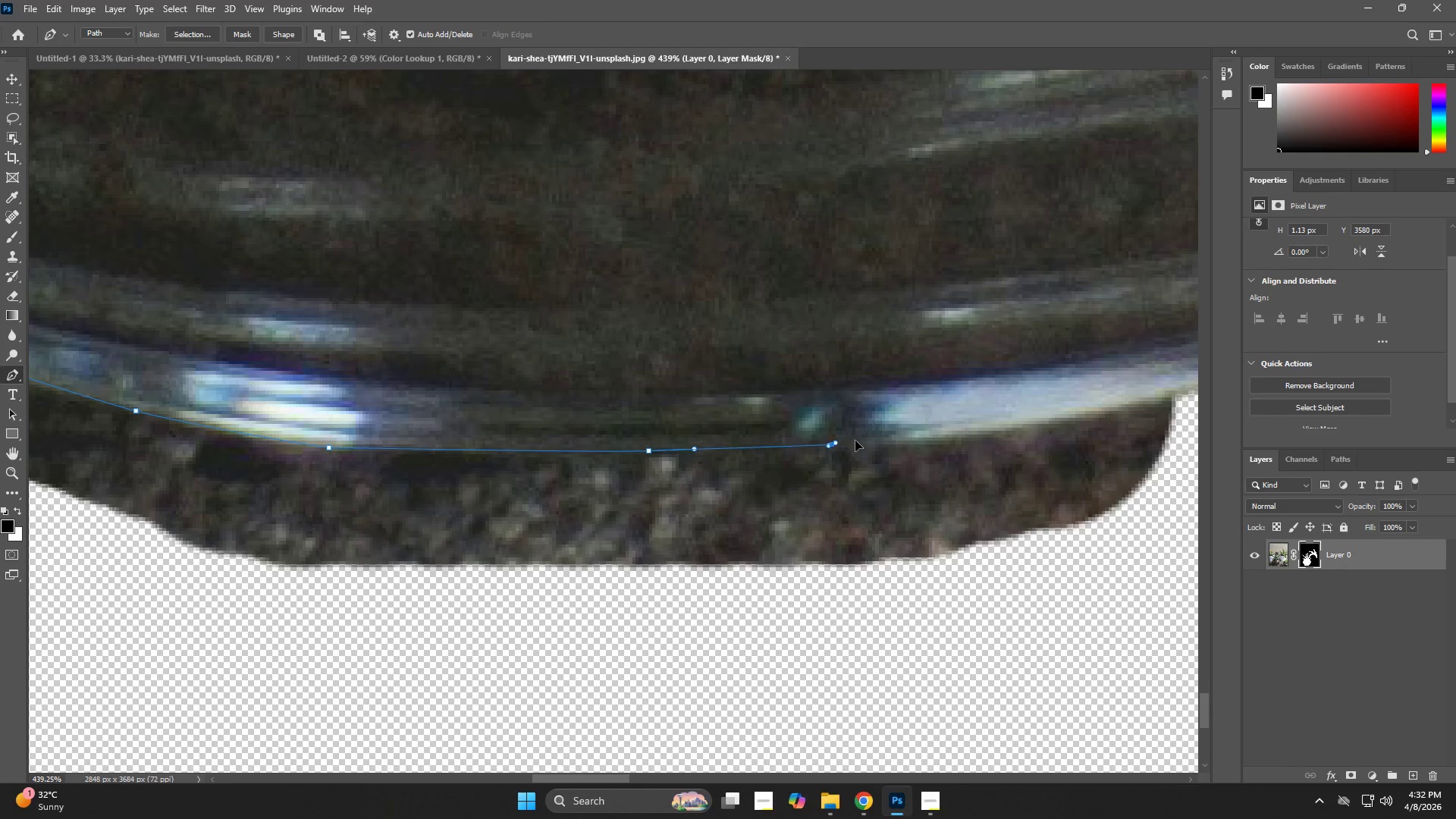 
hold_key(key=Space, duration=0.64)
 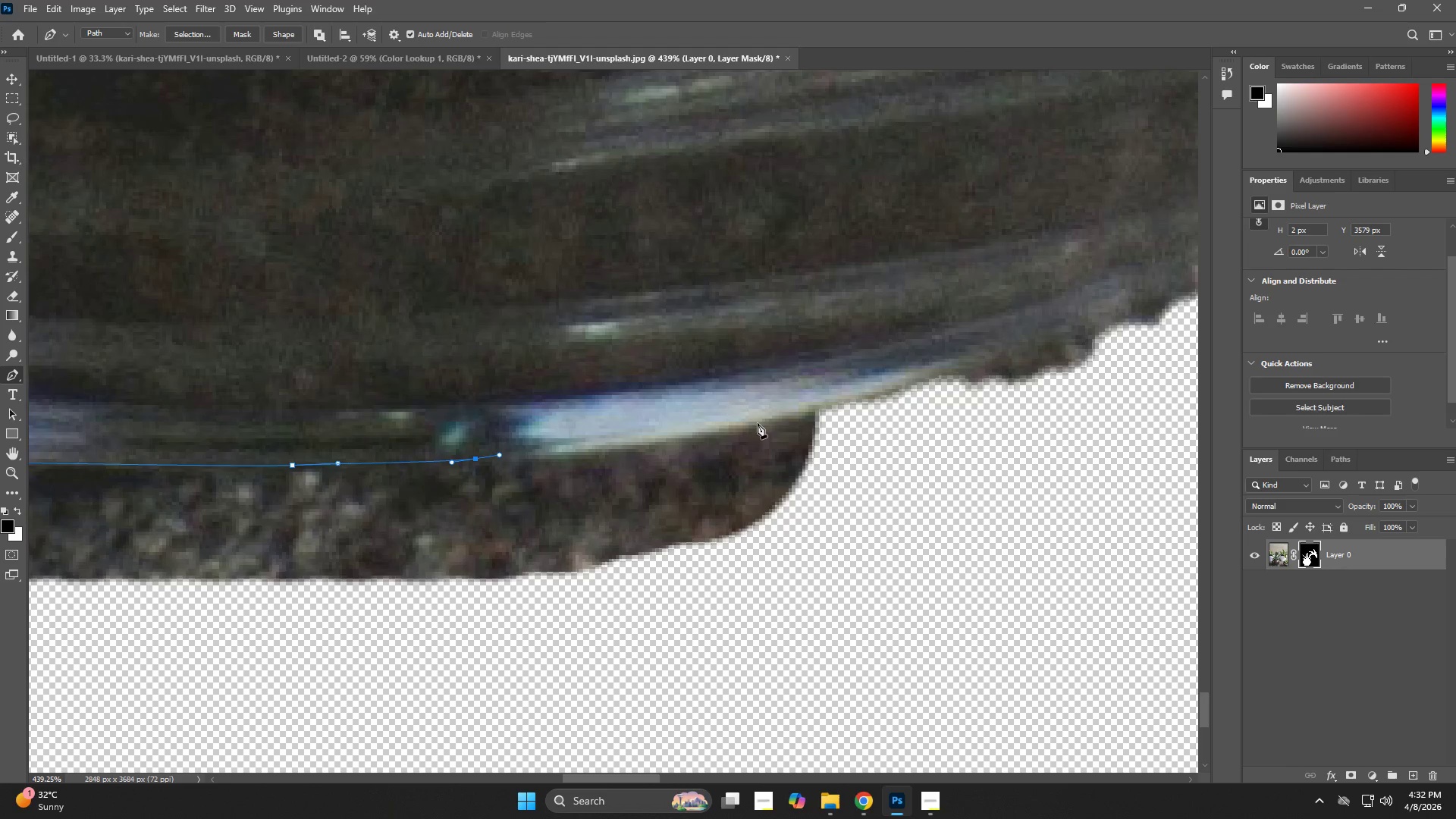 
left_click_drag(start_coordinate=[914, 432], to_coordinate=[597, 443])
 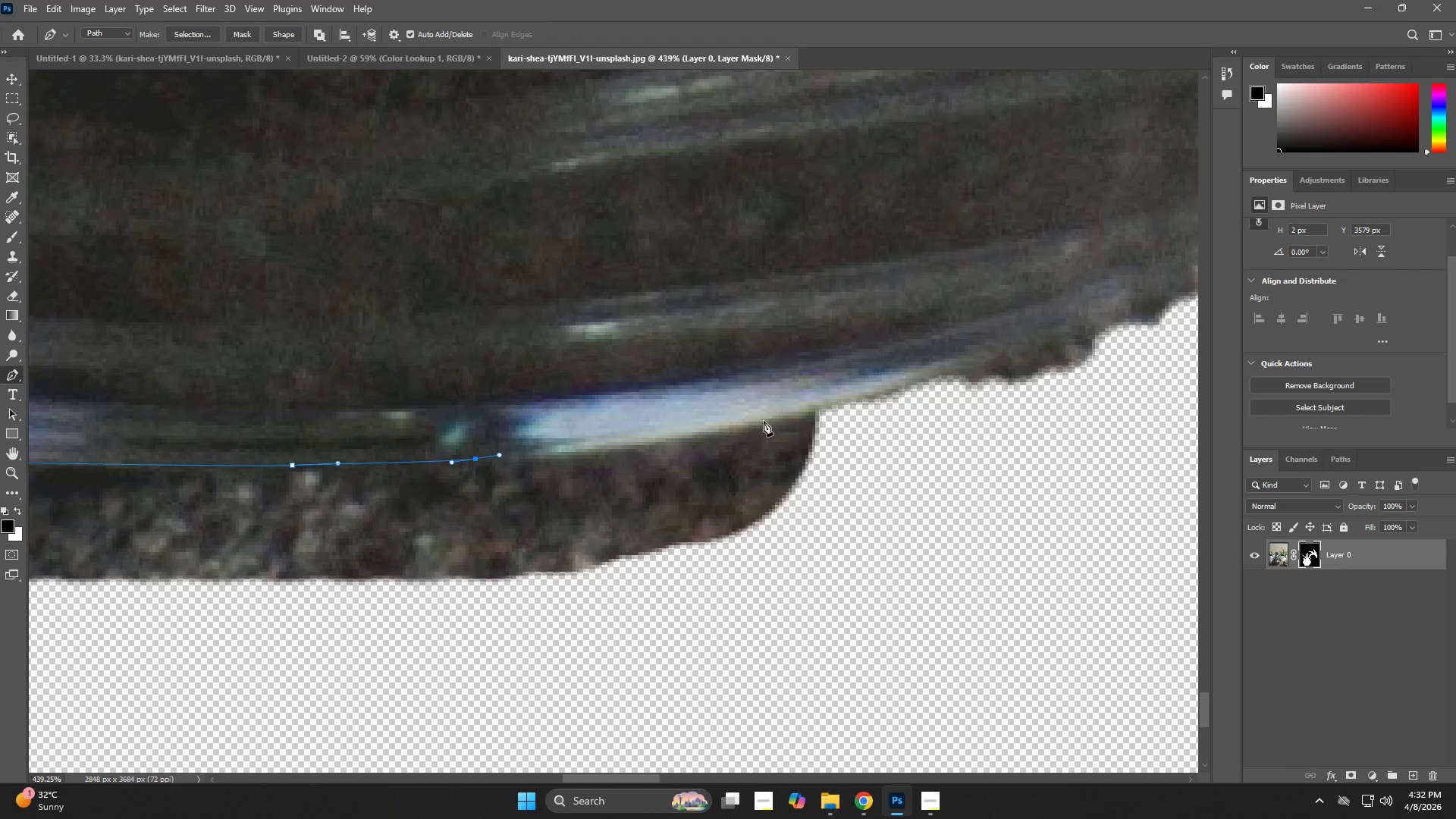 
left_click_drag(start_coordinate=[775, 413], to_coordinate=[829, 398])
 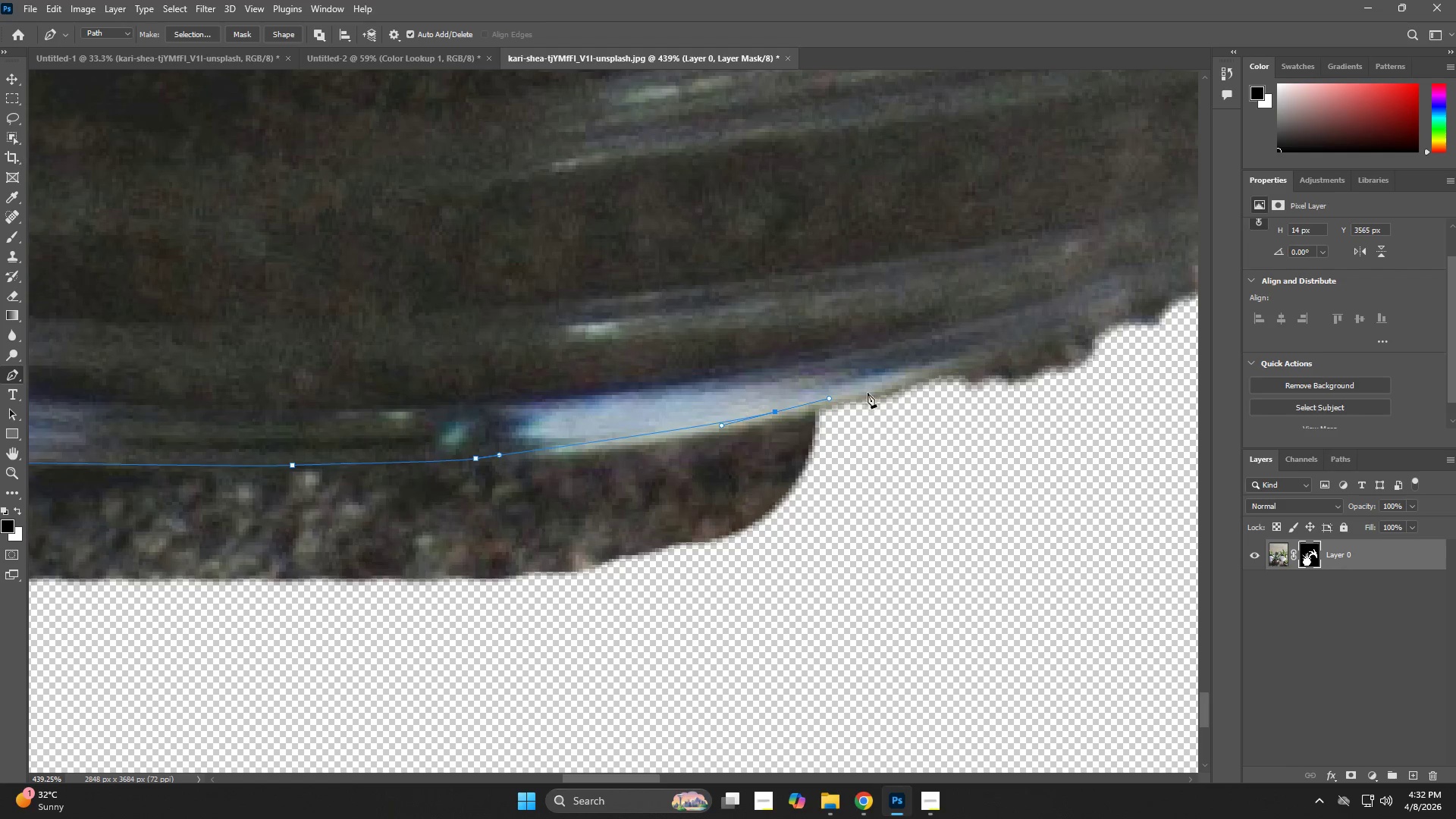 
left_click_drag(start_coordinate=[870, 392], to_coordinate=[880, 391])
 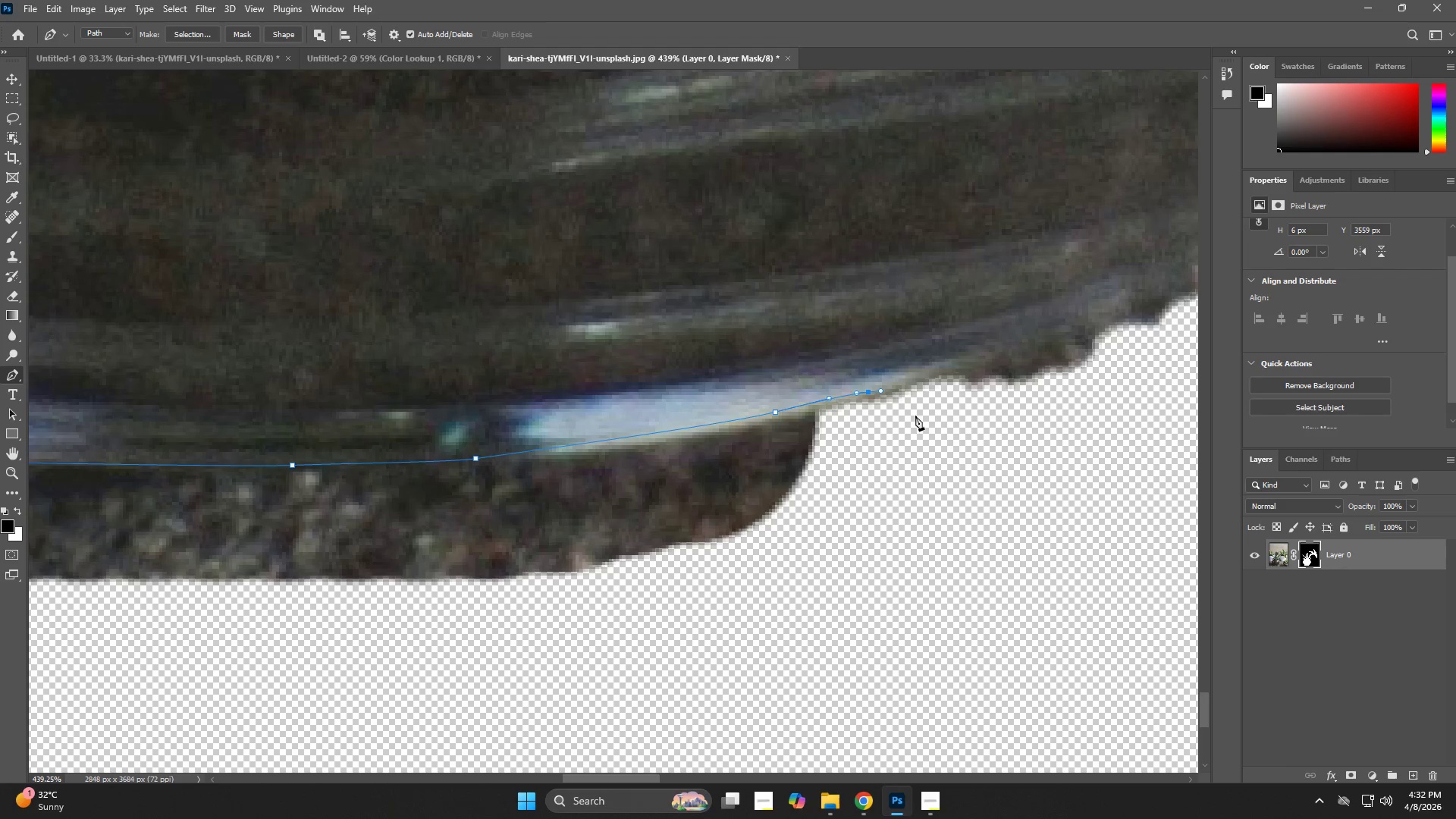 
left_click_drag(start_coordinate=[930, 416], to_coordinate=[933, 426])
 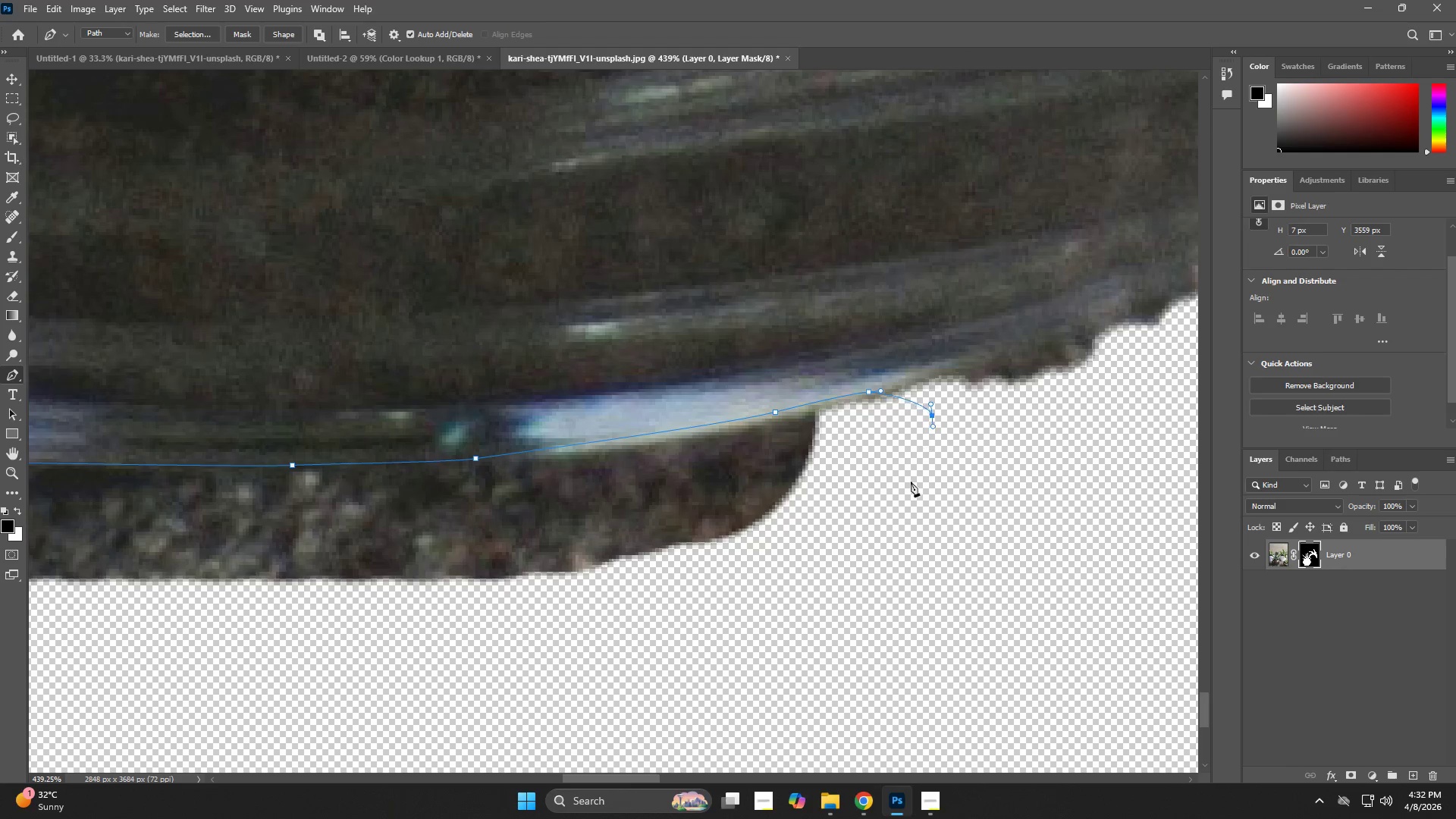 
left_click_drag(start_coordinate=[899, 540], to_coordinate=[893, 555])
 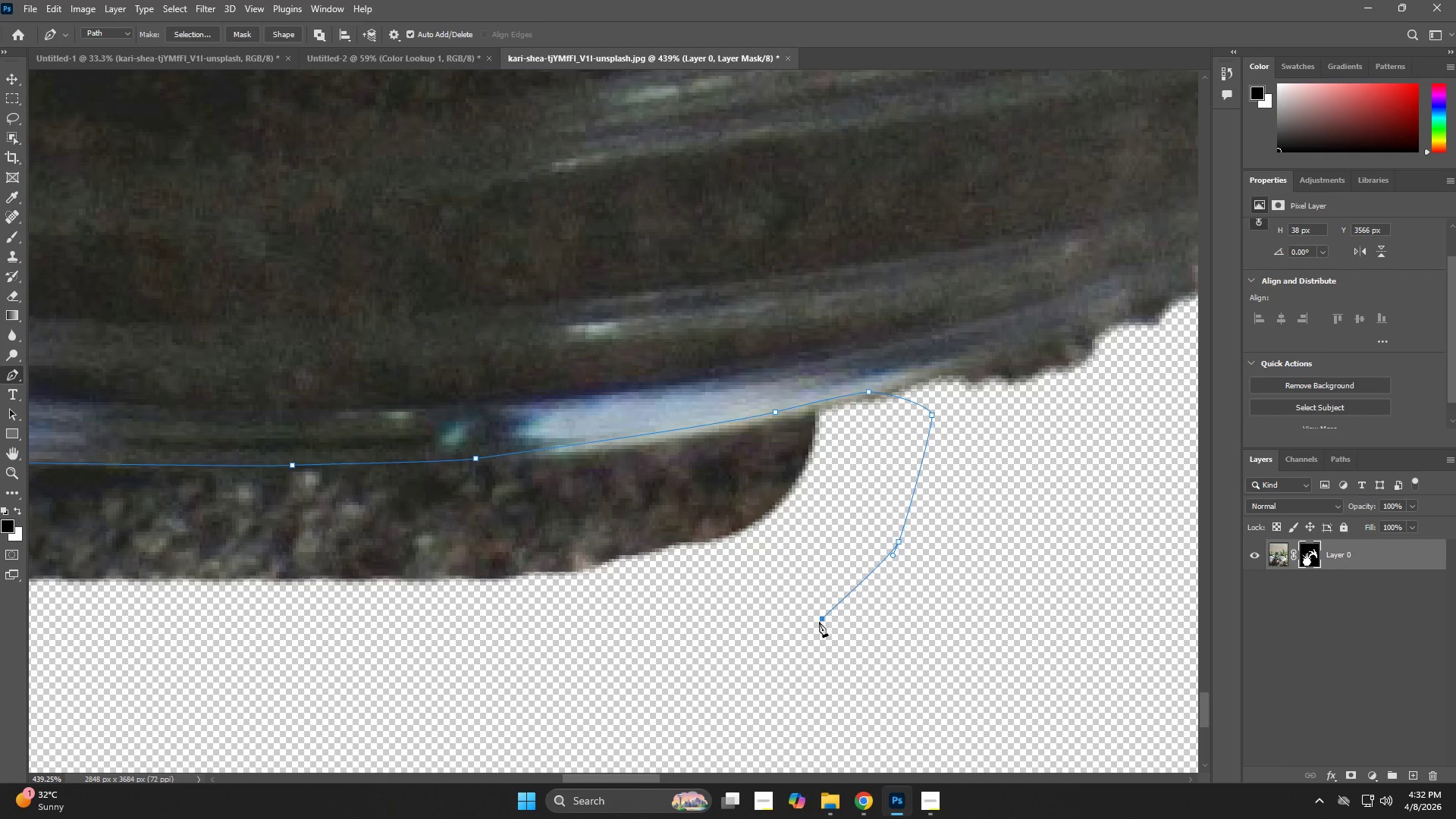 
type(zp)
 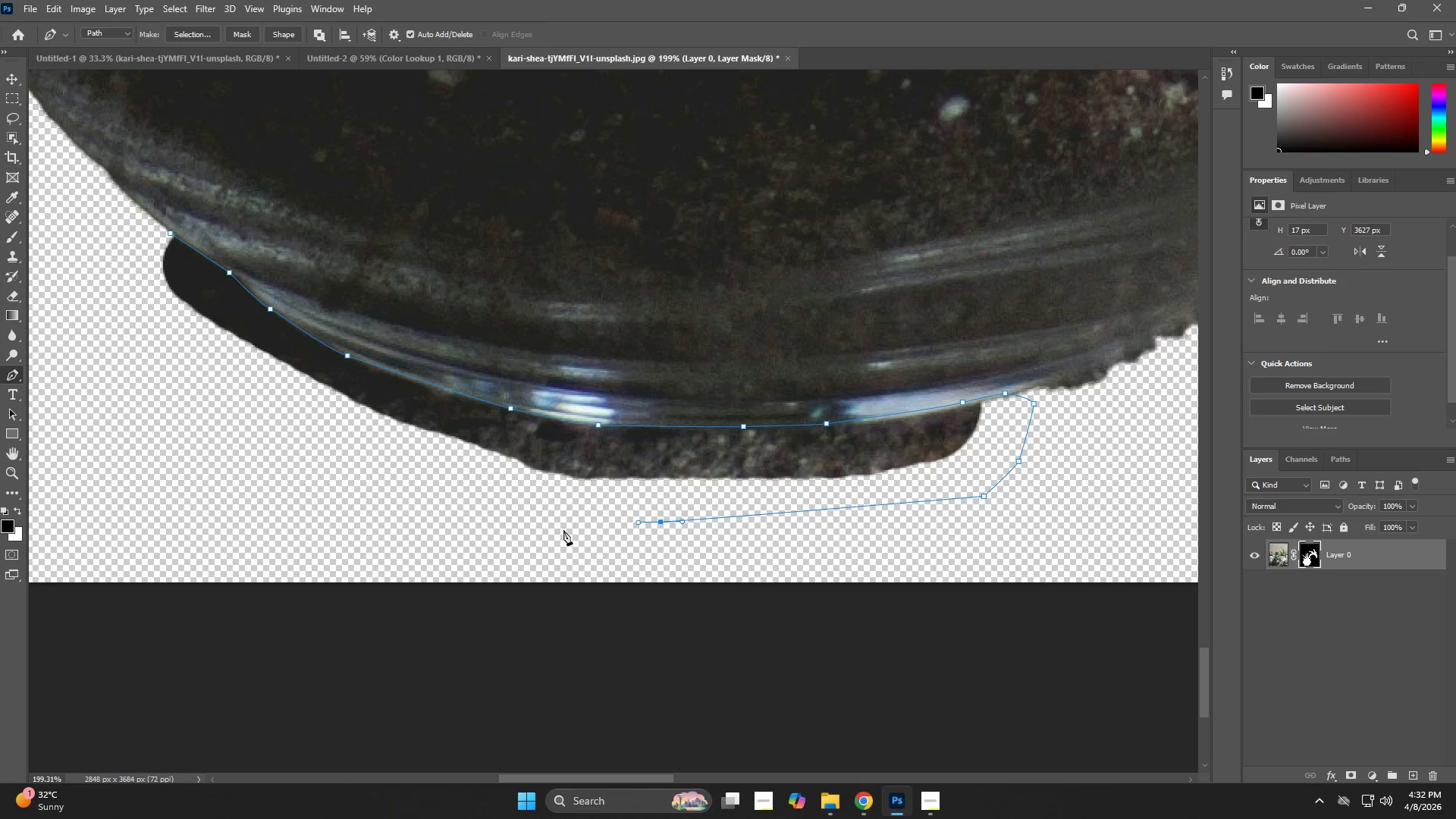 
left_click_drag(start_coordinate=[719, 648], to_coordinate=[661, 667])
 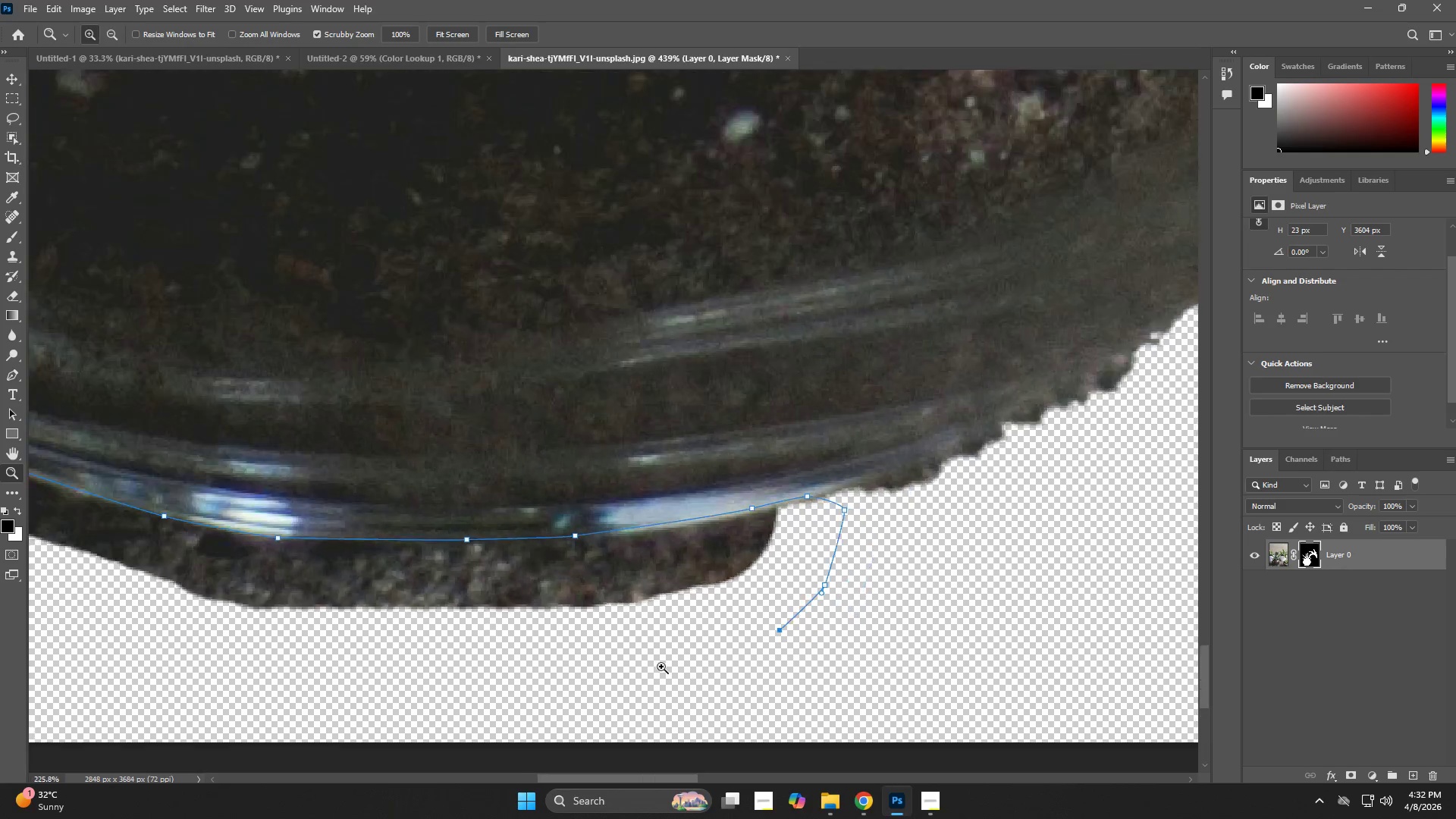 
hold_key(key=Space, duration=0.52)
 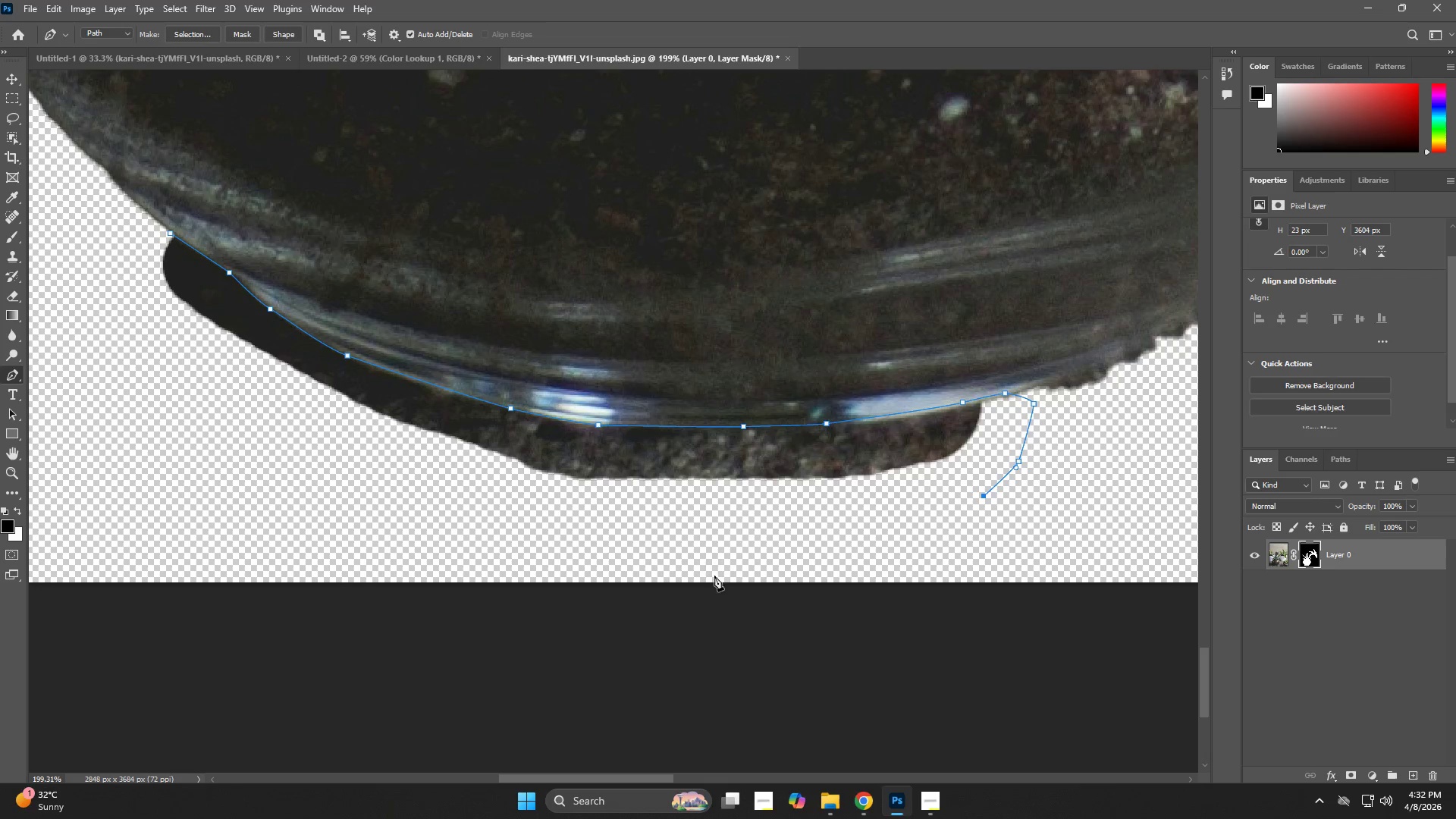 
left_click_drag(start_coordinate=[522, 683], to_coordinate=[741, 545])
 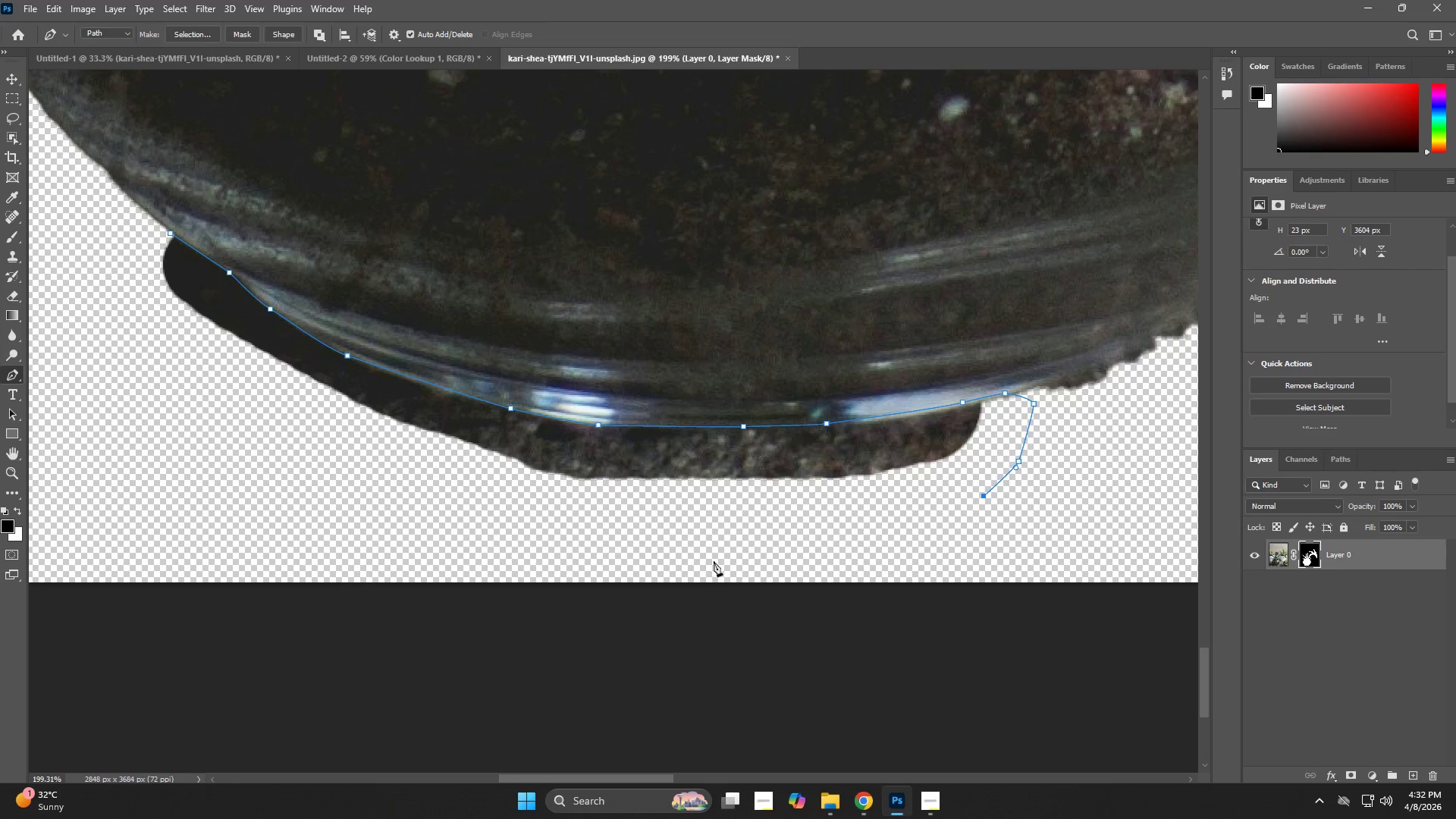 
left_click_drag(start_coordinate=[661, 522], to_coordinate=[639, 522])
 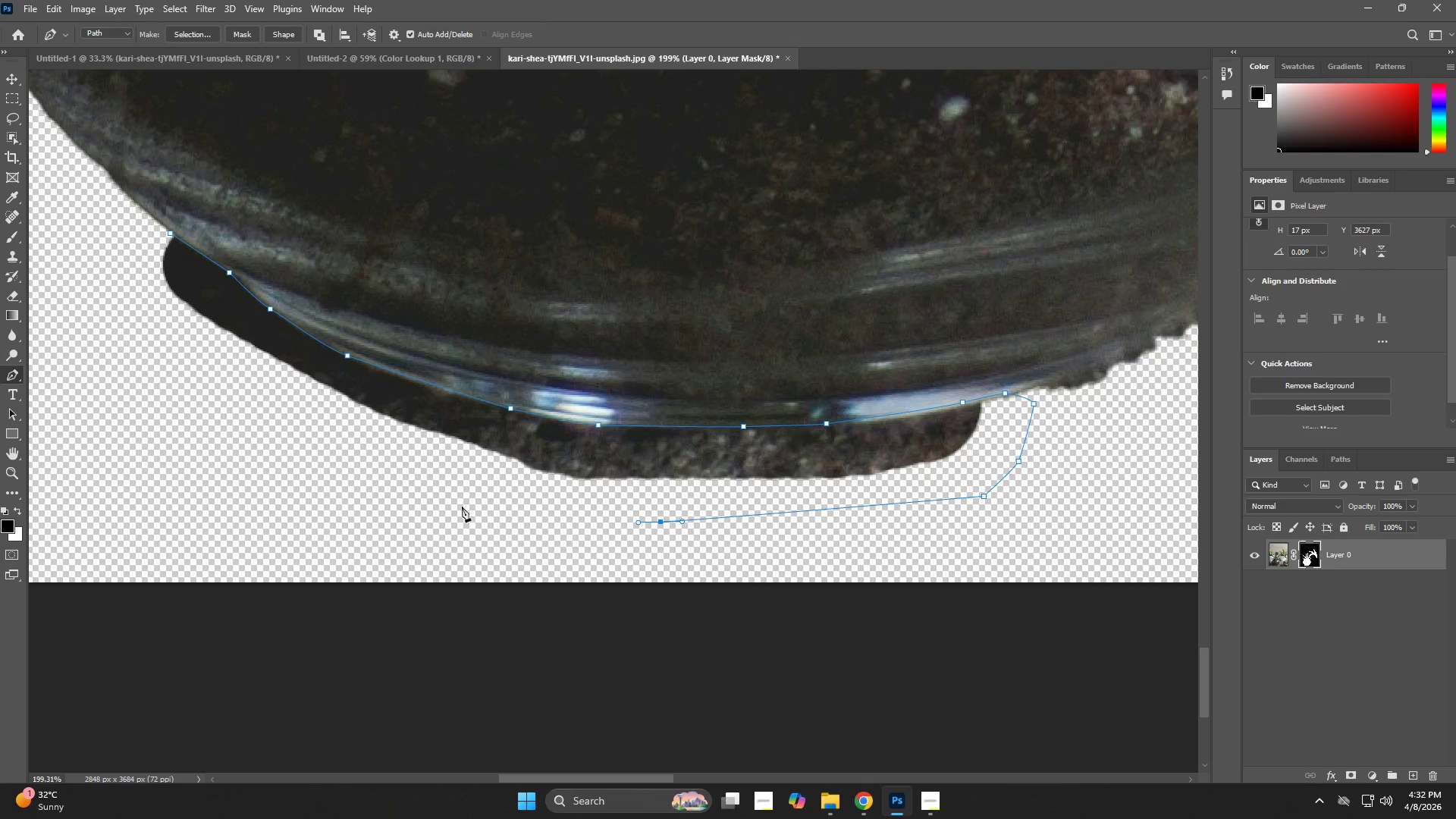 
left_click_drag(start_coordinate=[386, 500], to_coordinate=[287, 469])
 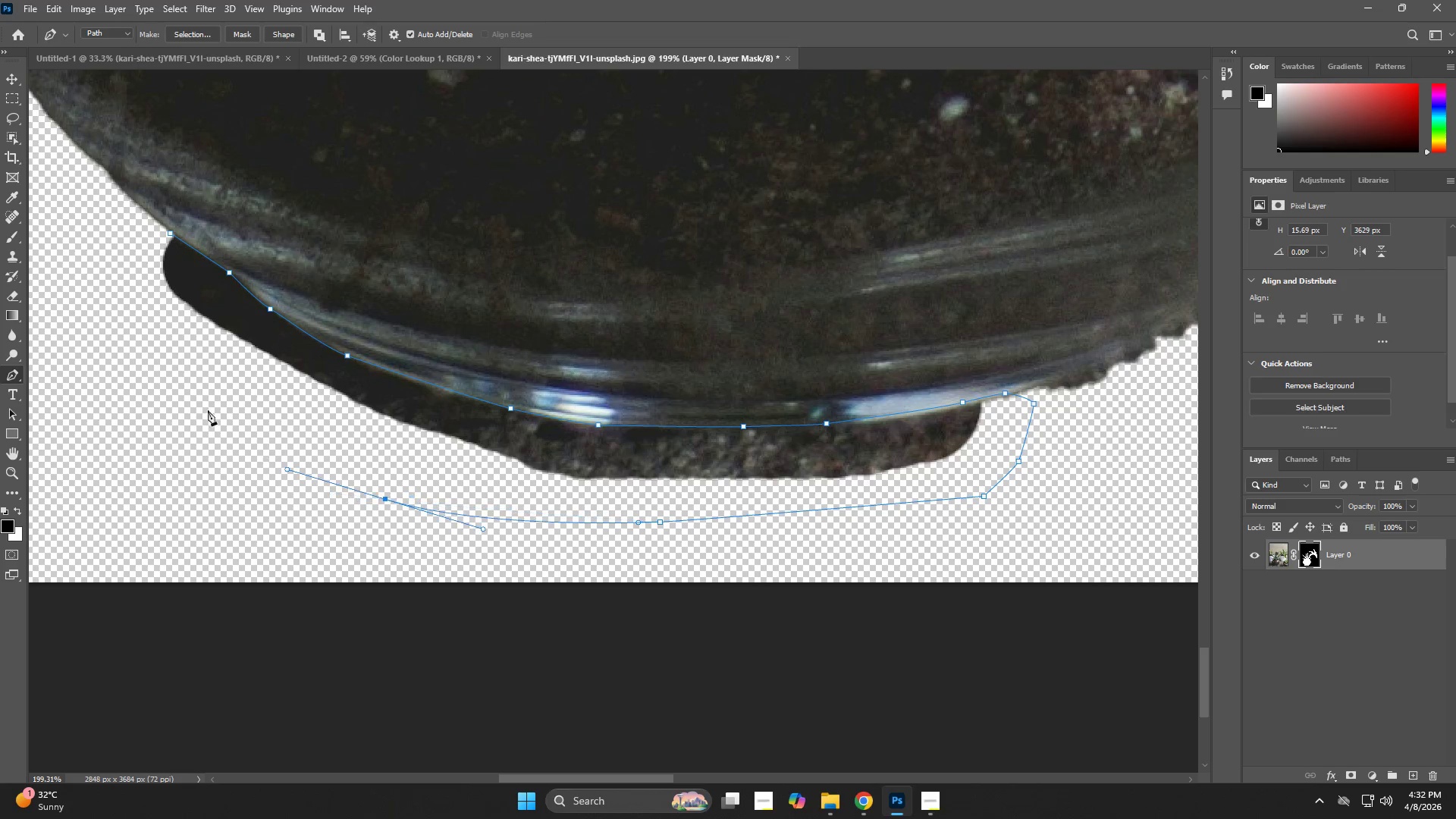 
left_click_drag(start_coordinate=[177, 380], to_coordinate=[154, 348])
 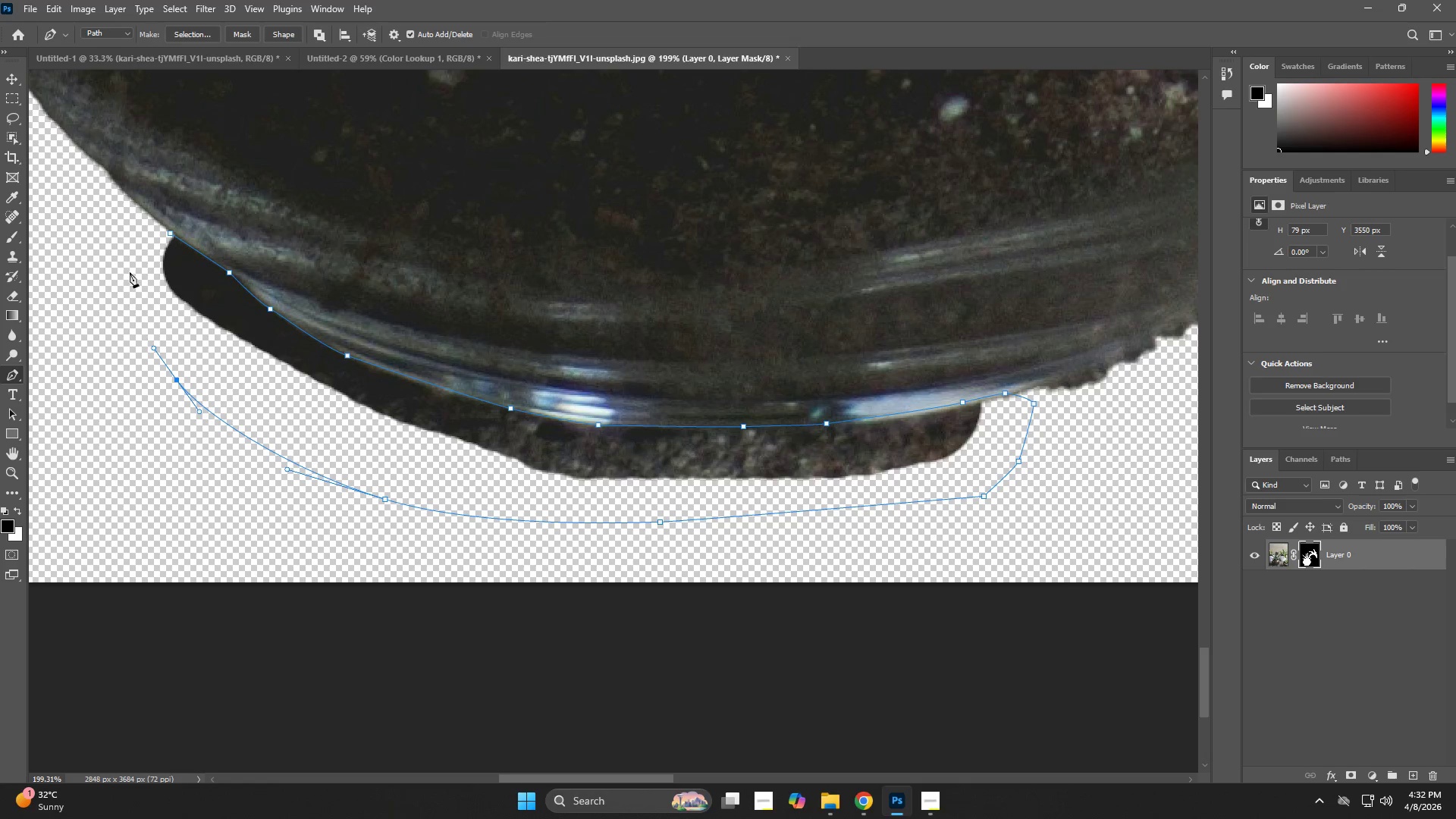 
triple_click([130, 265])
 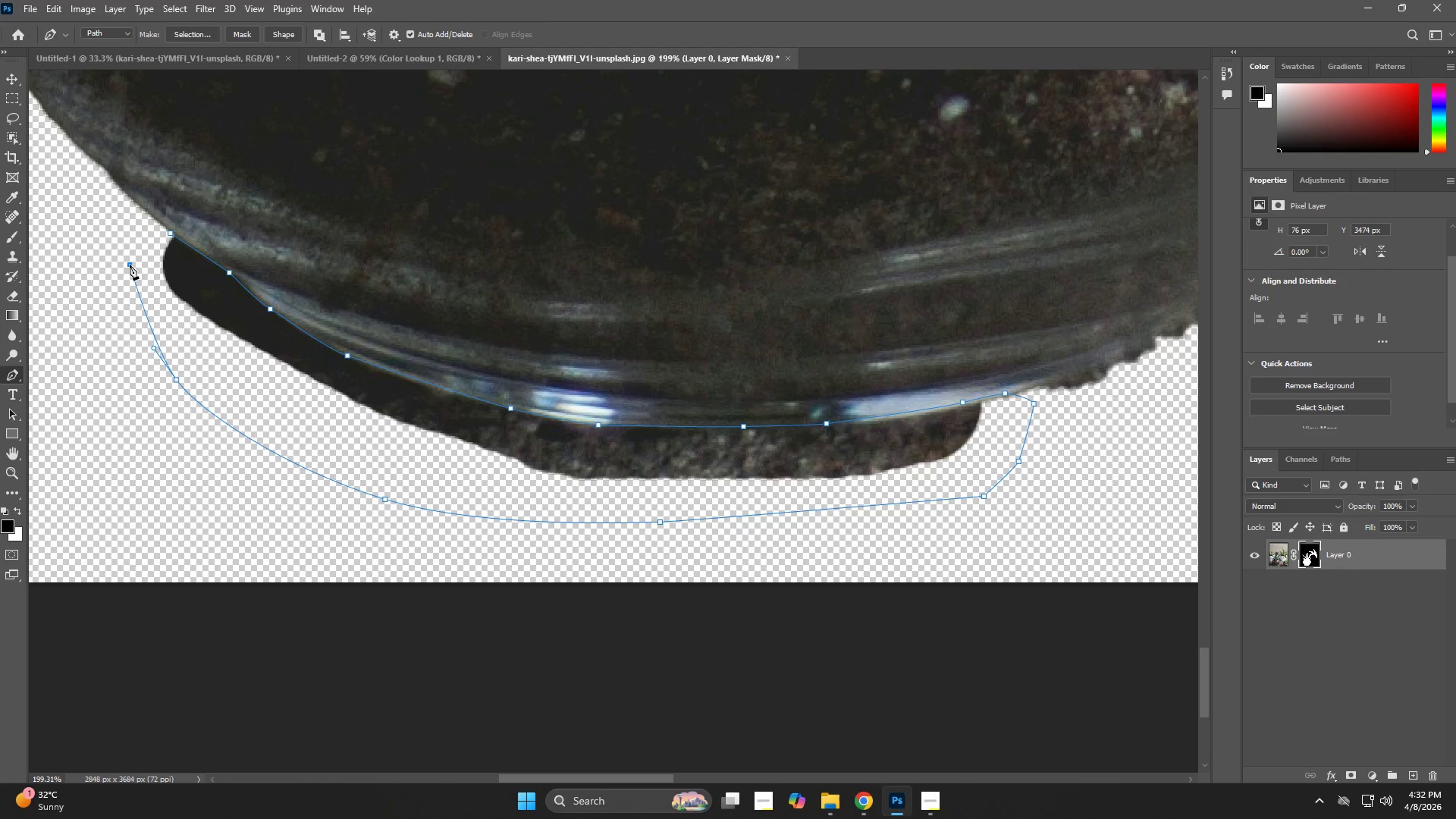 
key(Control+NumpadEnter)
 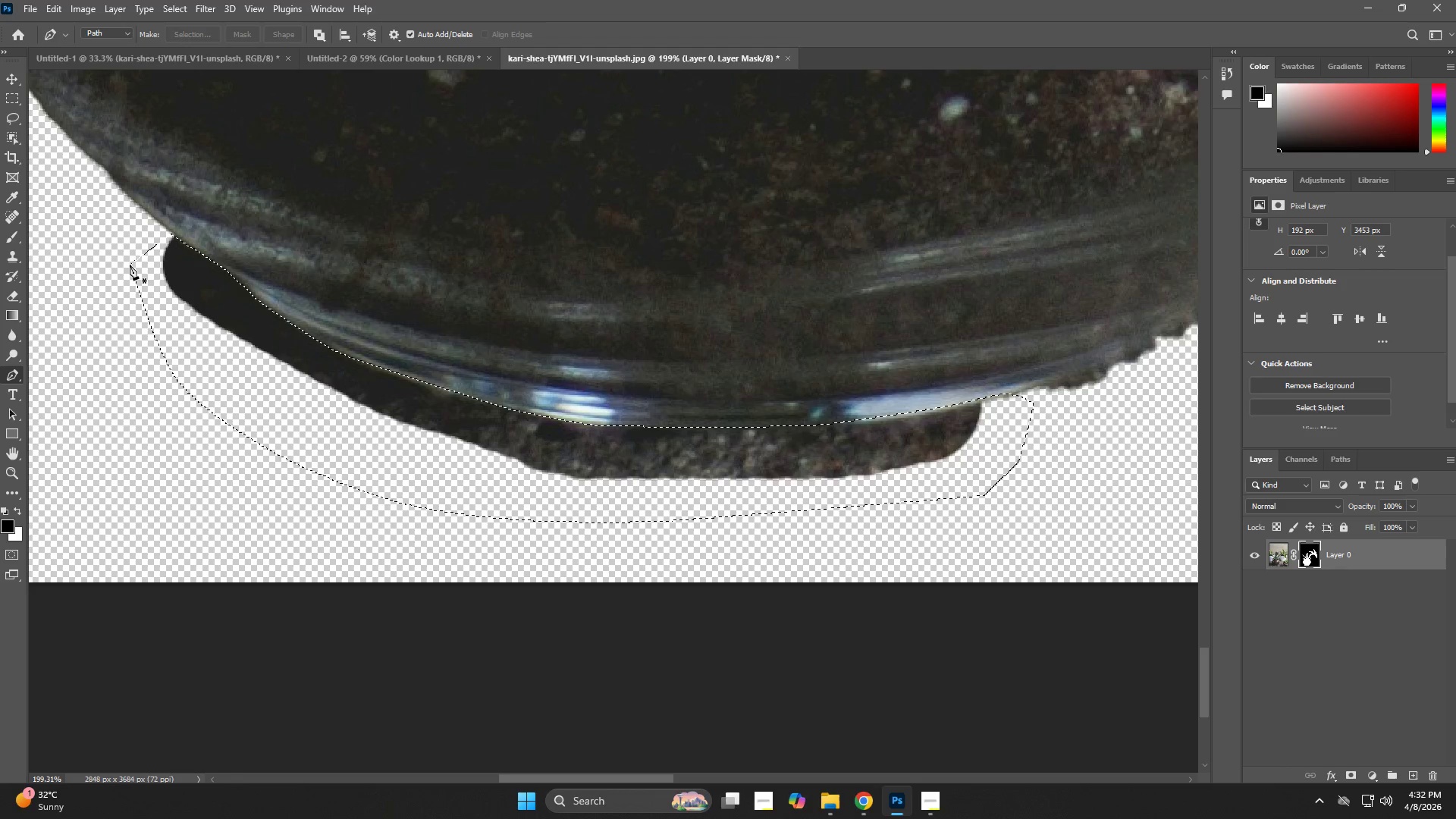 
key(X)
 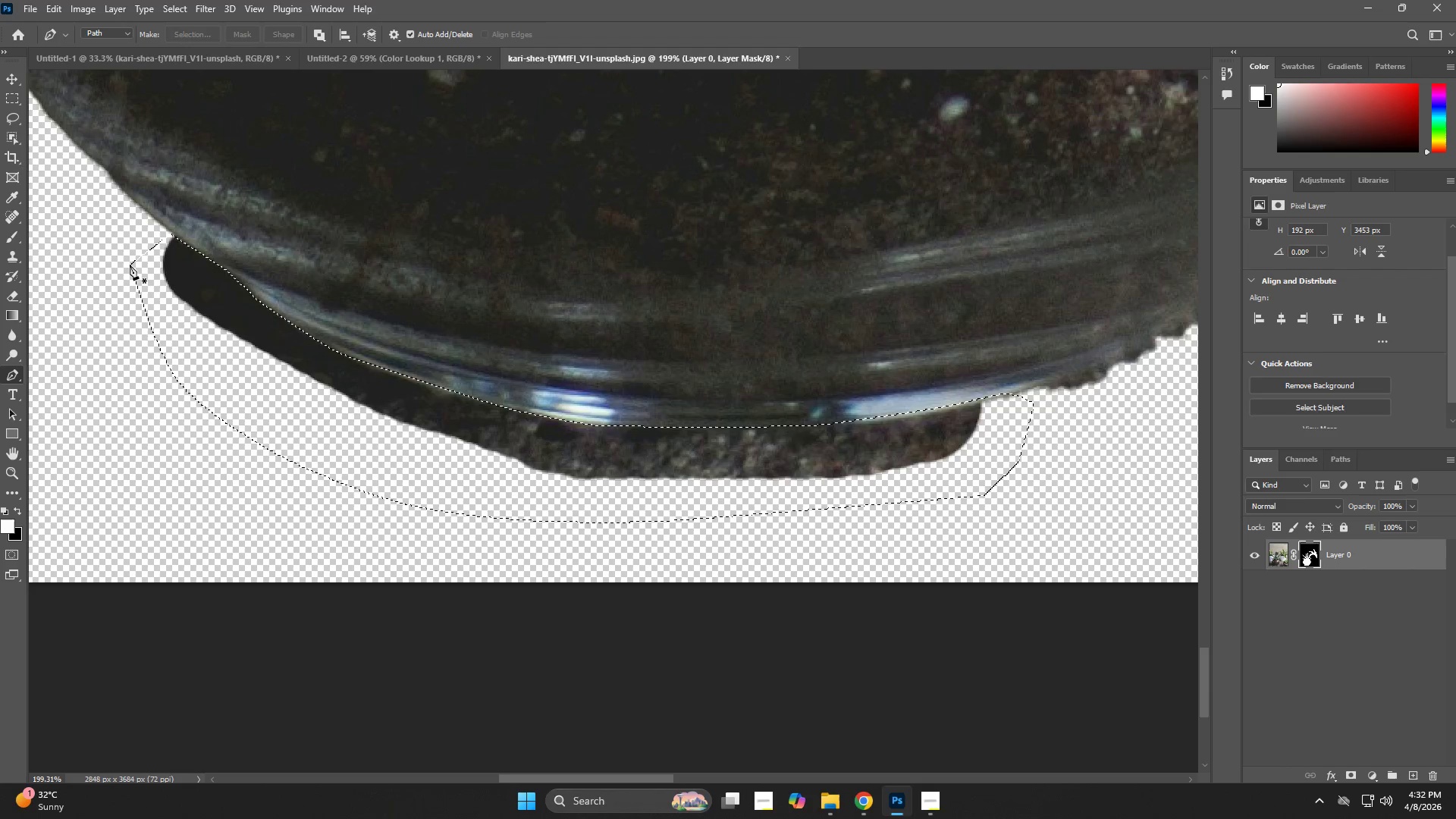 
key(Backspace)
 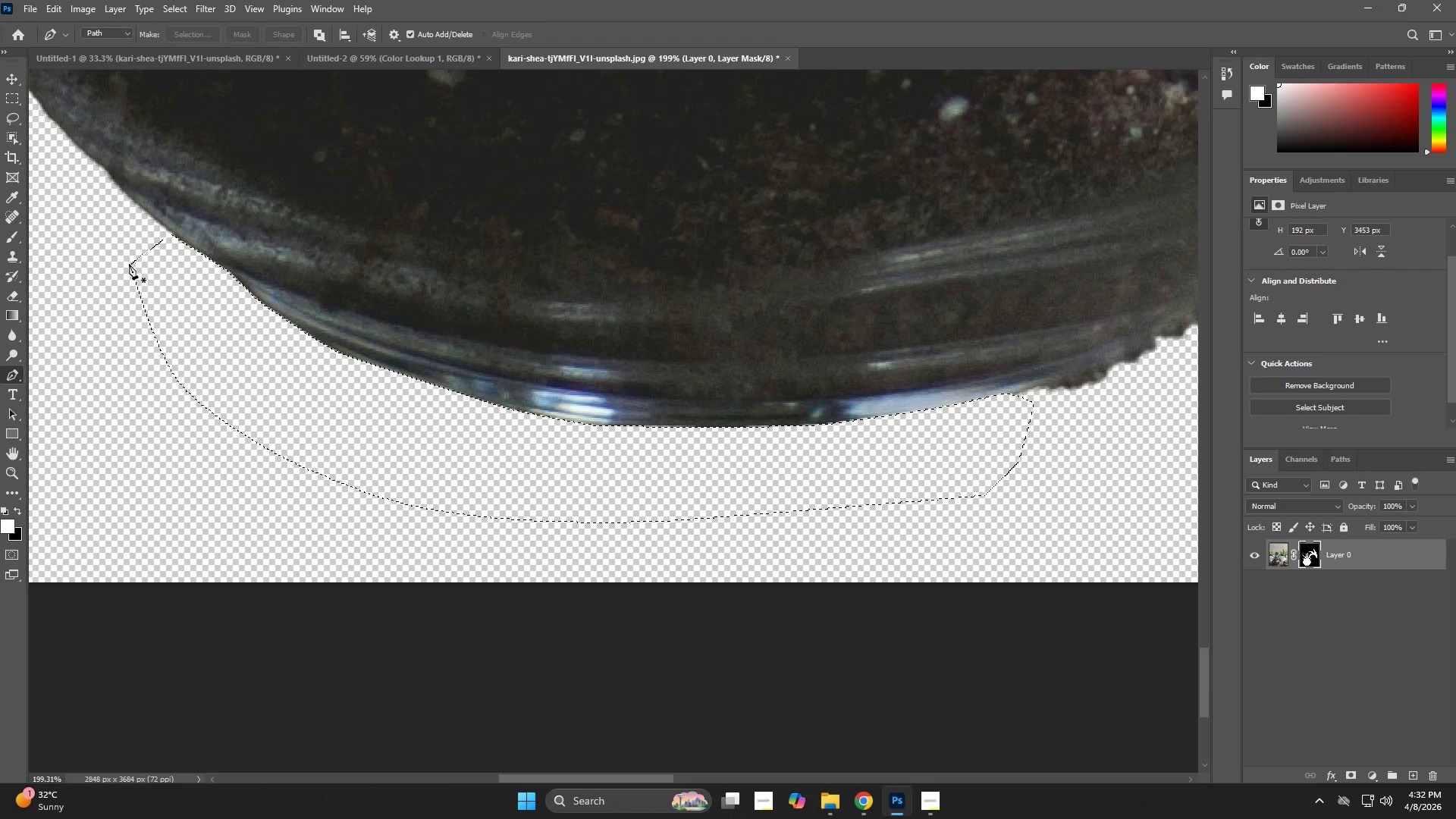 
key(Control+D)
 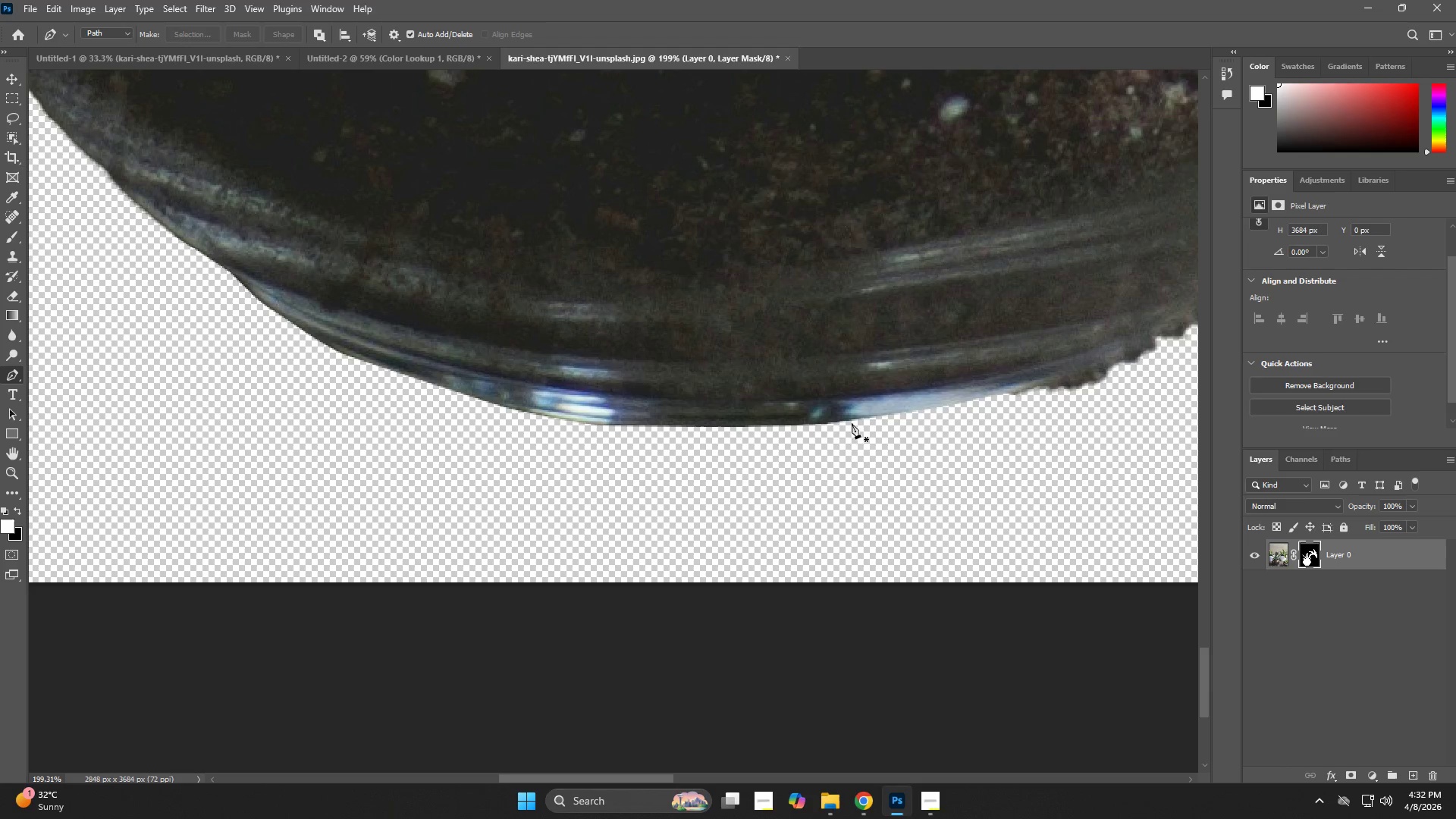 
hold_key(key=Space, duration=0.67)
 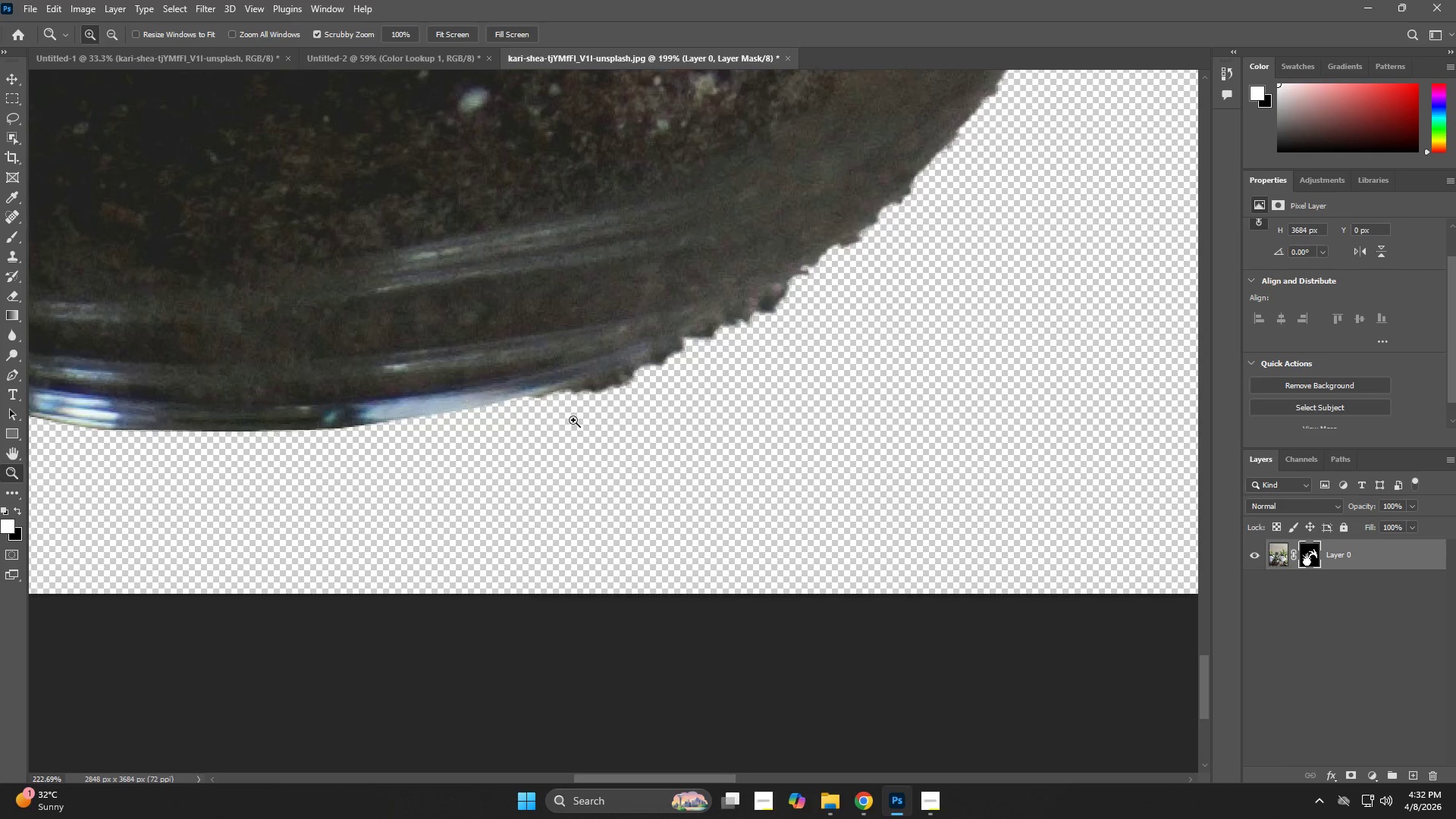 
left_click_drag(start_coordinate=[913, 475], to_coordinate=[435, 479])
 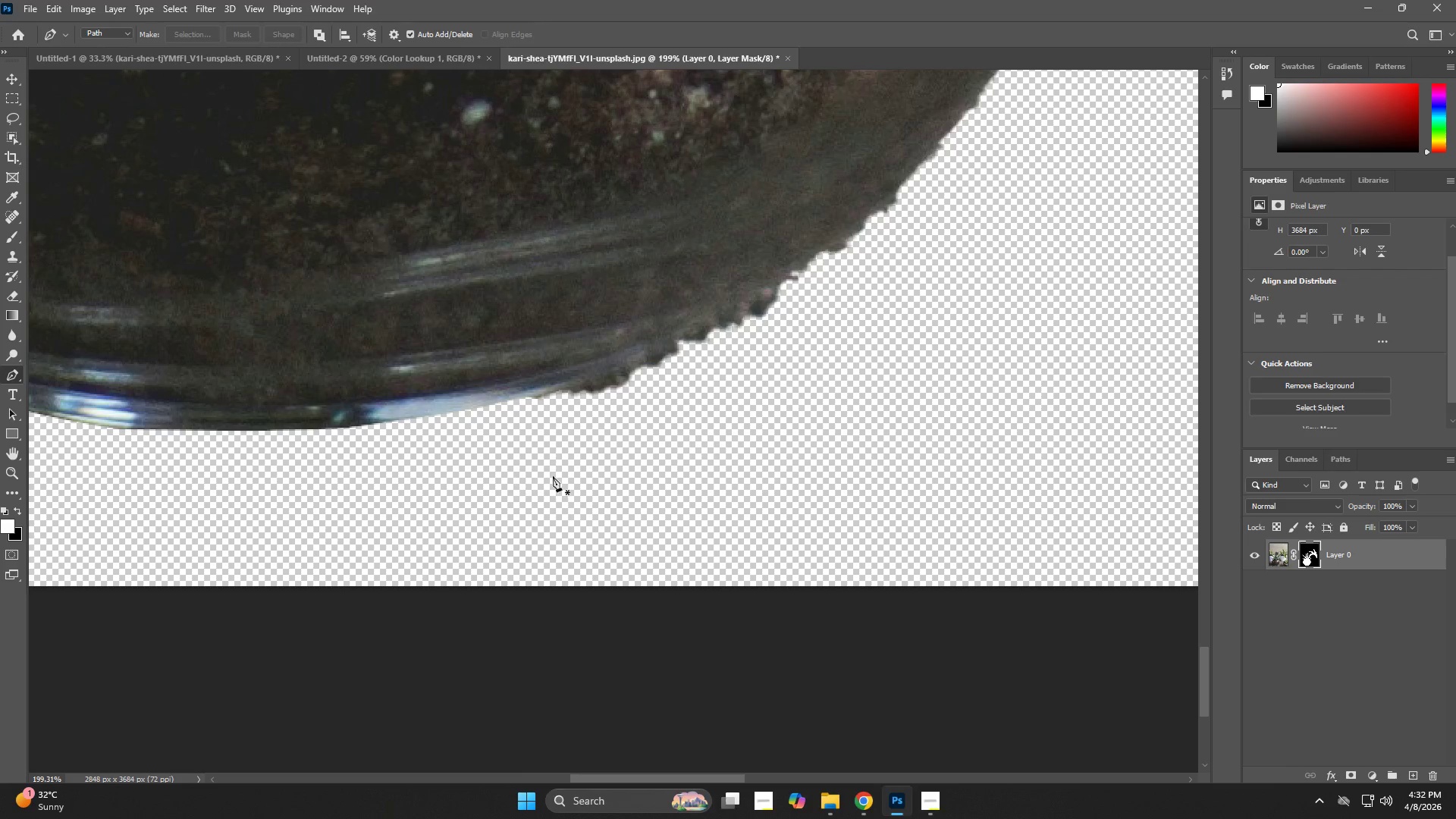 
type(zexzp)
 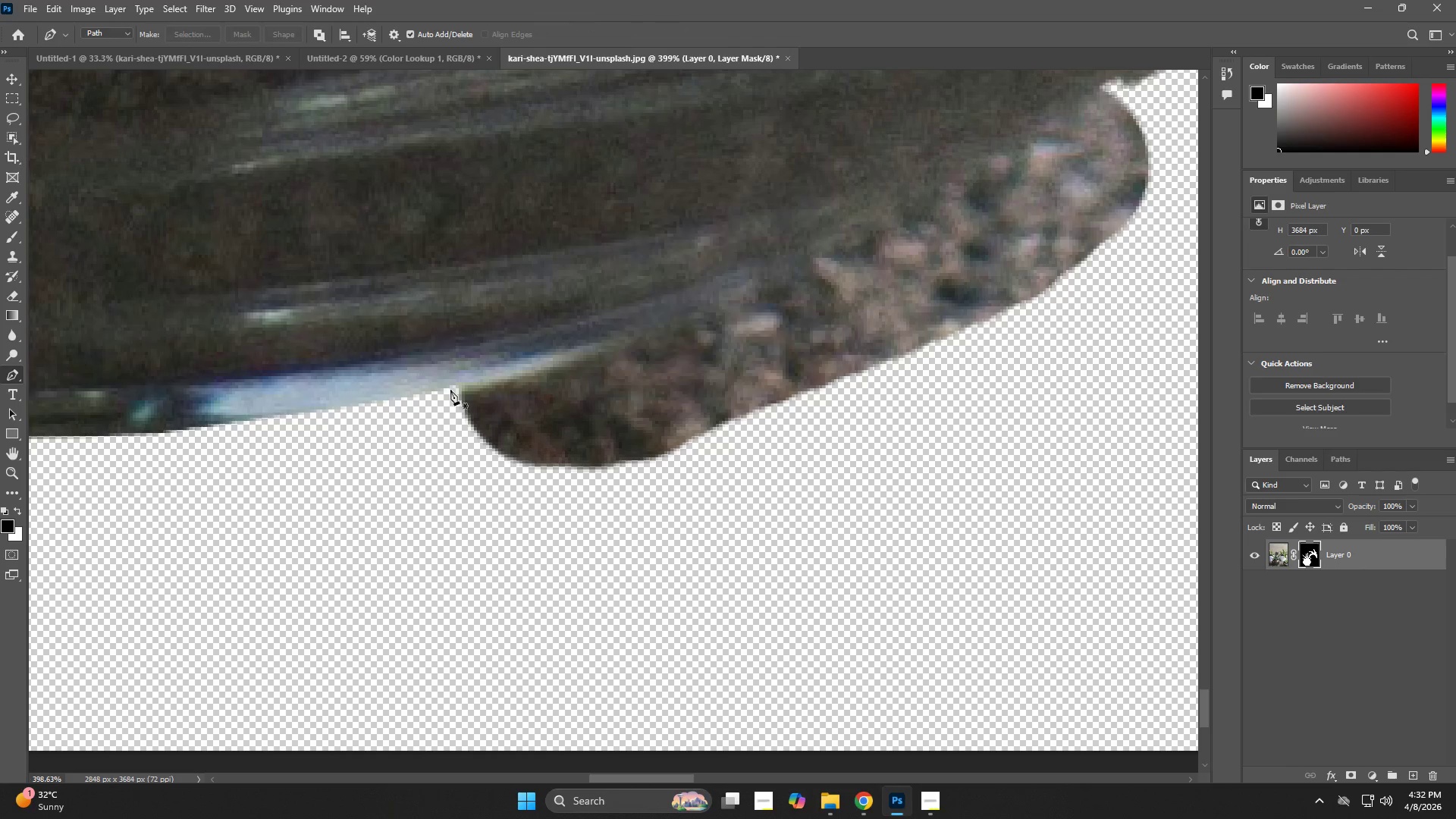 
left_click_drag(start_coordinate=[551, 410], to_coordinate=[577, 422])
 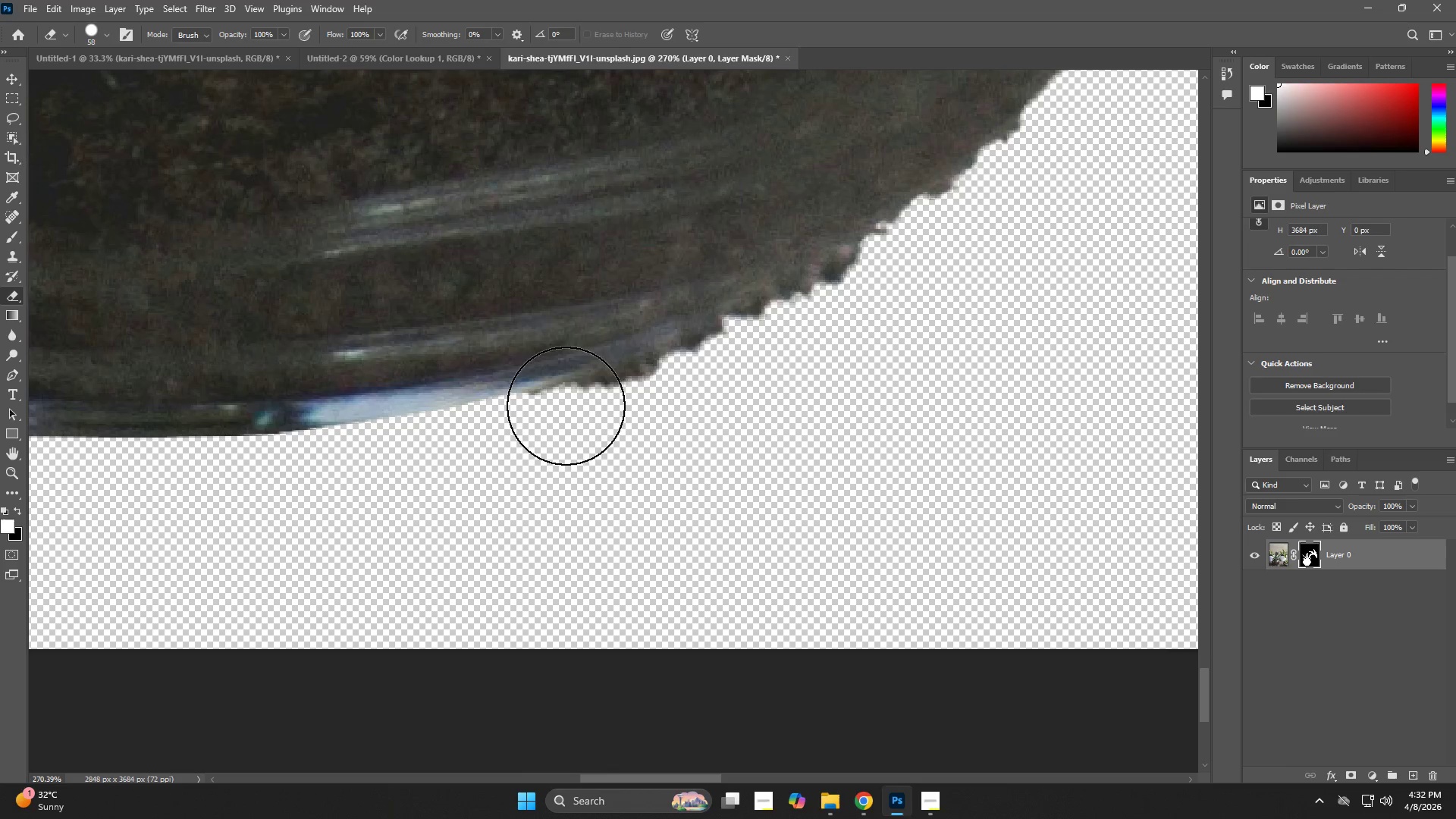 
left_click_drag(start_coordinate=[537, 397], to_coordinate=[904, 234])
 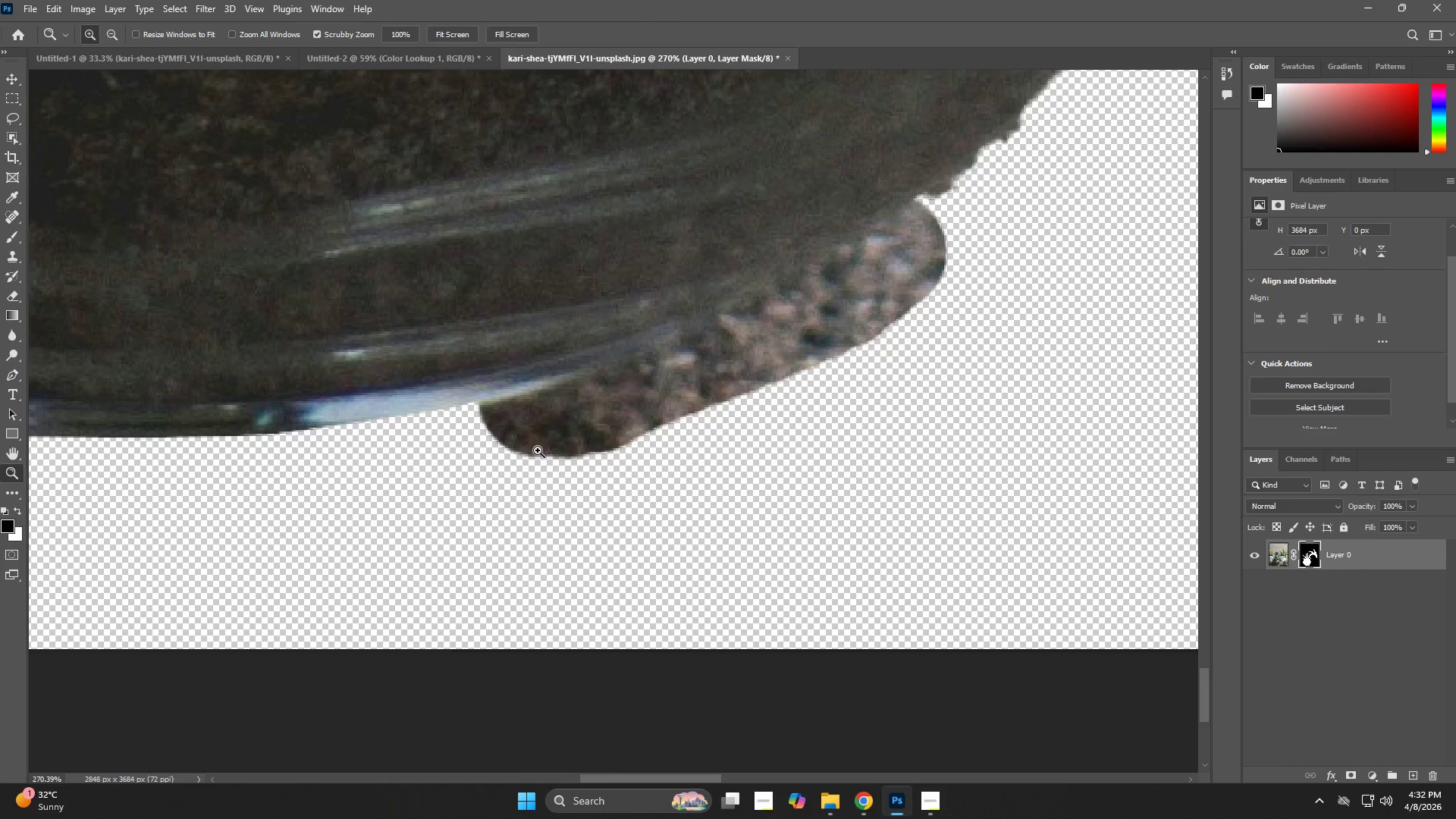 
left_click_drag(start_coordinate=[519, 435], to_coordinate=[550, 444])
 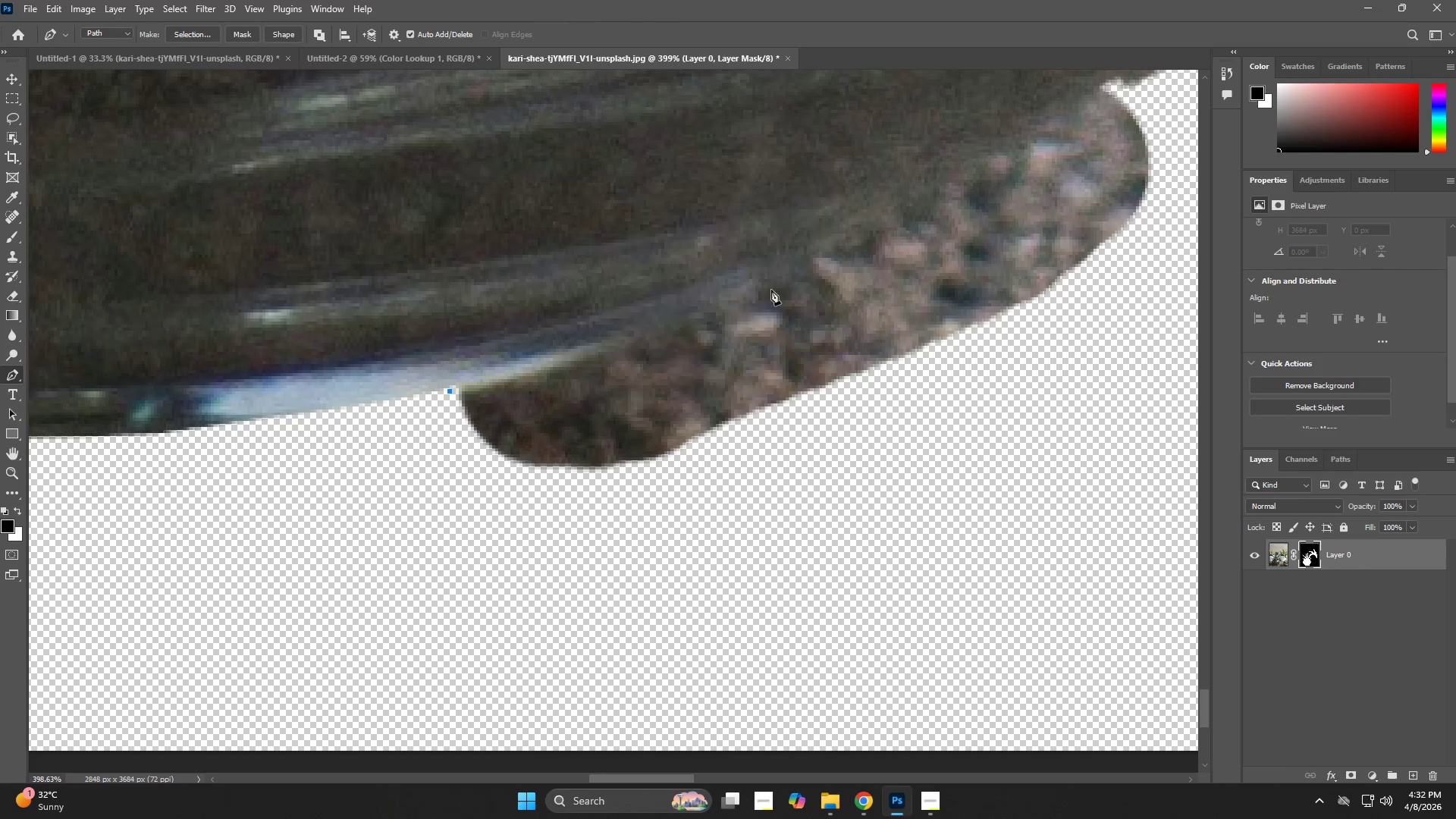 
left_click_drag(start_coordinate=[858, 236], to_coordinate=[962, 168])
 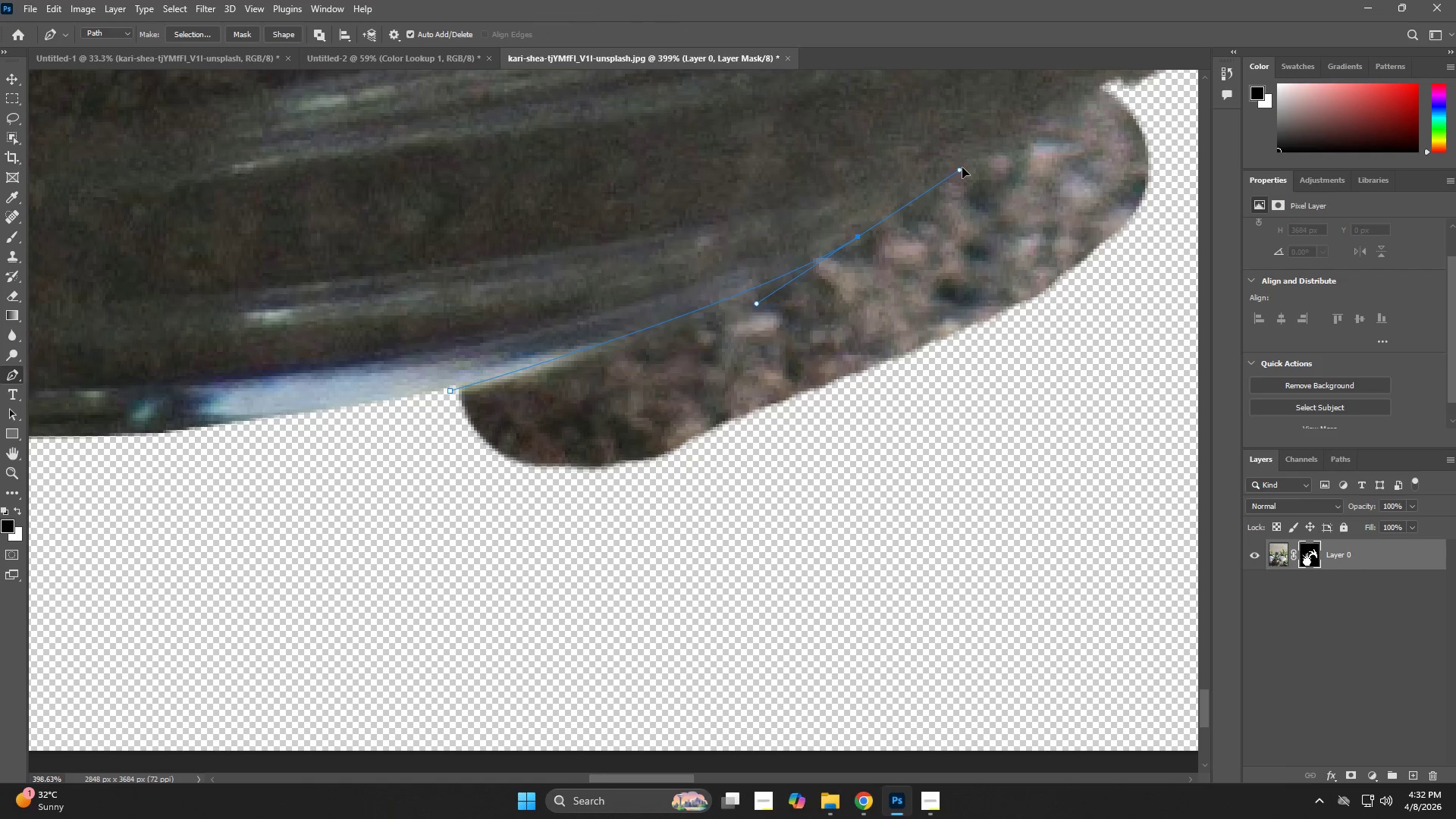 
hold_key(key=Space, duration=0.61)
 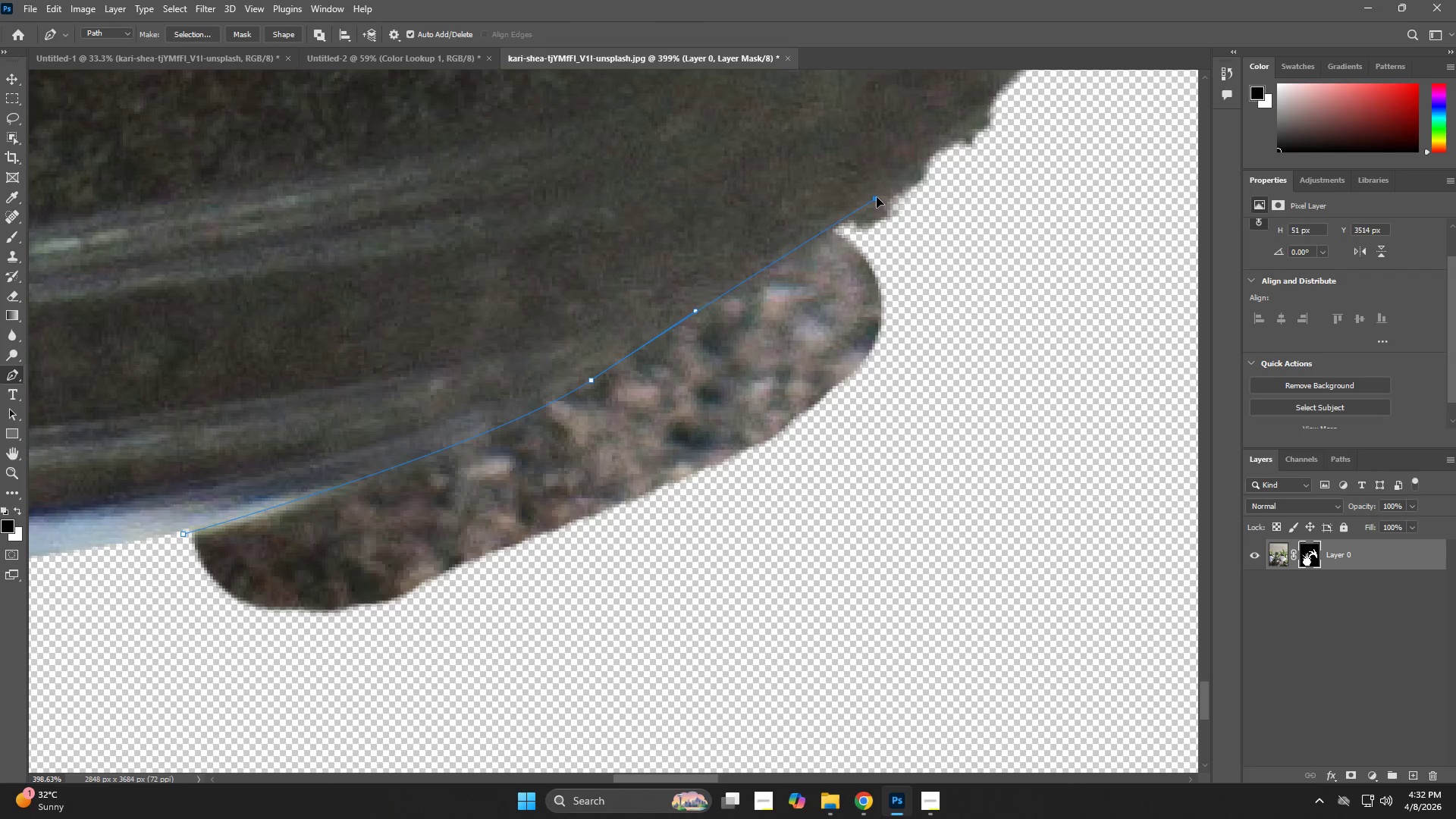 
left_click_drag(start_coordinate=[997, 158], to_coordinate=[730, 301])
 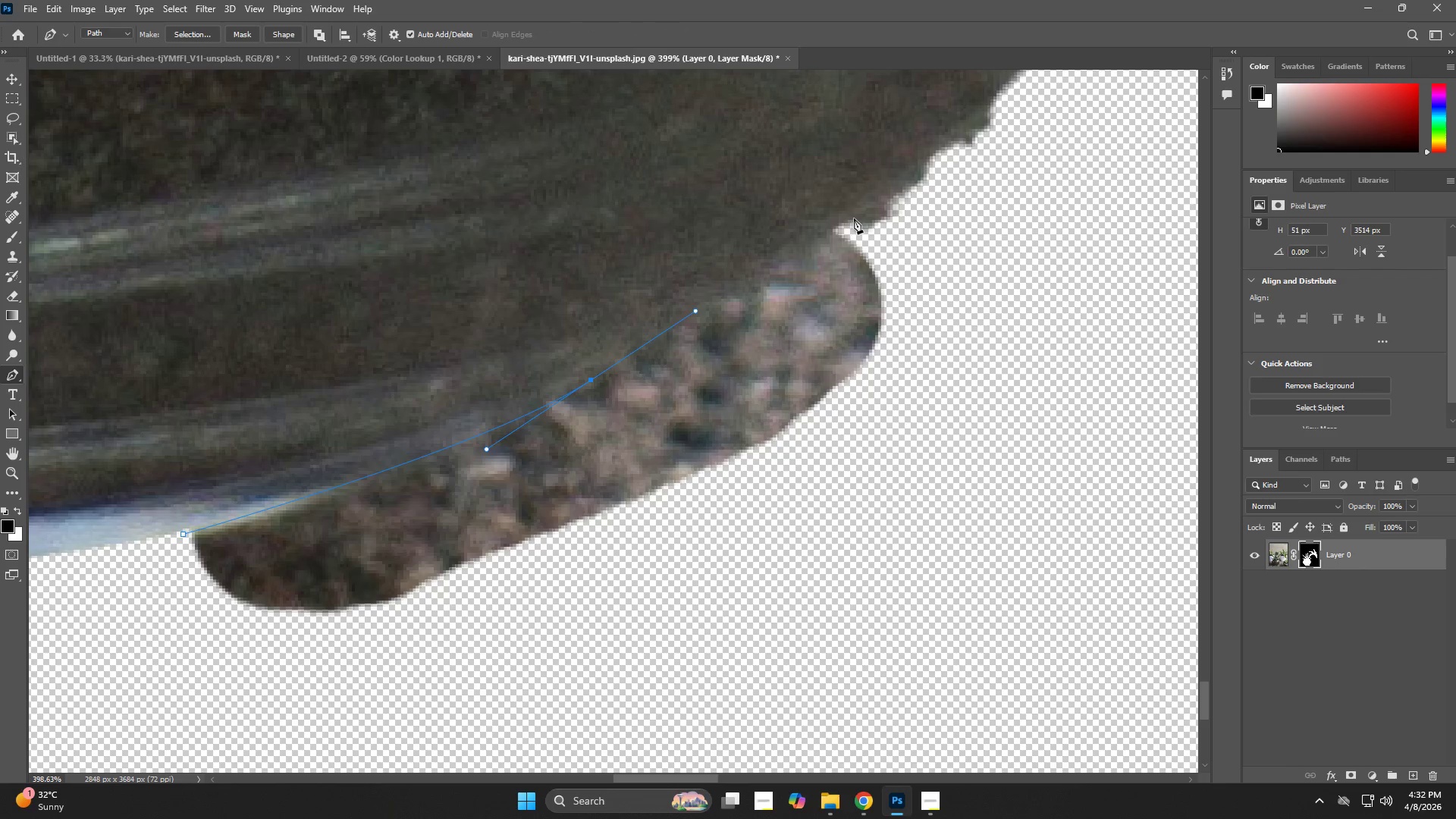 
left_click_drag(start_coordinate=[874, 199], to_coordinate=[948, 143])
 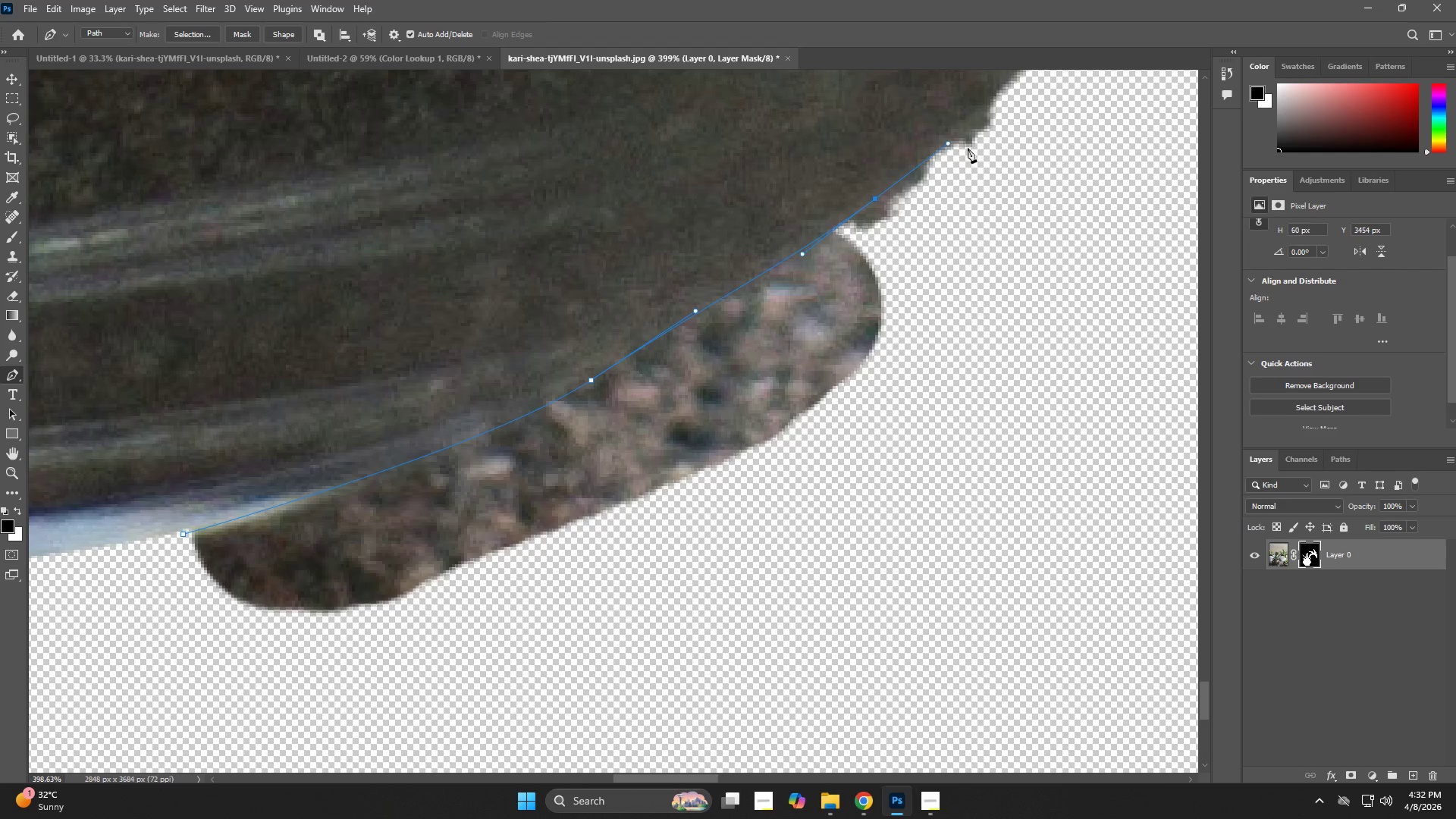 
left_click_drag(start_coordinate=[975, 155], to_coordinate=[990, 193])
 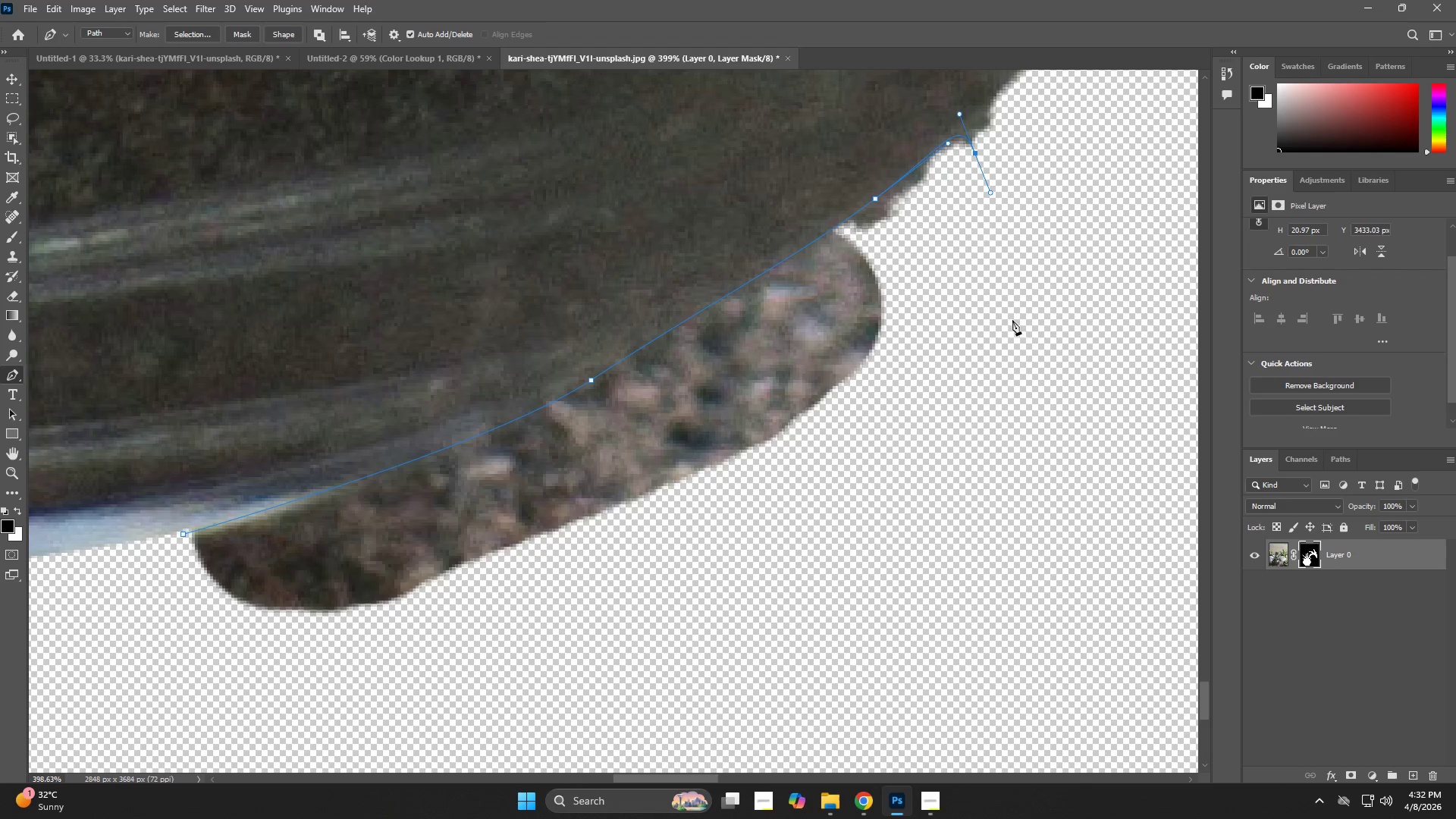 
left_click_drag(start_coordinate=[1005, 370], to_coordinate=[973, 419])
 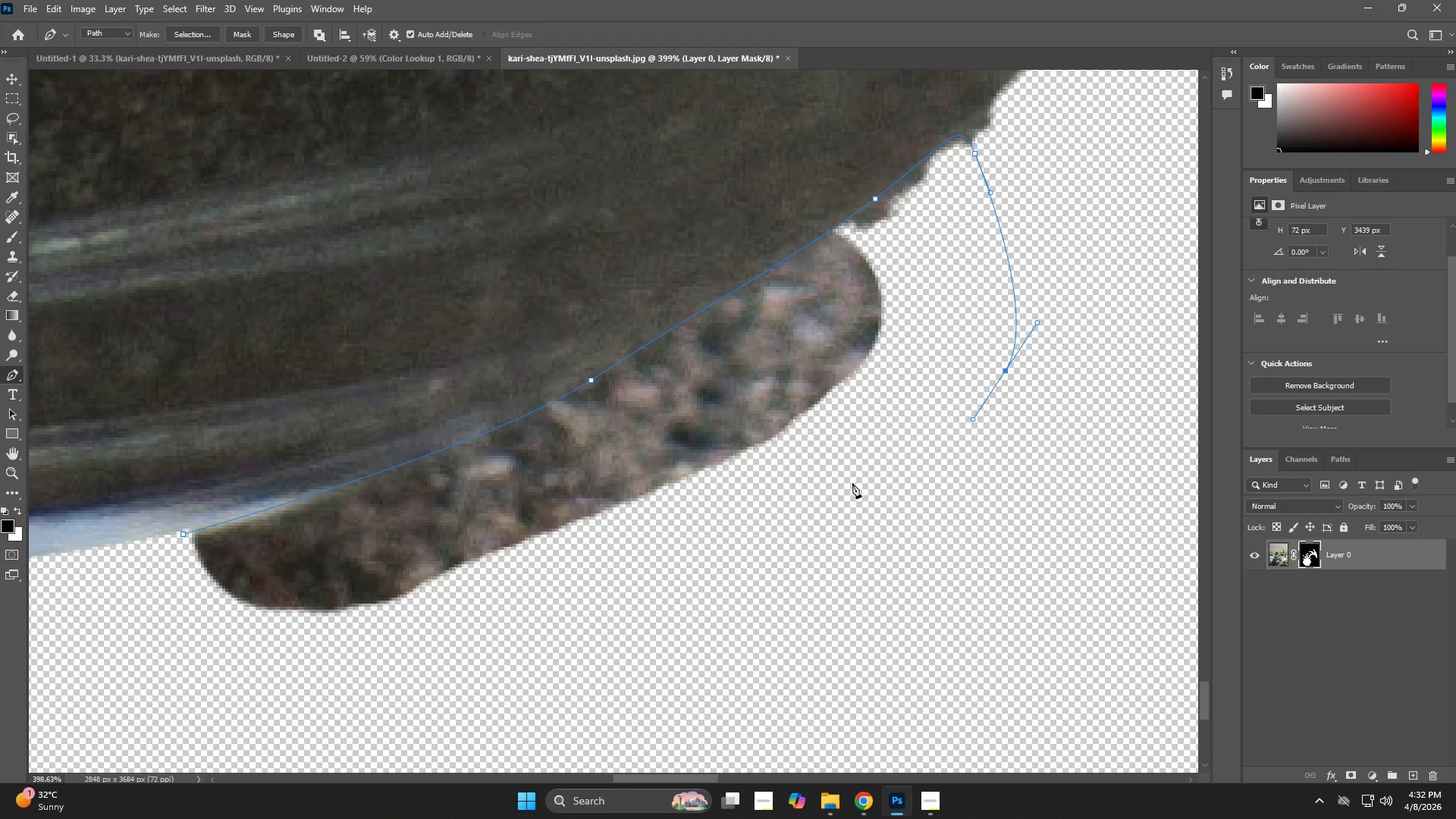 
left_click_drag(start_coordinate=[767, 535], to_coordinate=[570, 601])
 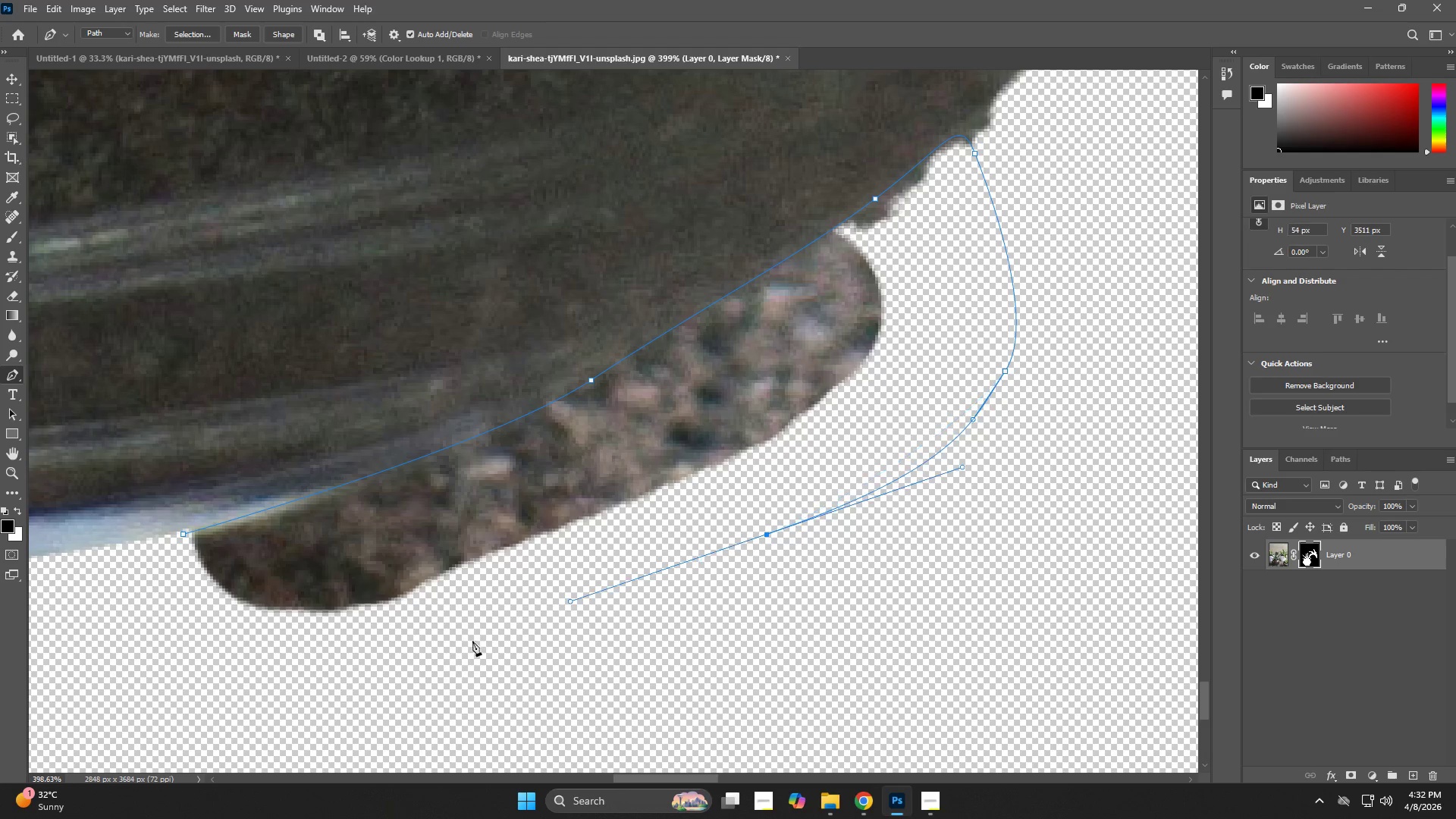 
left_click_drag(start_coordinate=[418, 668], to_coordinate=[332, 679])
 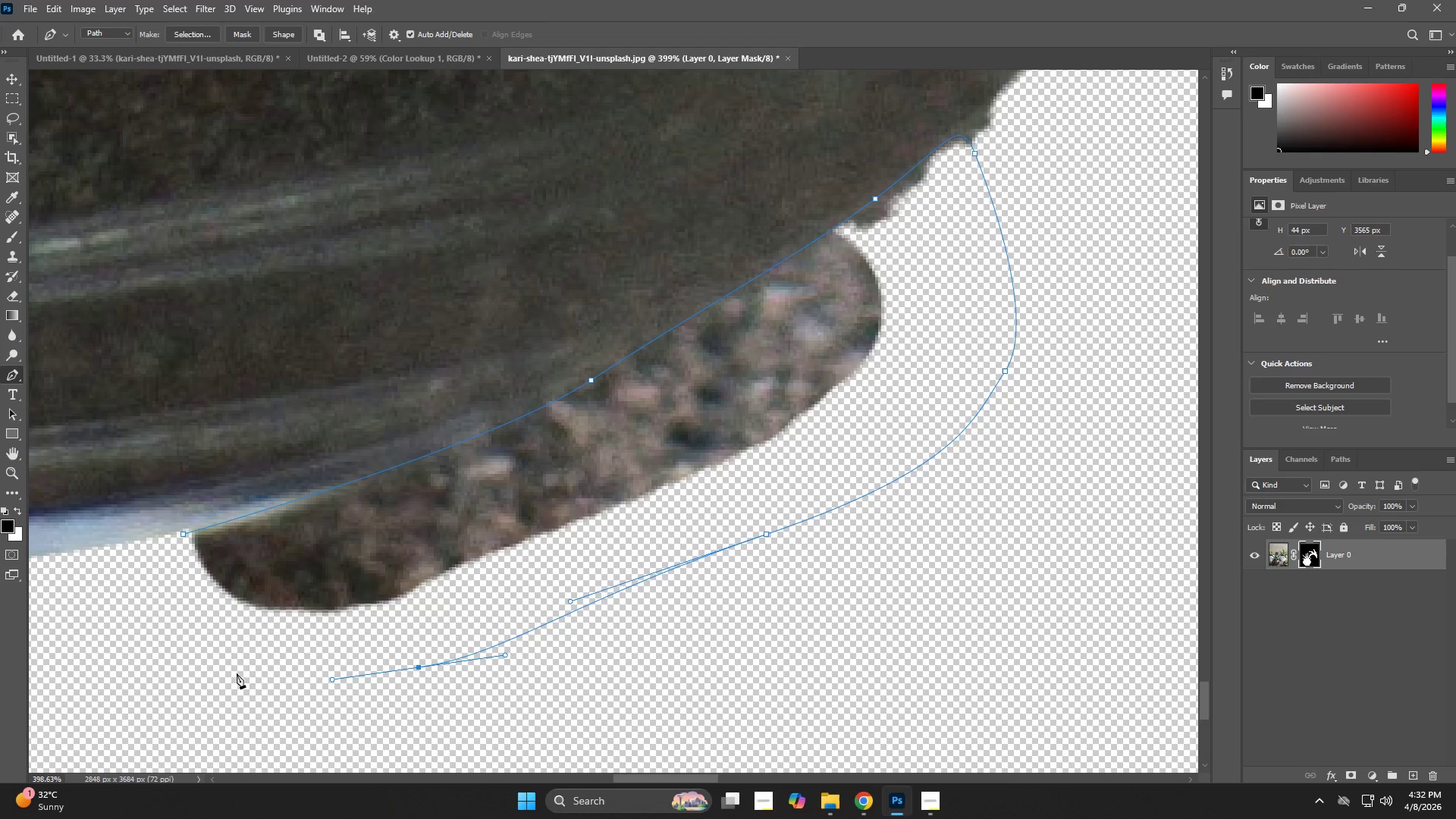 
left_click_drag(start_coordinate=[147, 613], to_coordinate=[149, 608])
 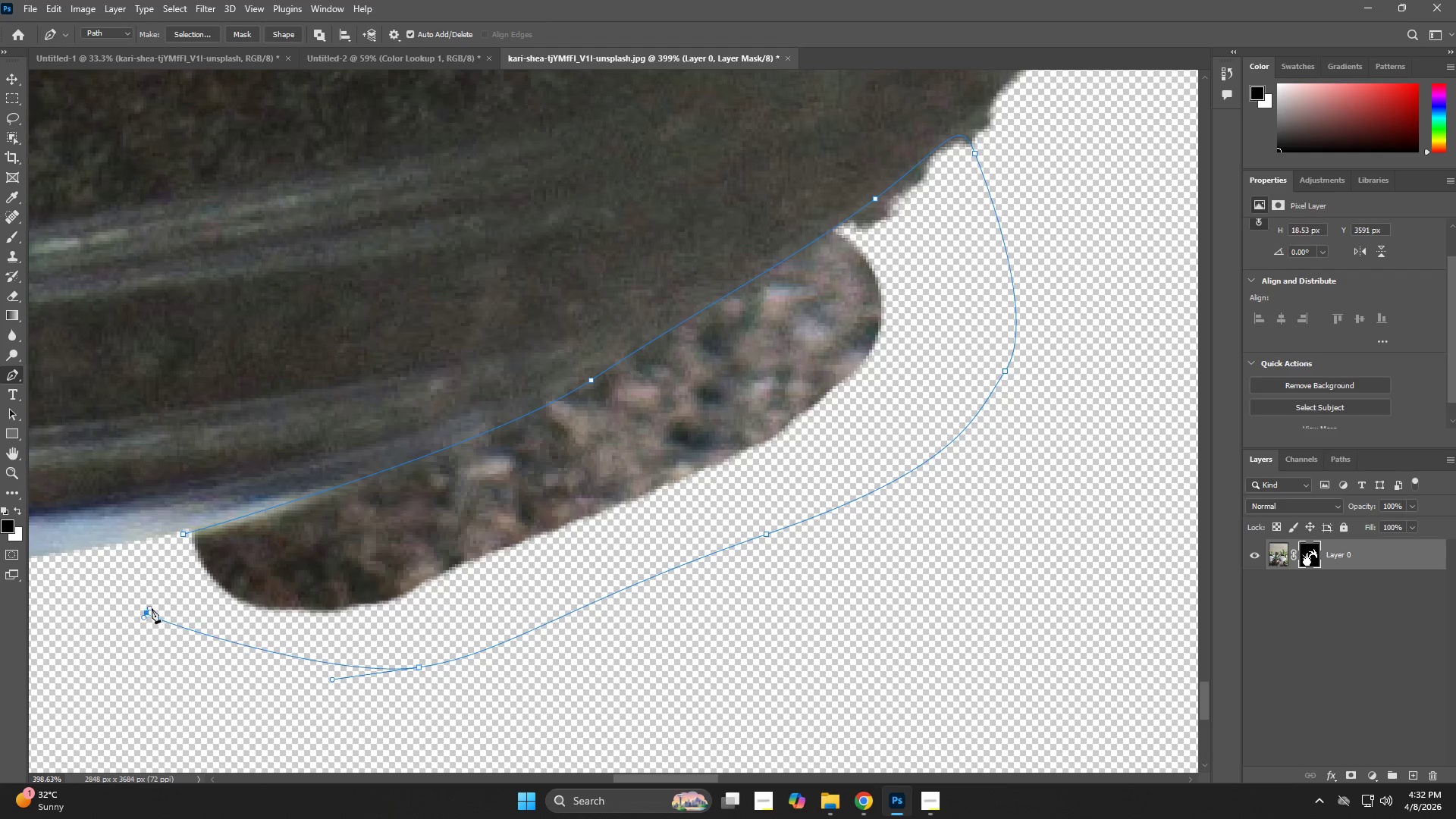 
key(Control+NumpadEnter)
 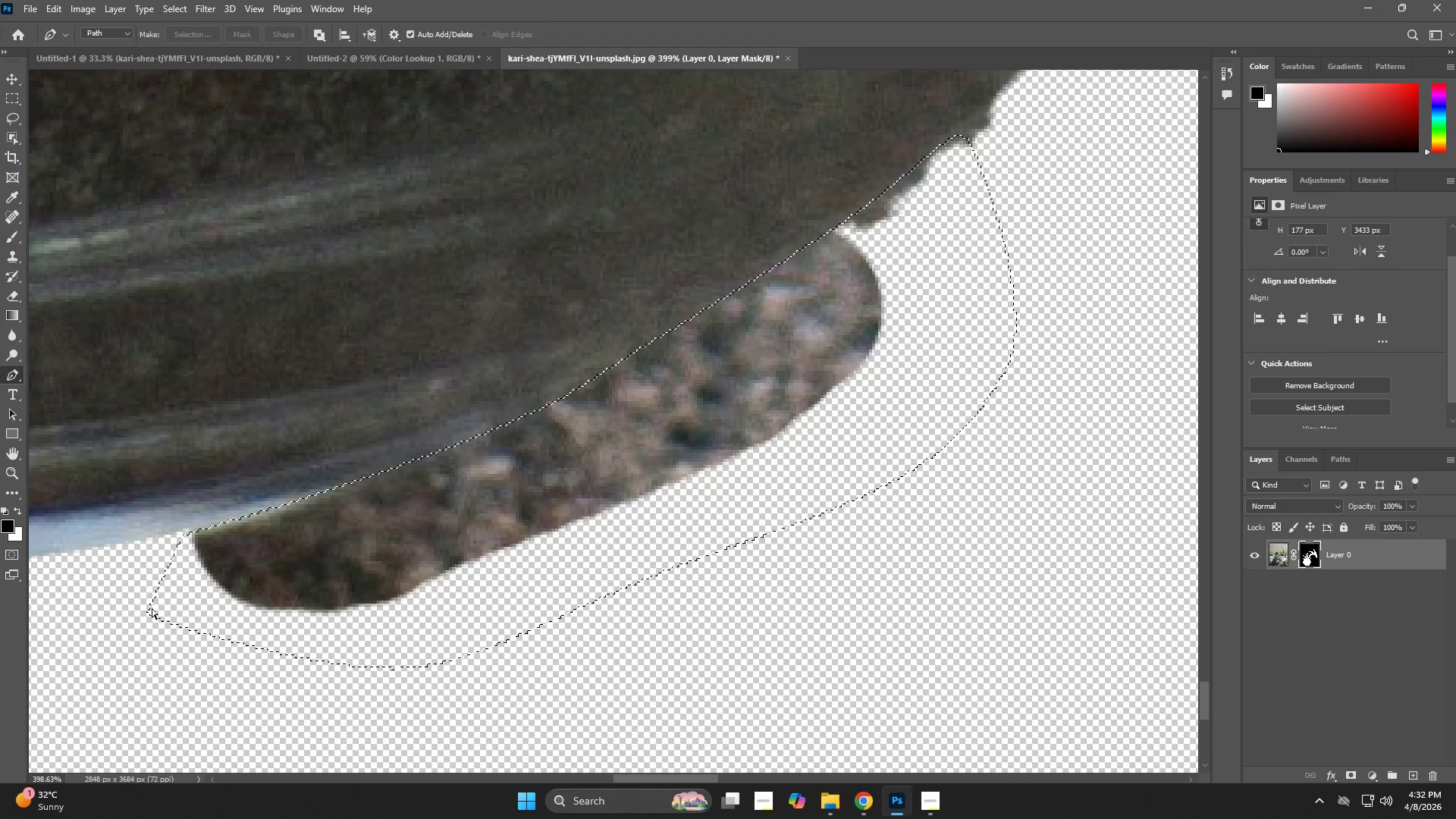 
key(Control+X)
 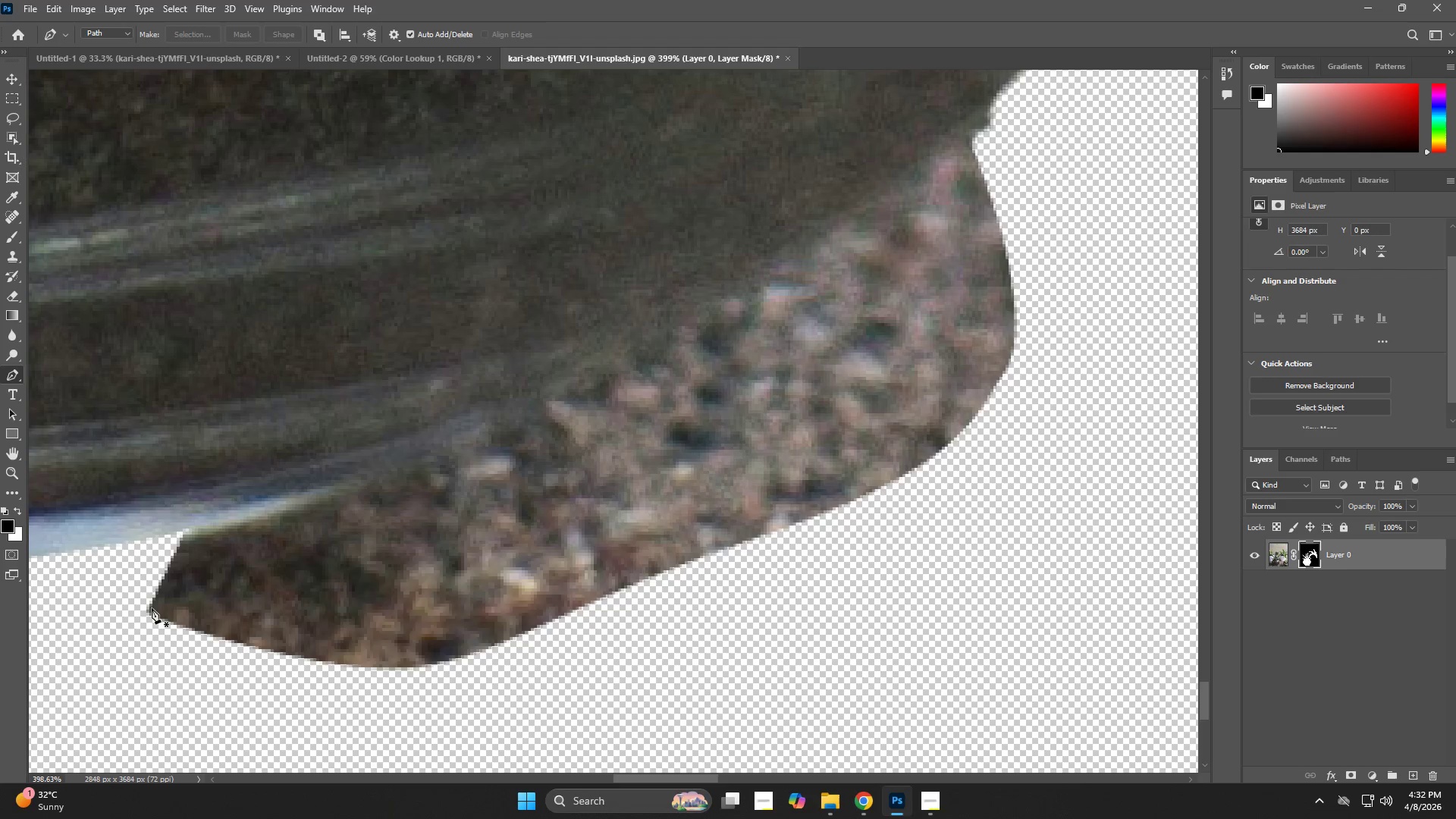 
key(Backspace)
 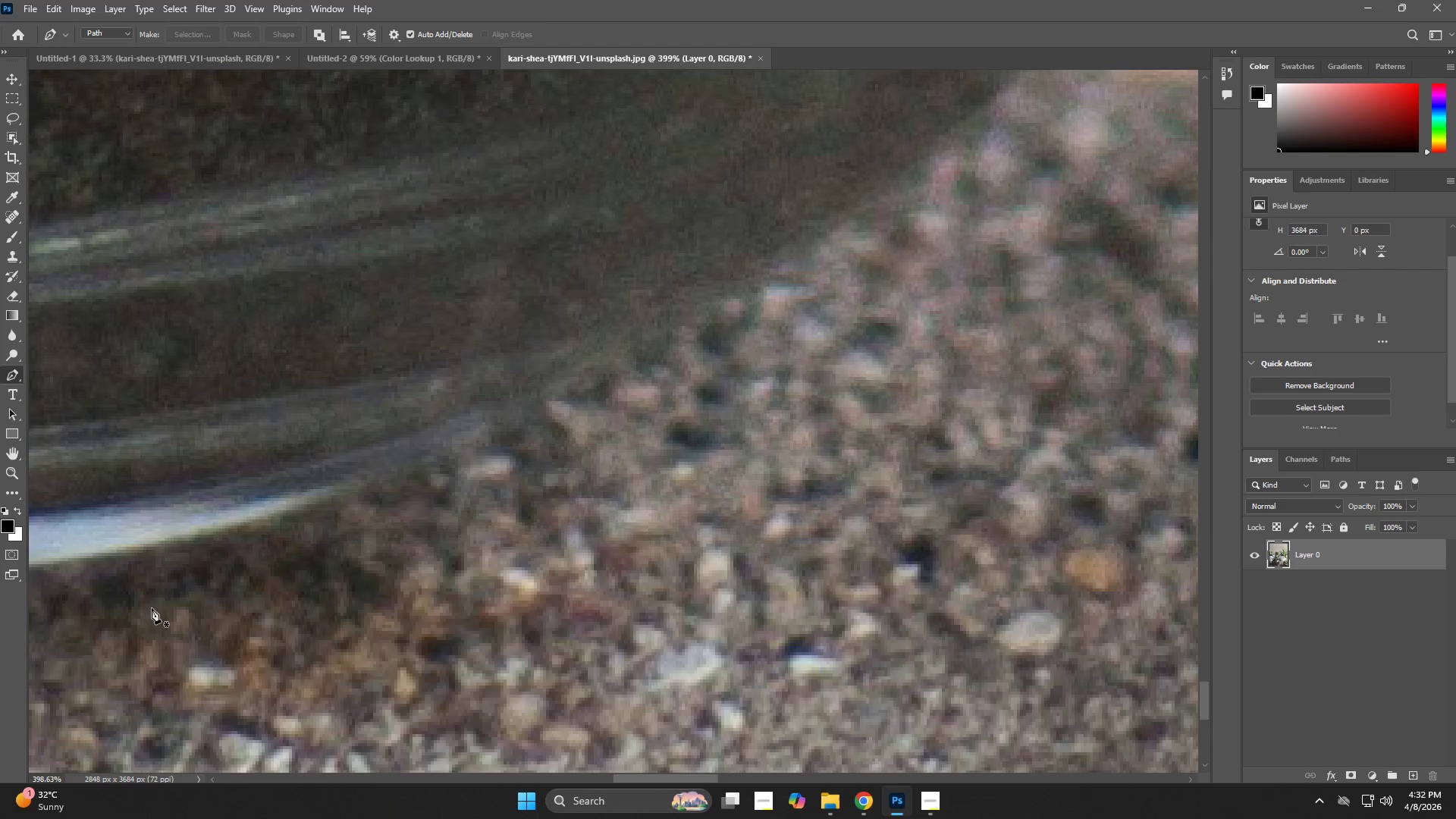 
key(Control+Z)
 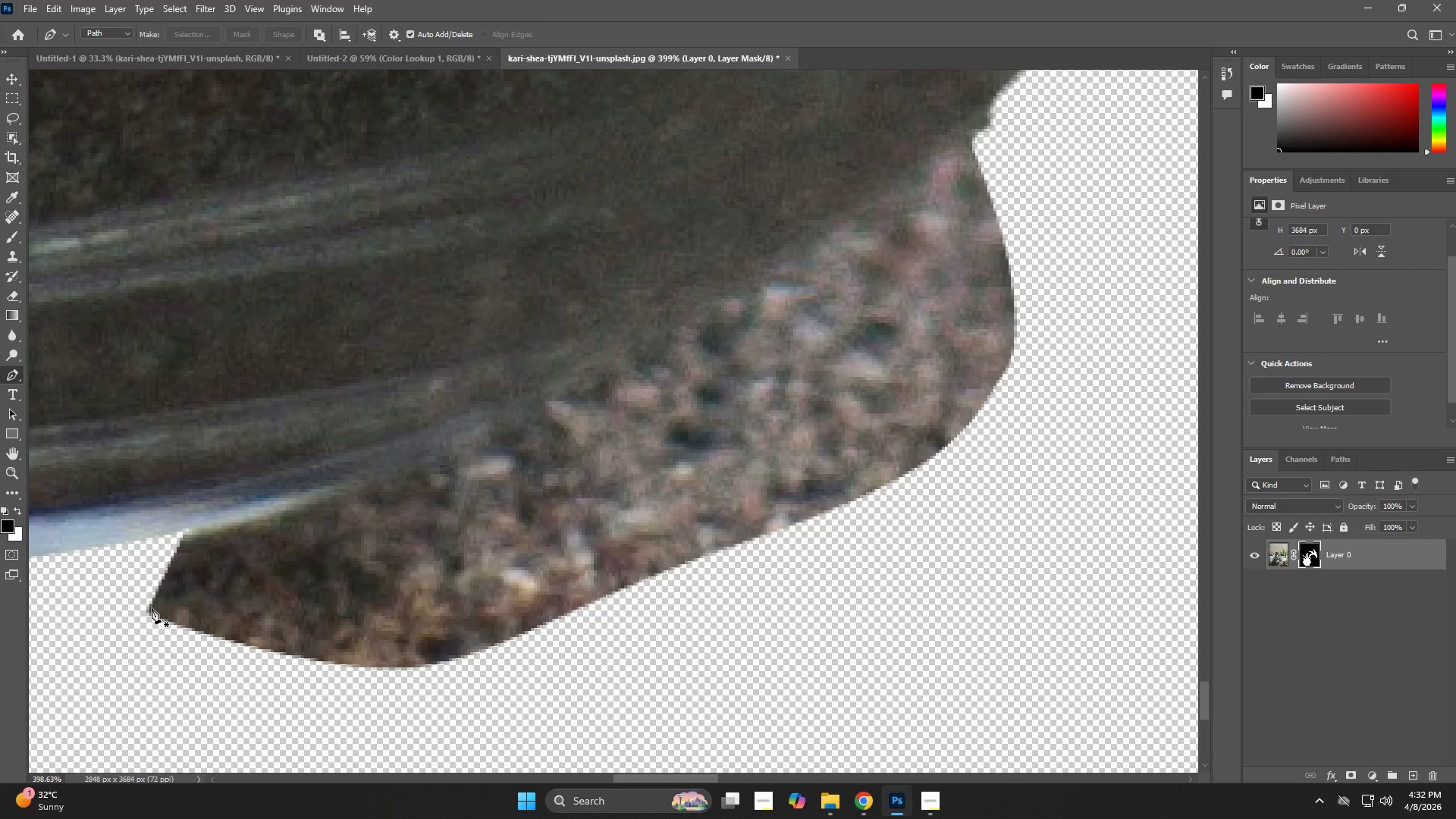 
key(X)
 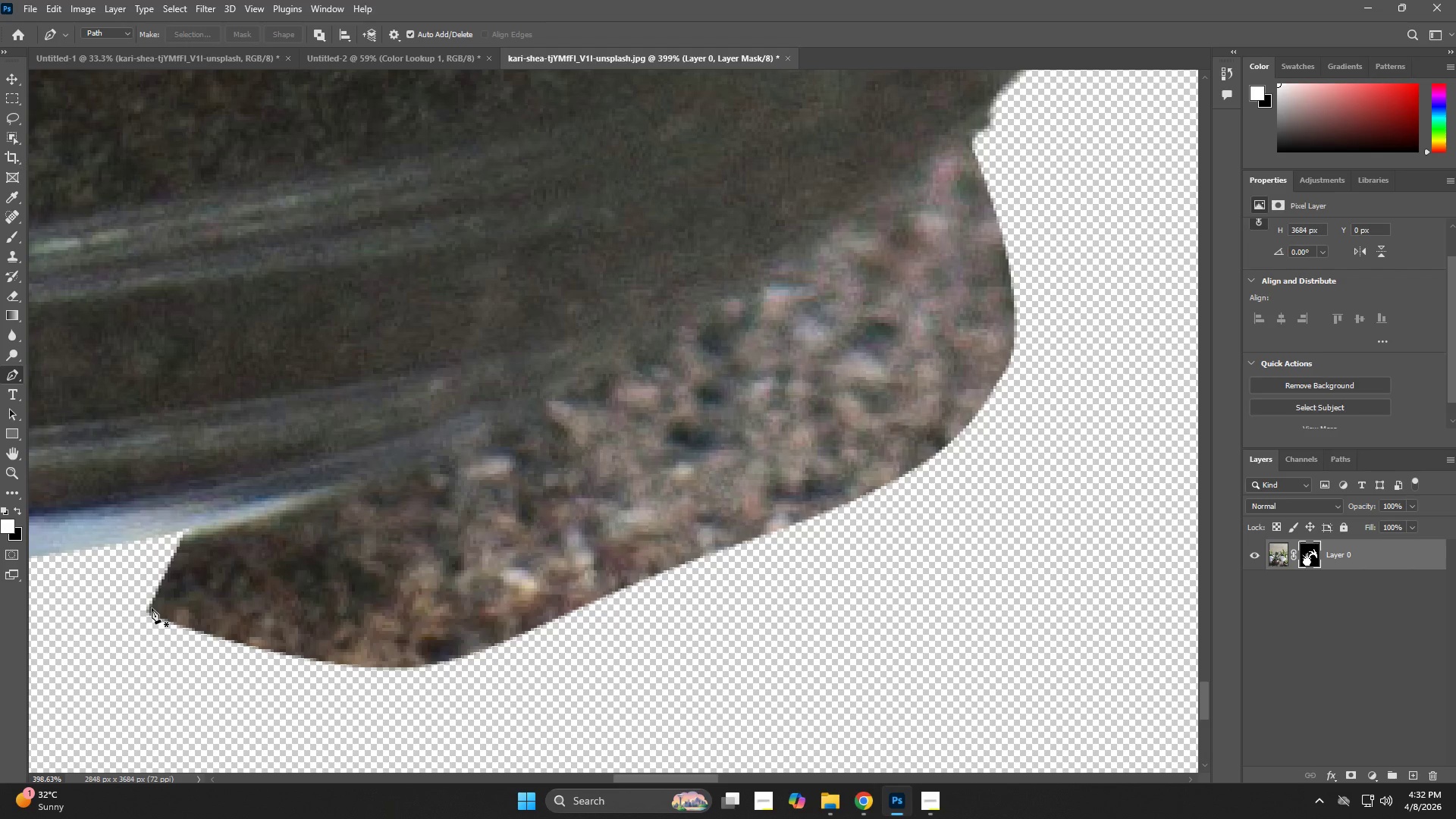 
key(Backspace)
 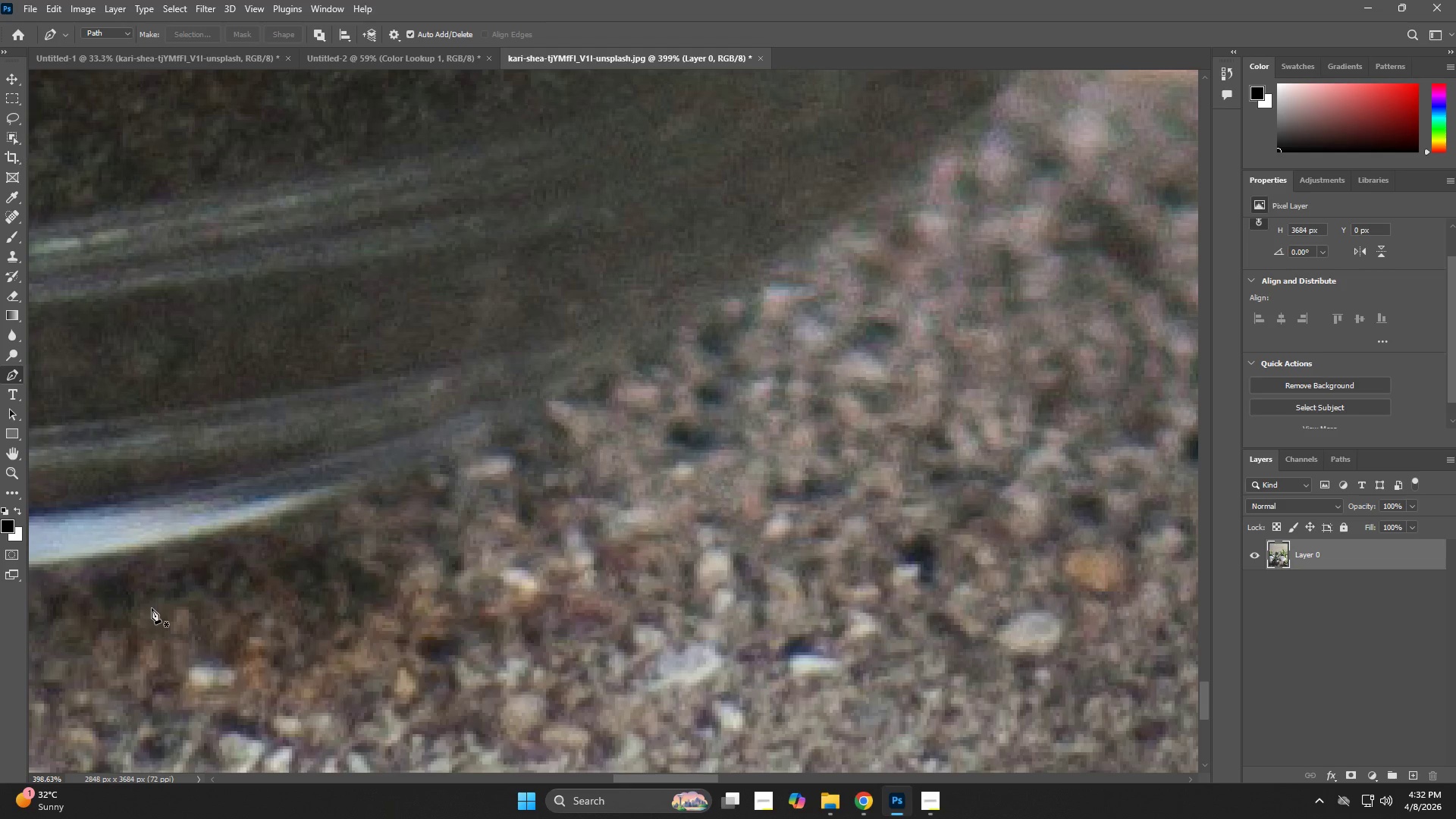 
key(Control+Z)
 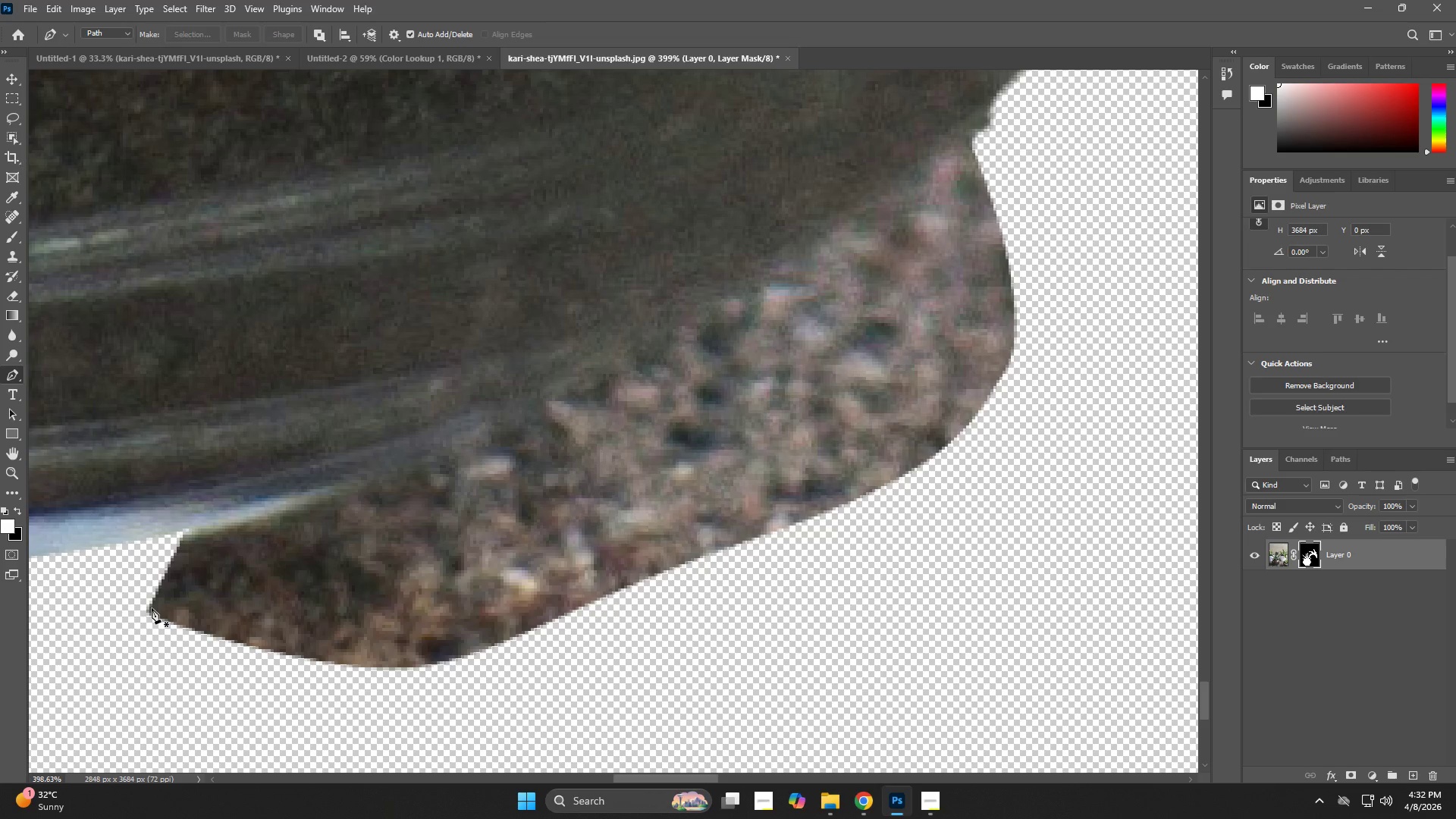 
key(Backspace)
 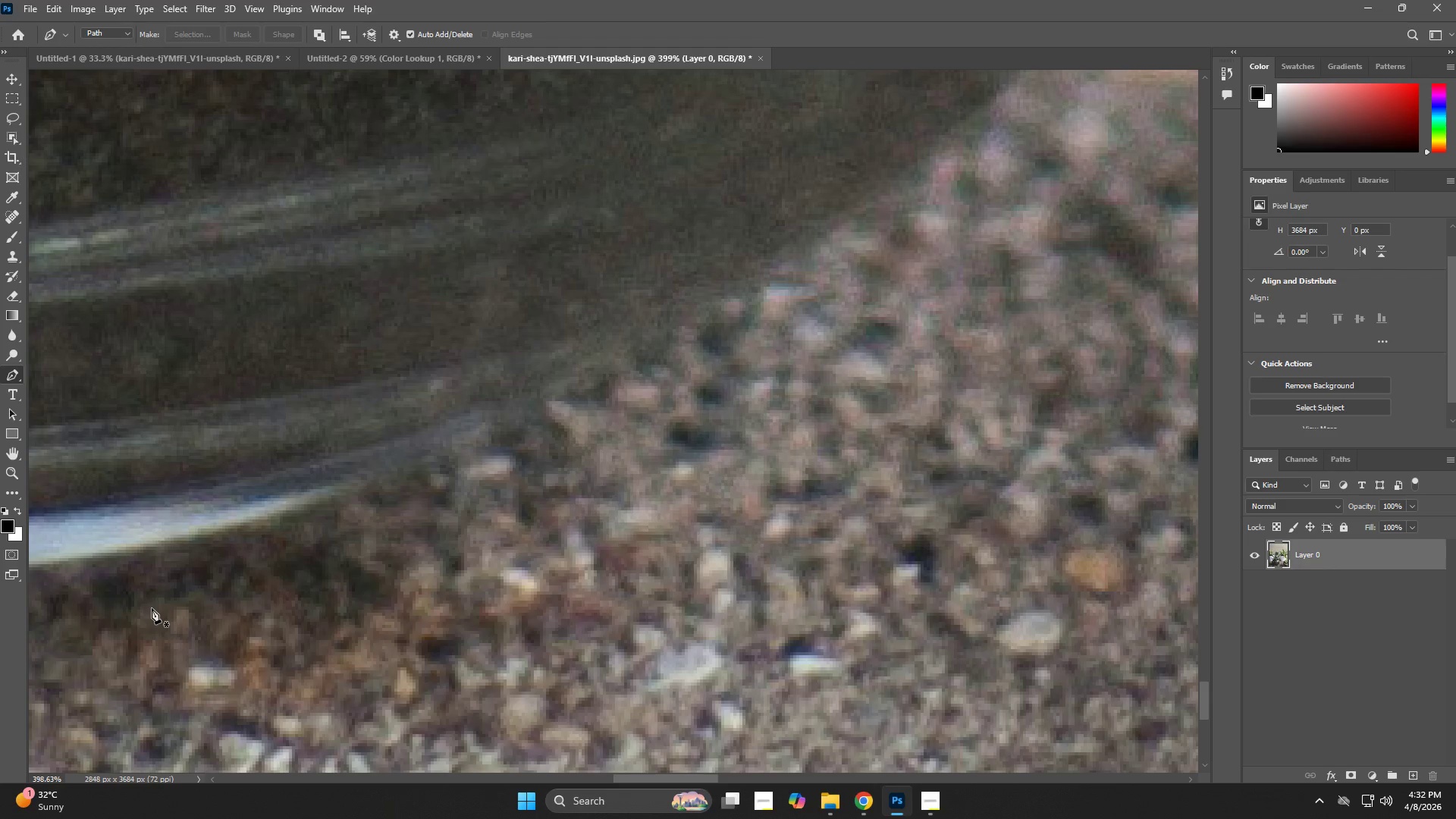 
key(Control+Z)
 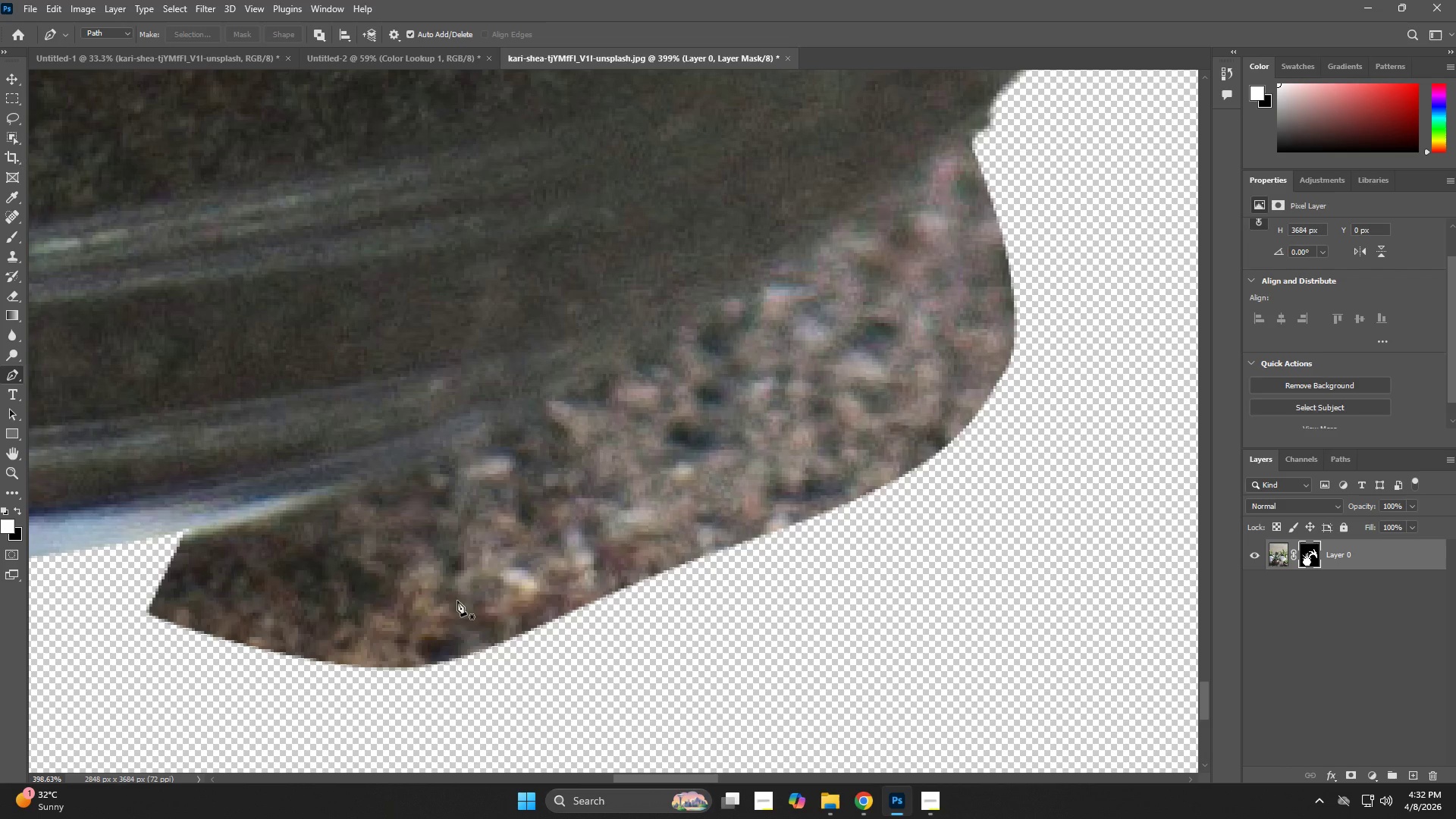 
key(Z)
 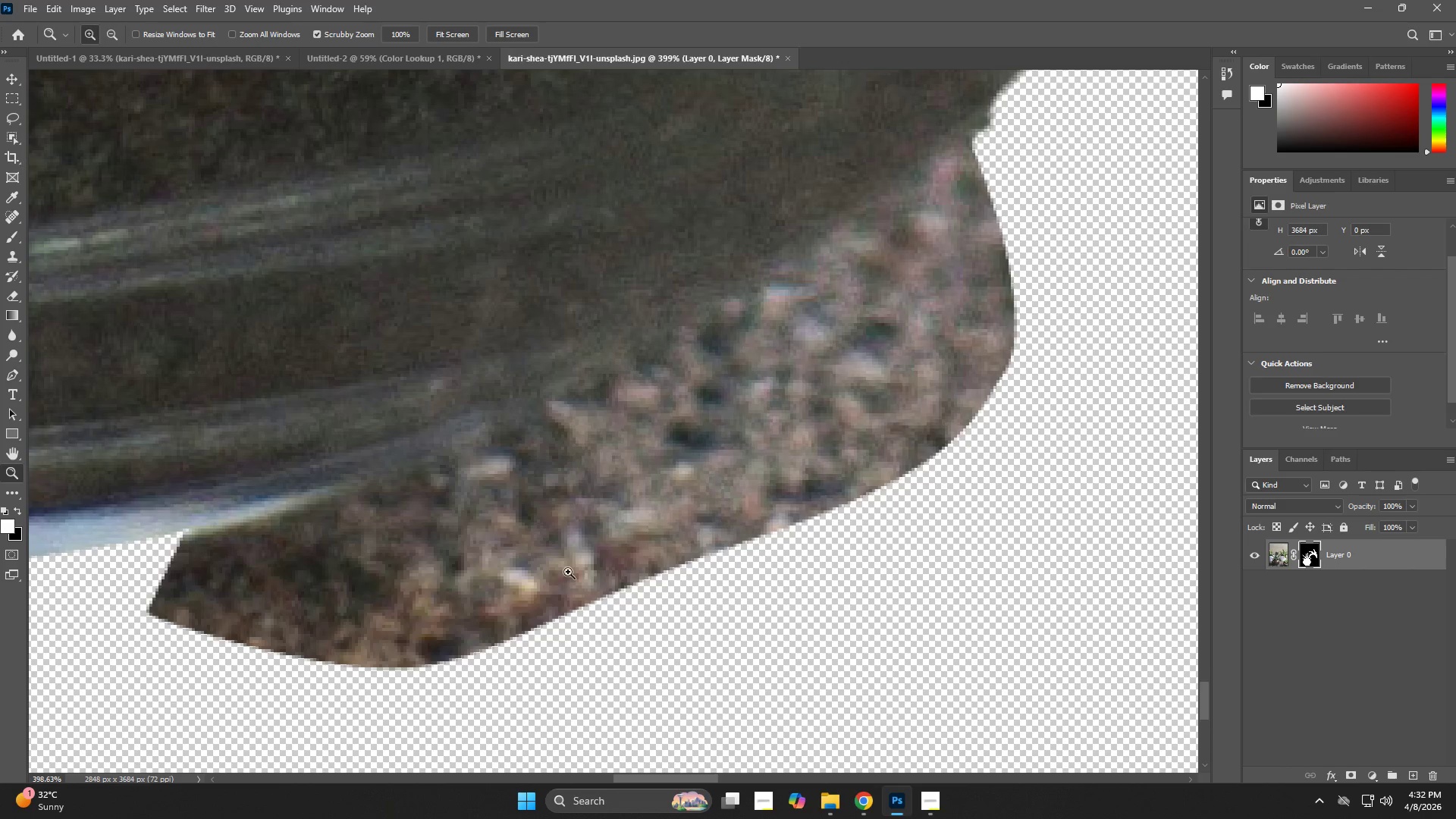 
left_click_drag(start_coordinate=[578, 566], to_coordinate=[507, 595])
 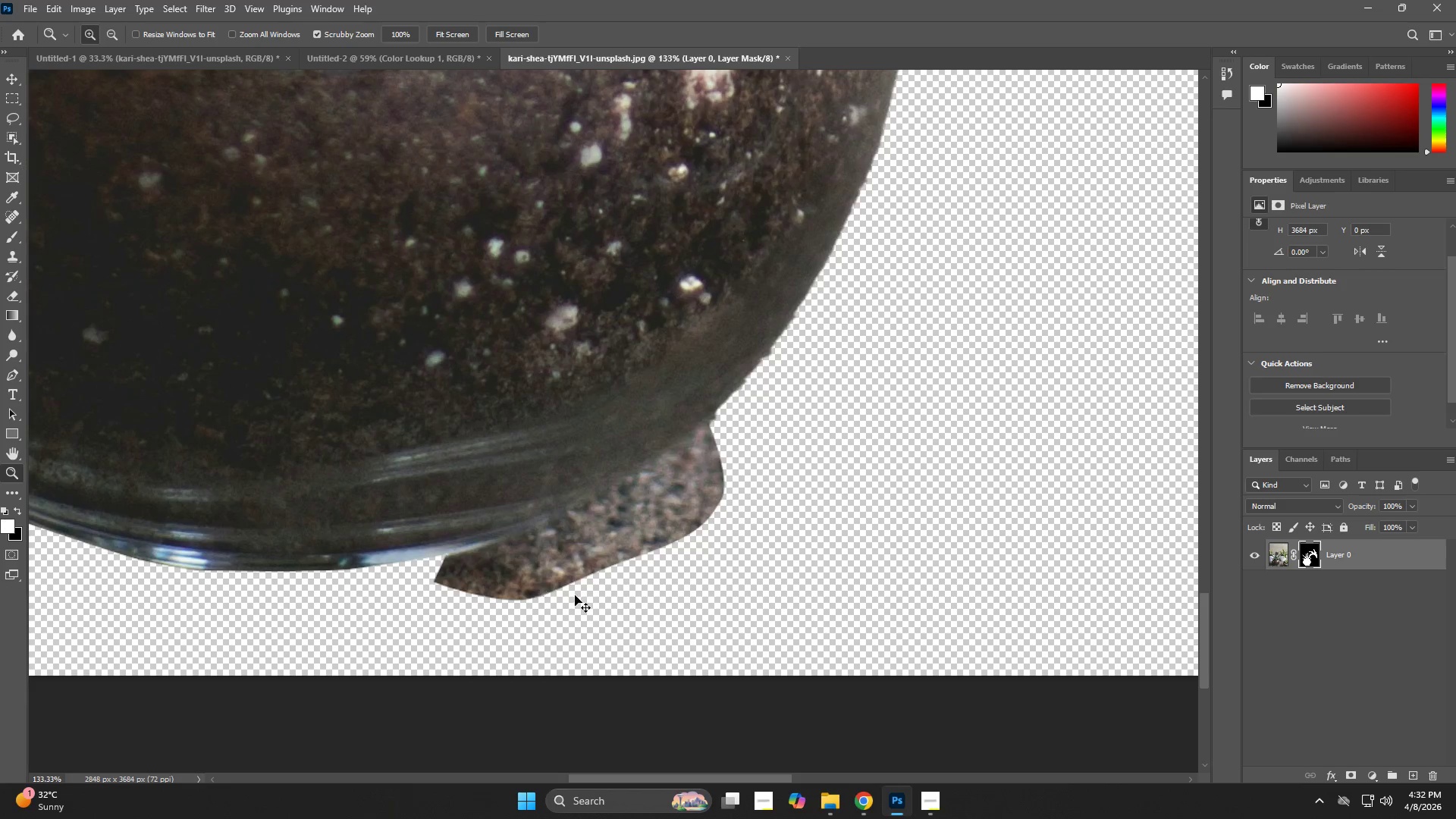 
key(Control+ControlLeft)
 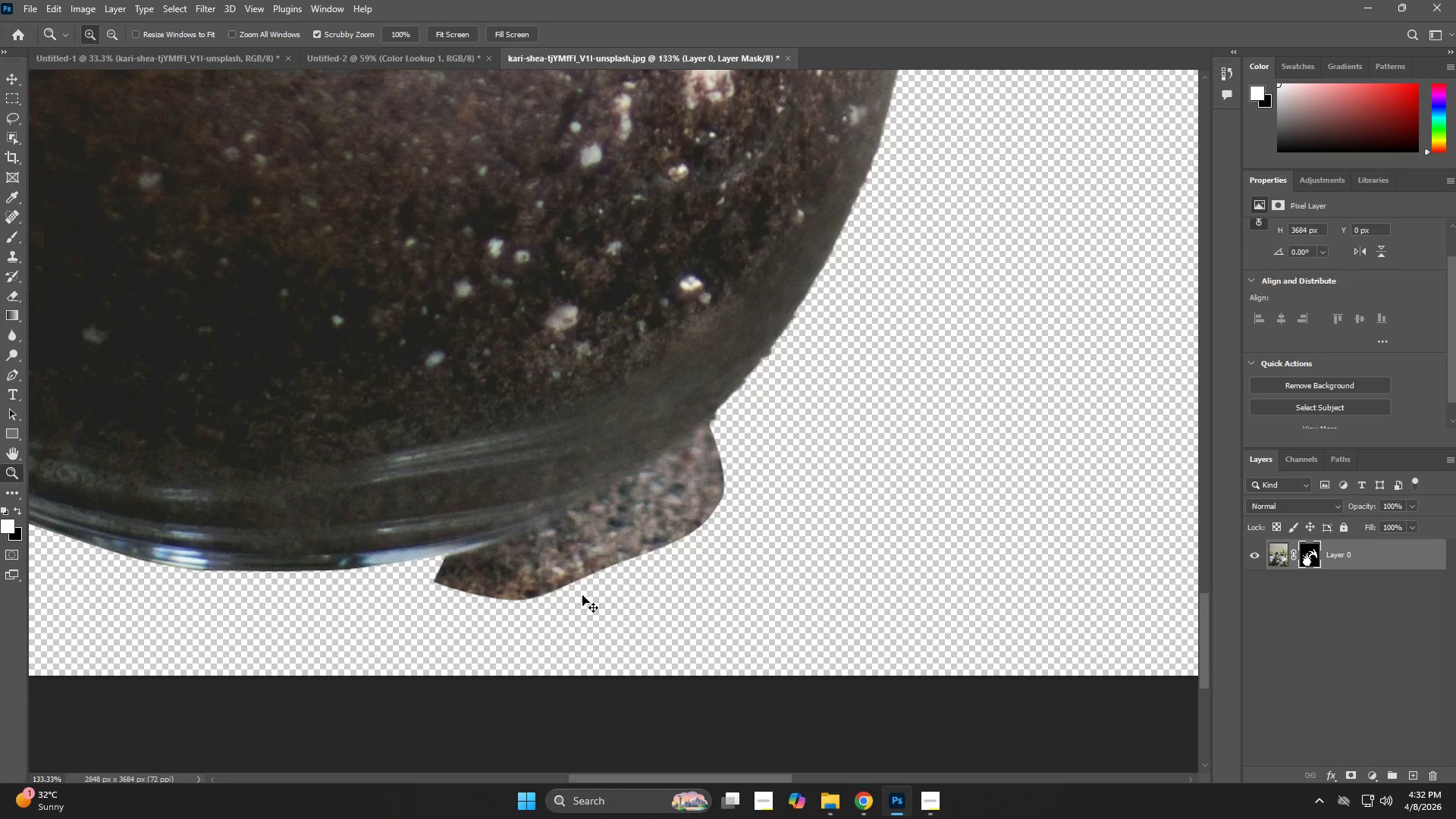 
key(Control+Z)
 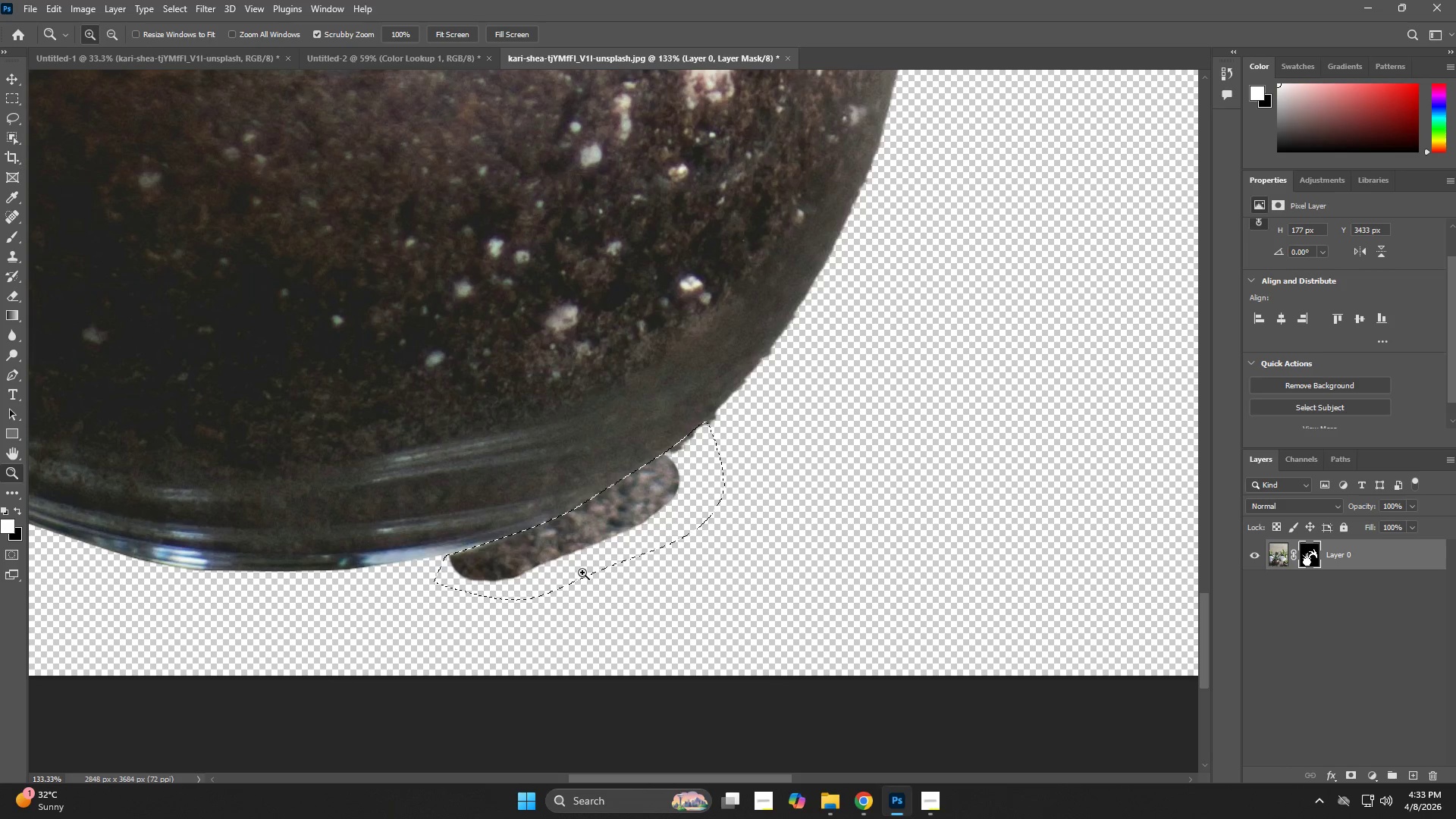 
key(Backspace)
 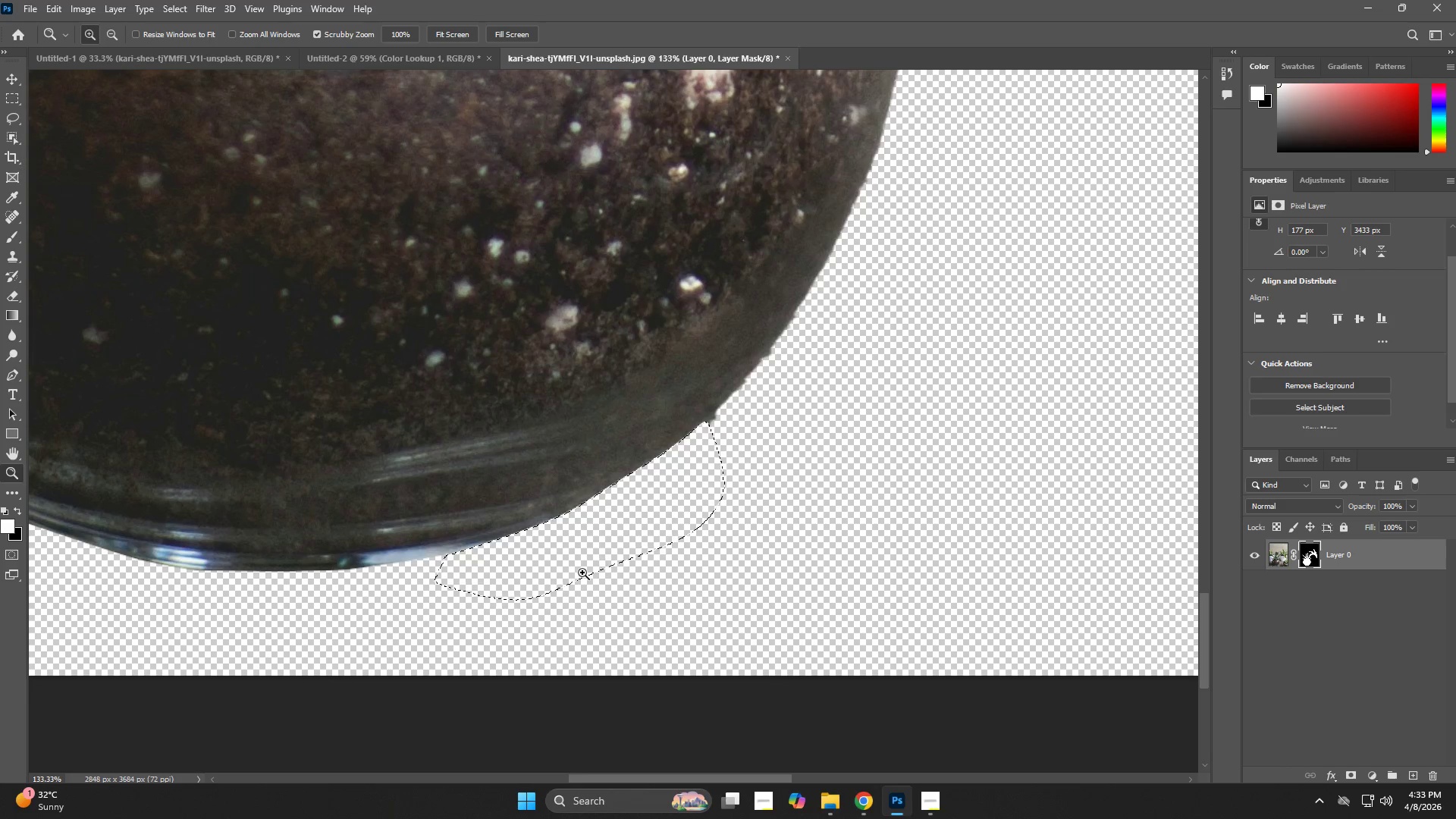 
key(Control+D)
 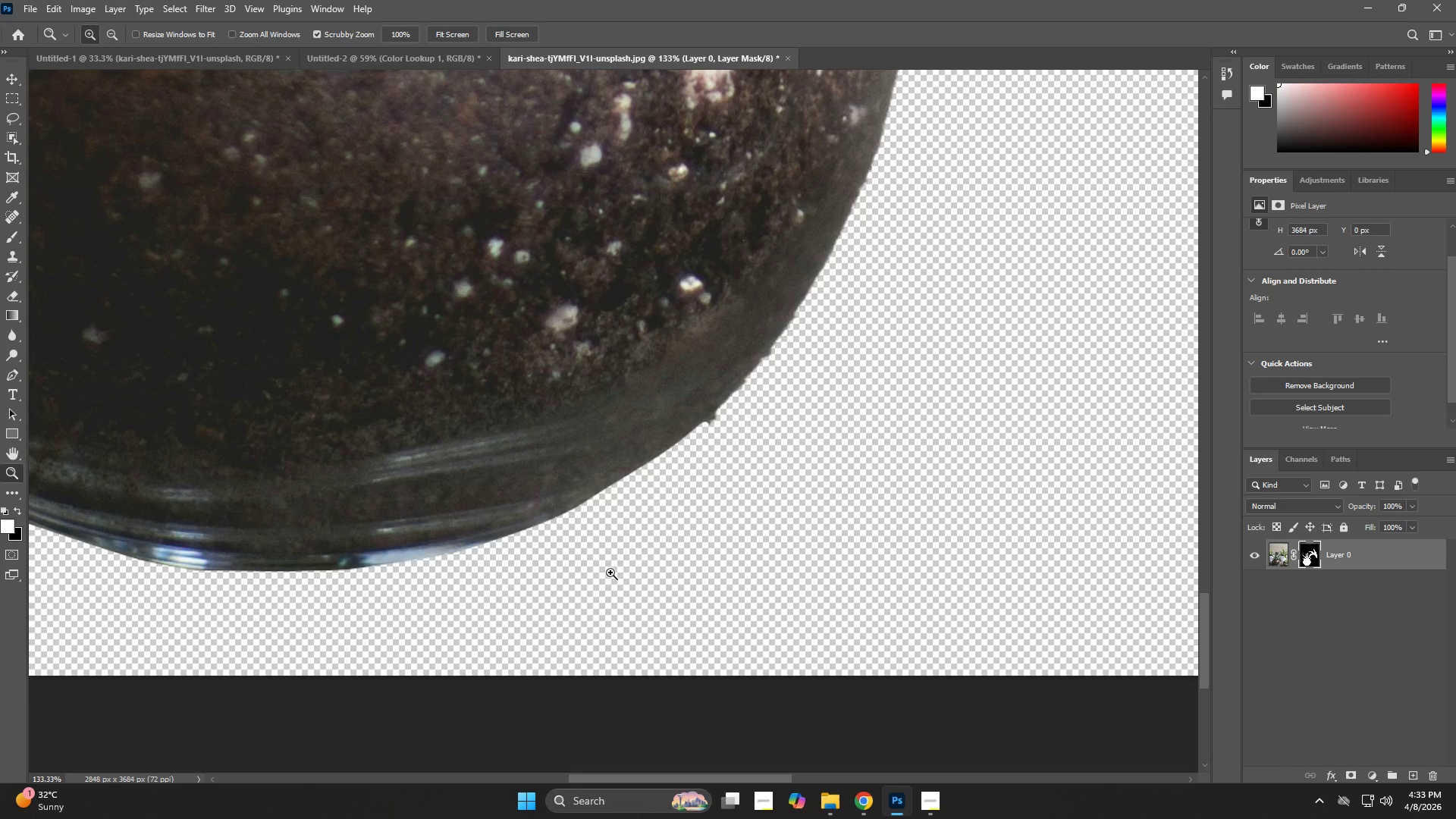 
type(zexx)
 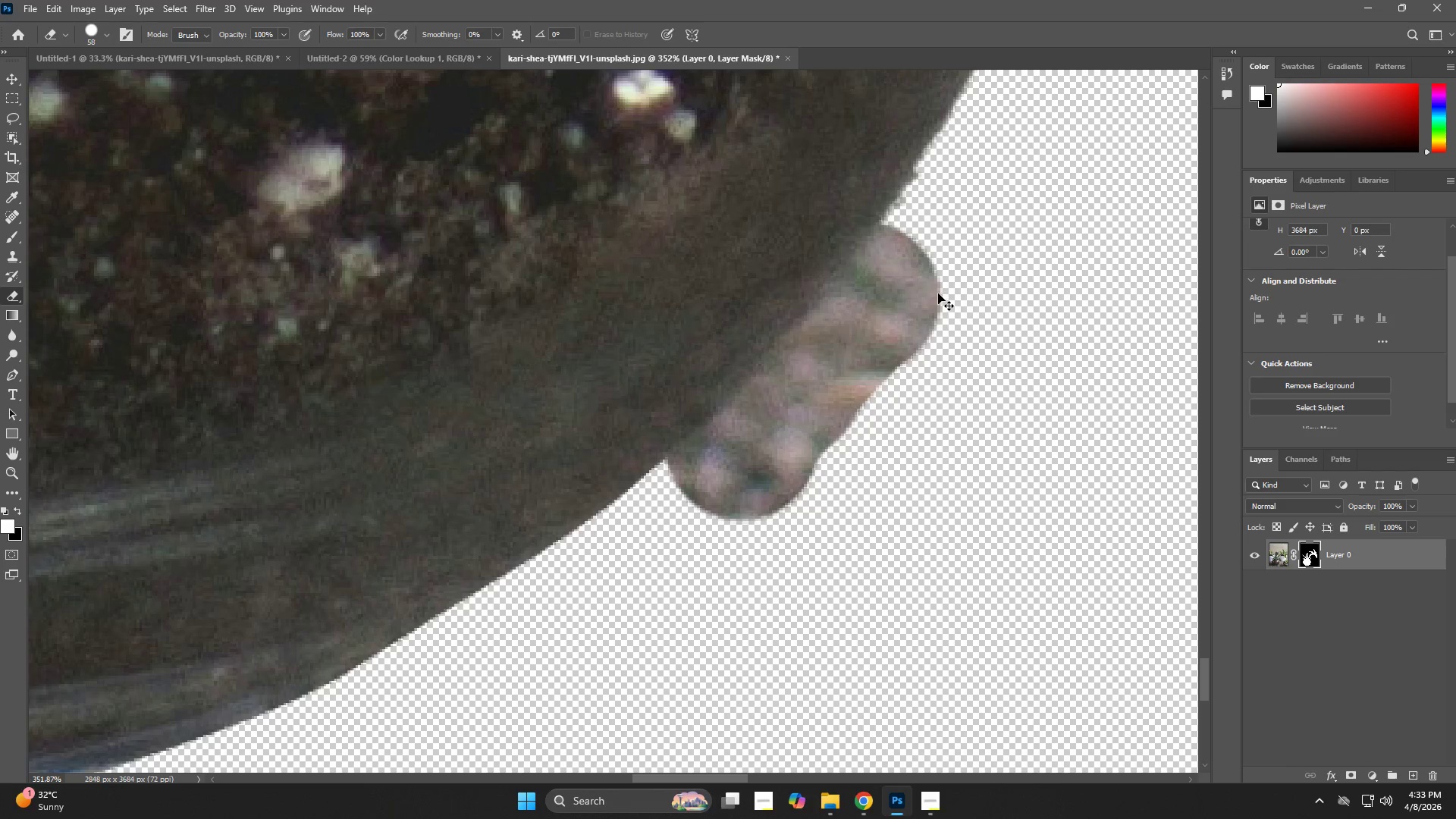 
left_click_drag(start_coordinate=[720, 403], to_coordinate=[783, 479])
 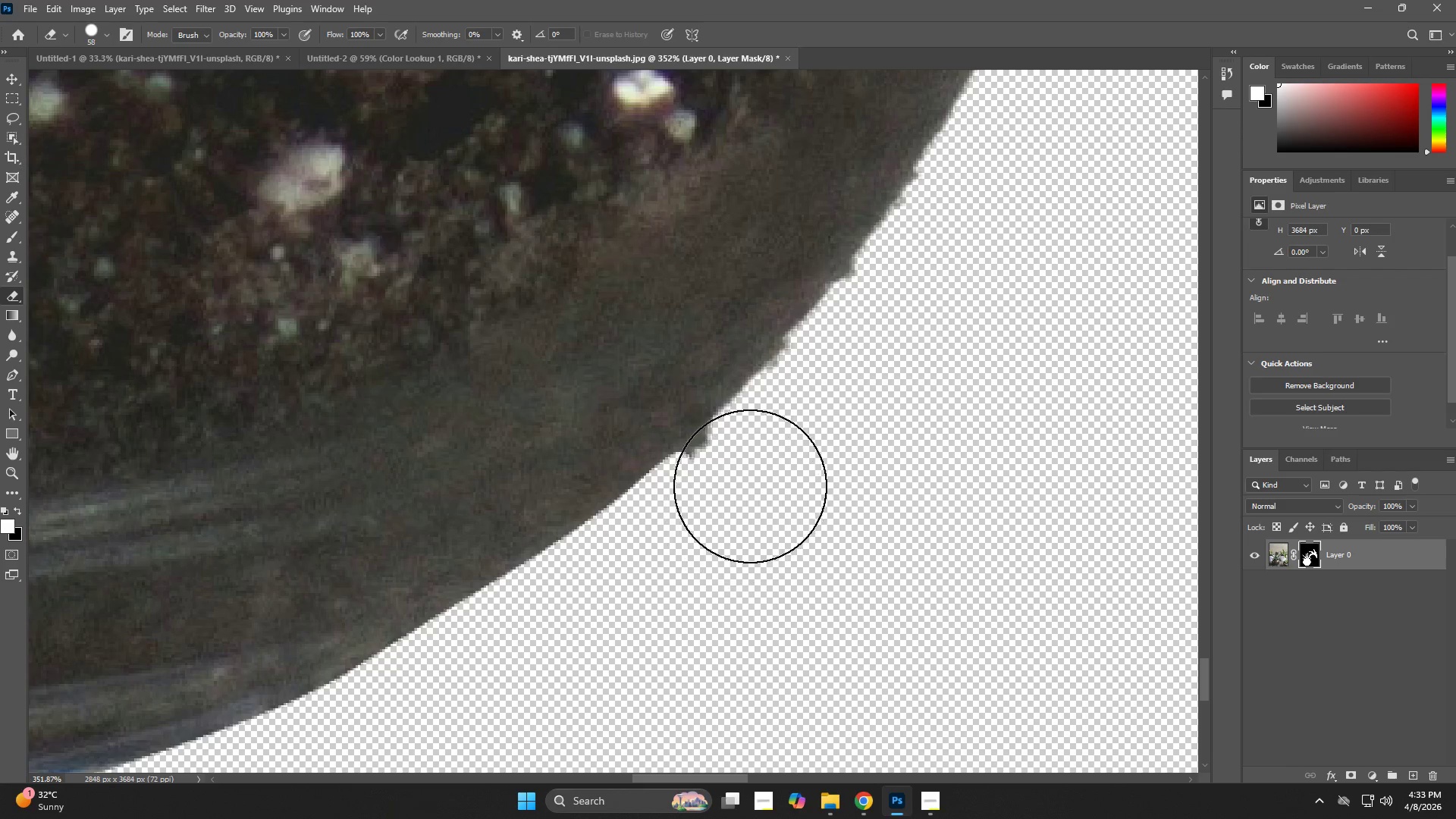 
left_click_drag(start_coordinate=[742, 444], to_coordinate=[878, 275])
 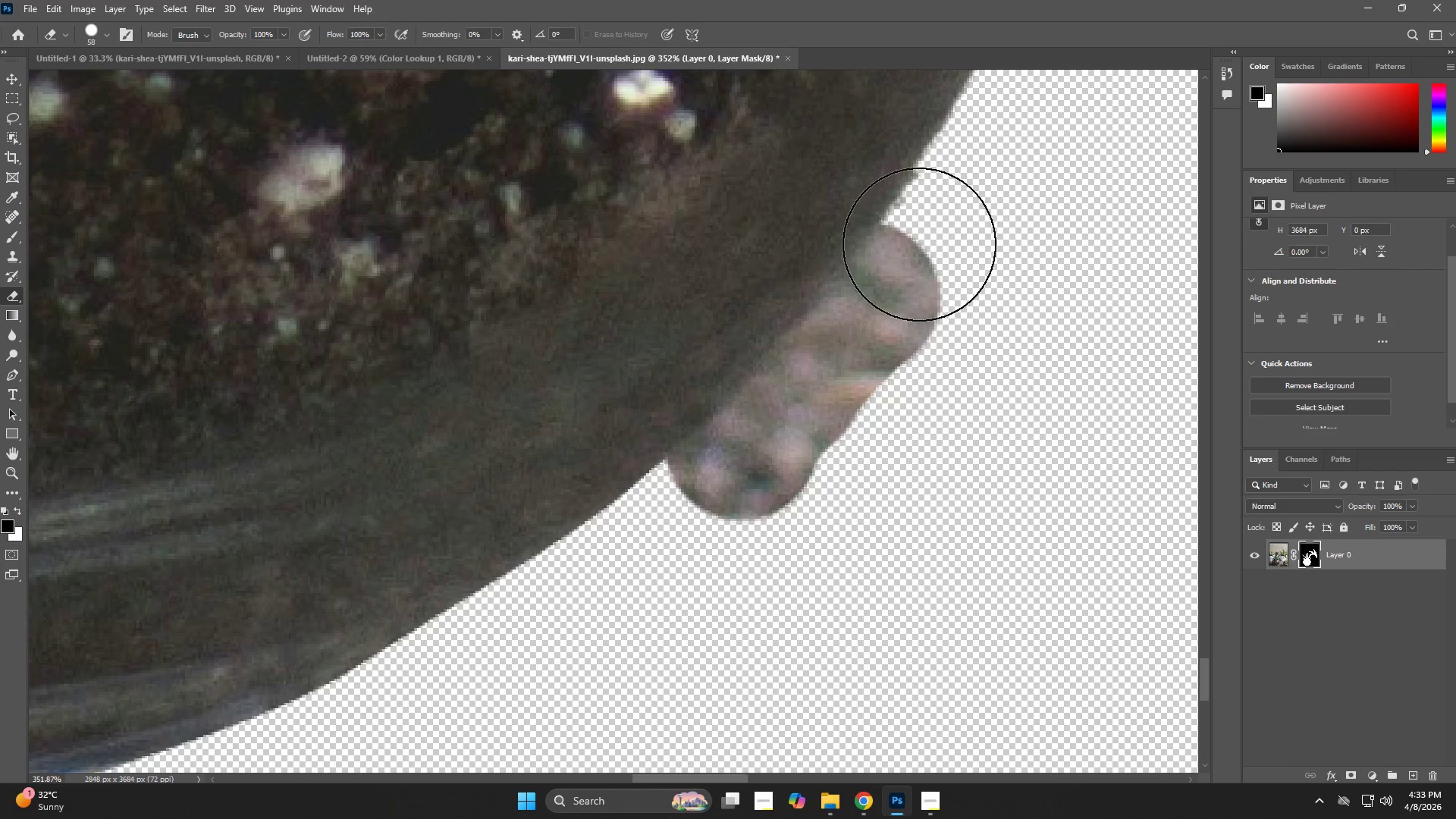 
left_click_drag(start_coordinate=[905, 239], to_coordinate=[924, 248])
 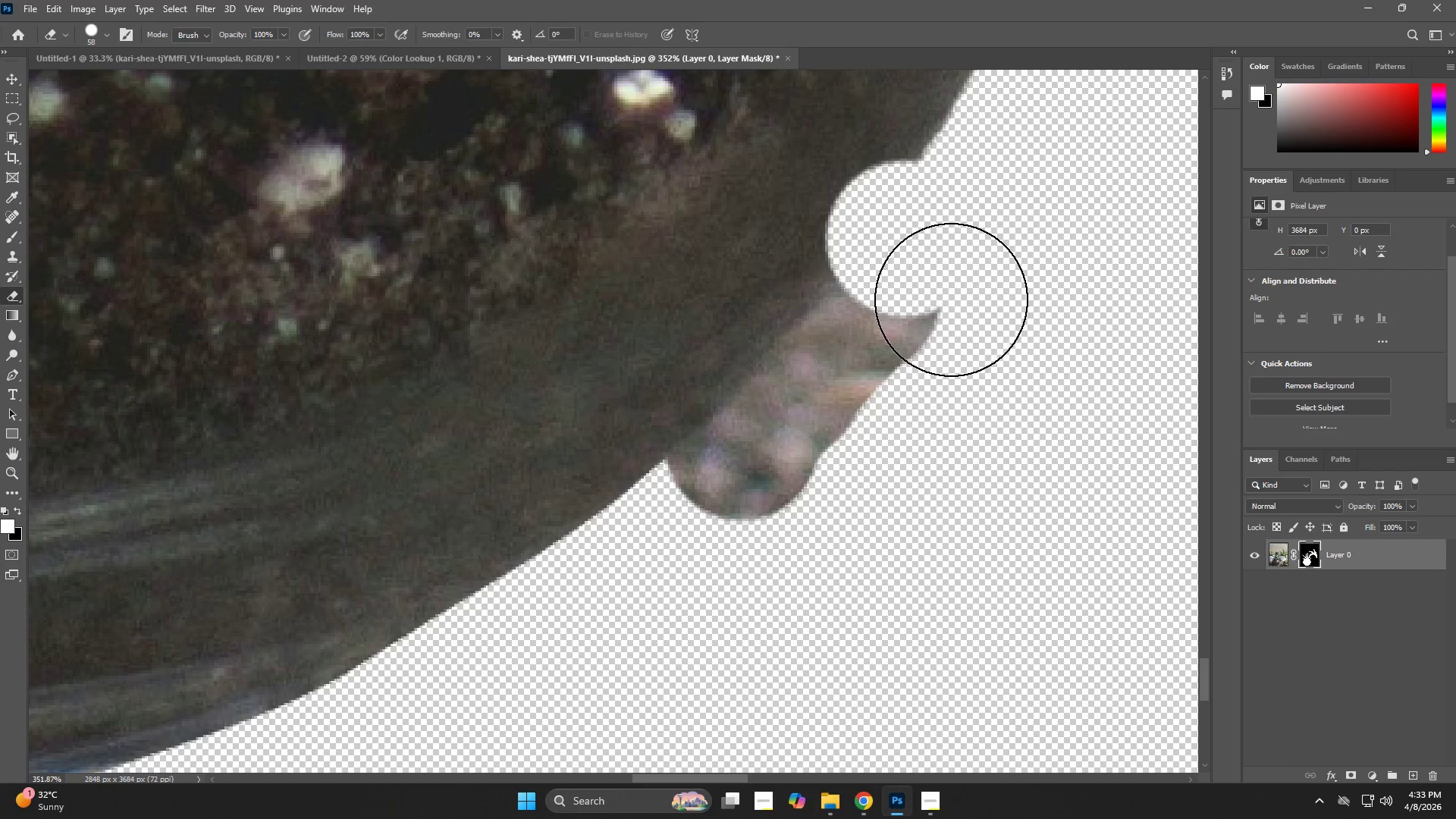 
key(Control+Z)
 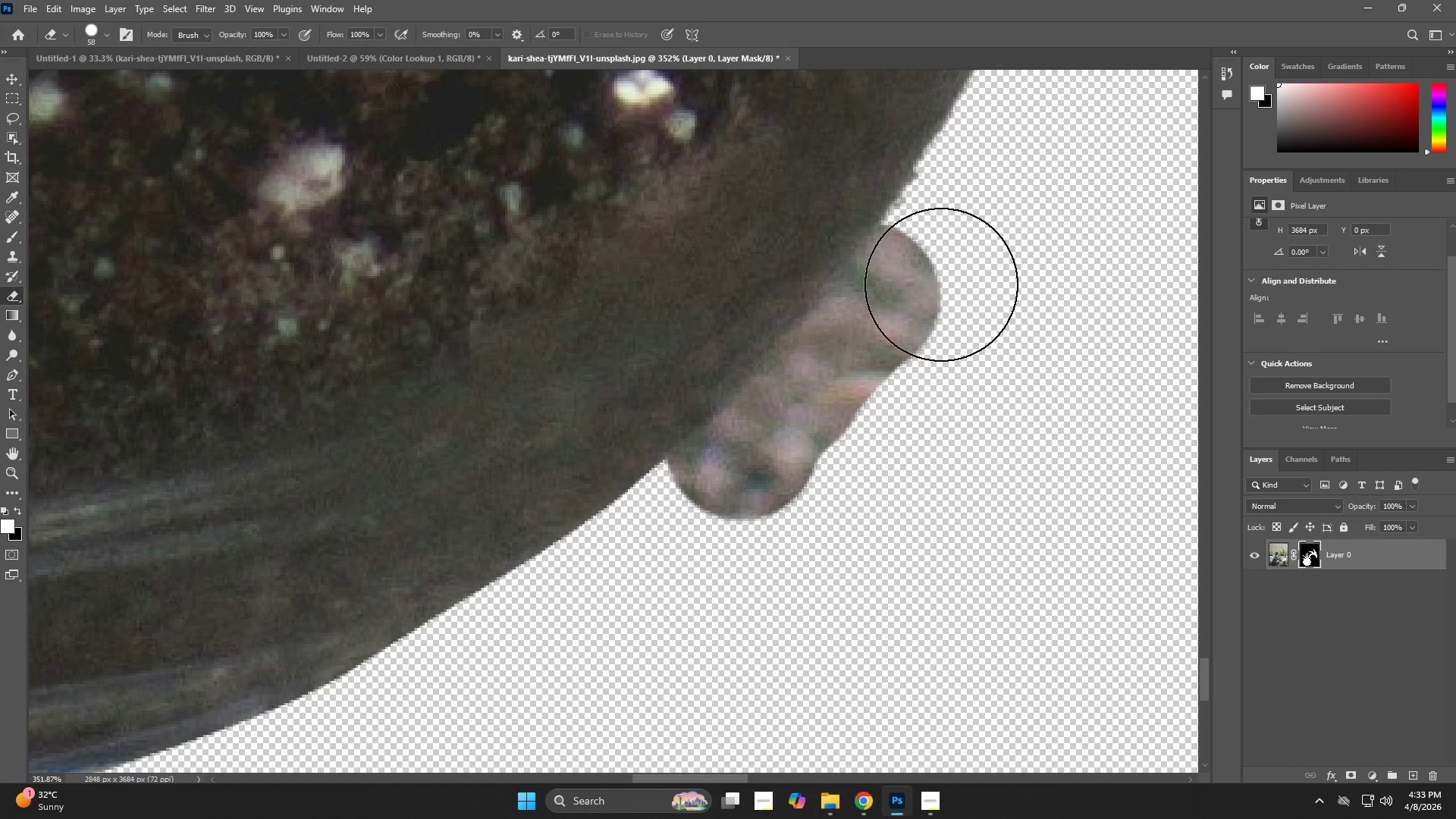 
type(zp)
 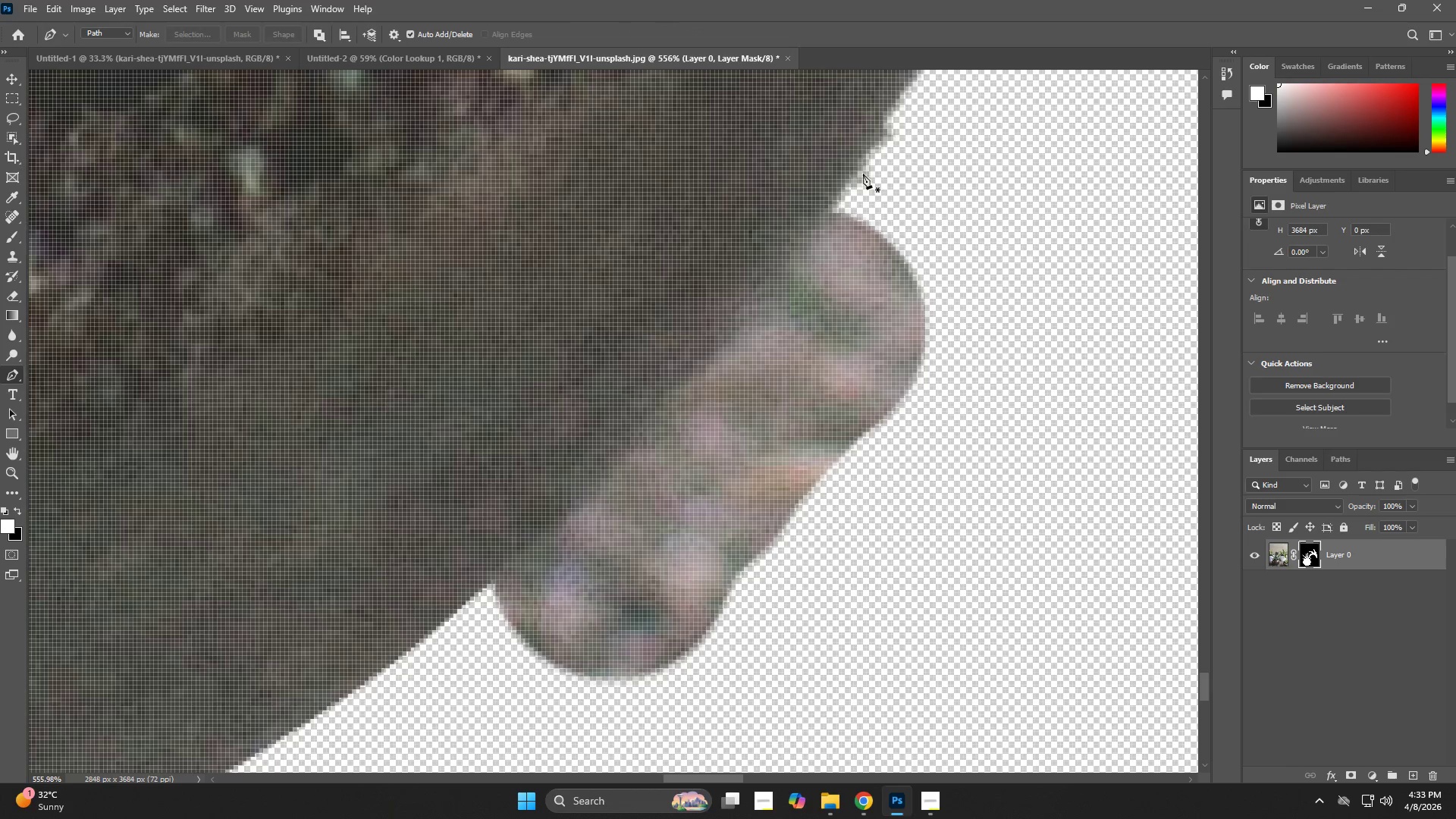 
left_click_drag(start_coordinate=[965, 246], to_coordinate=[999, 269])
 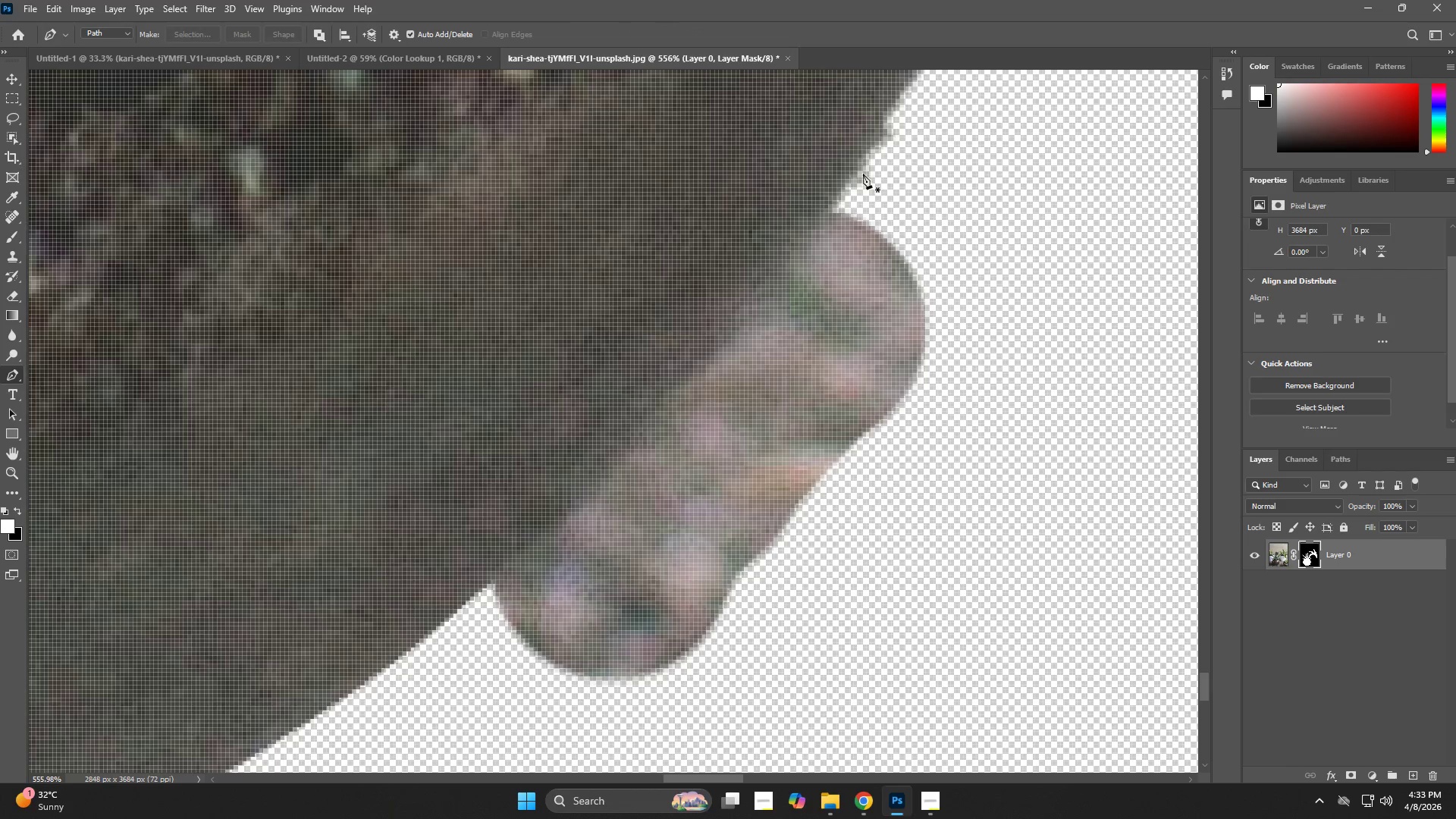 
left_click([862, 173])
 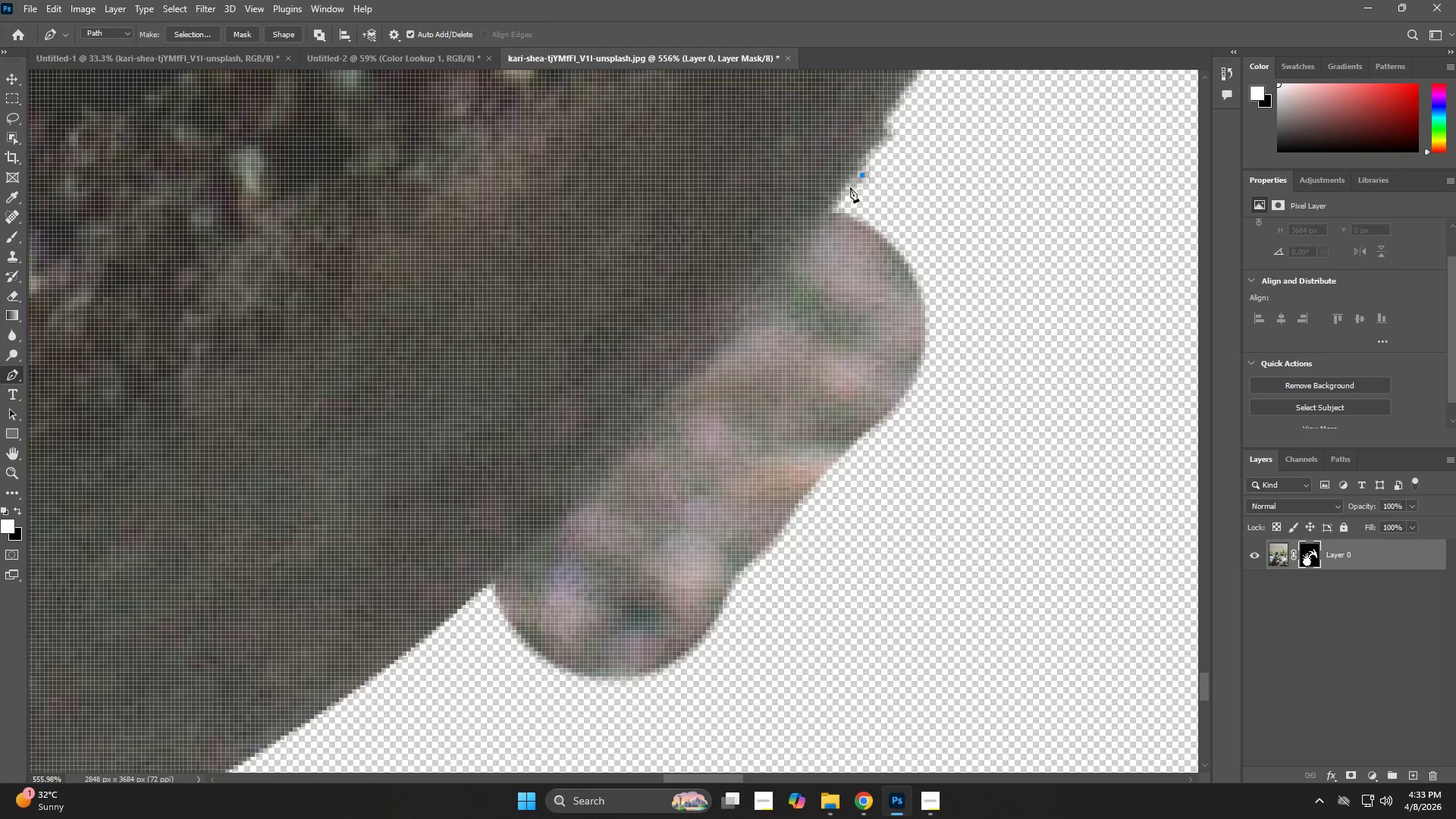 
key(Control+ControlLeft)
 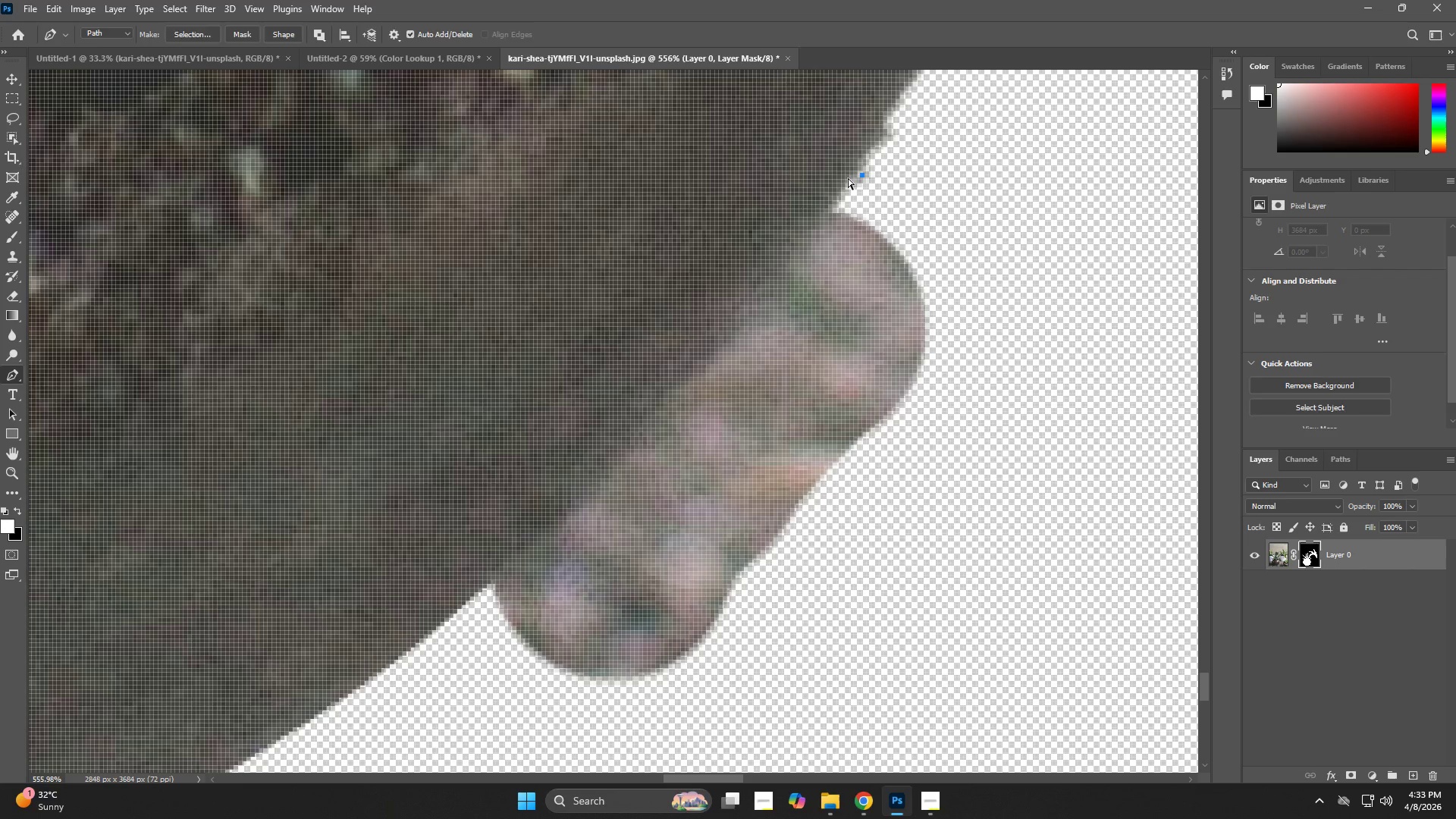 
key(Z)
 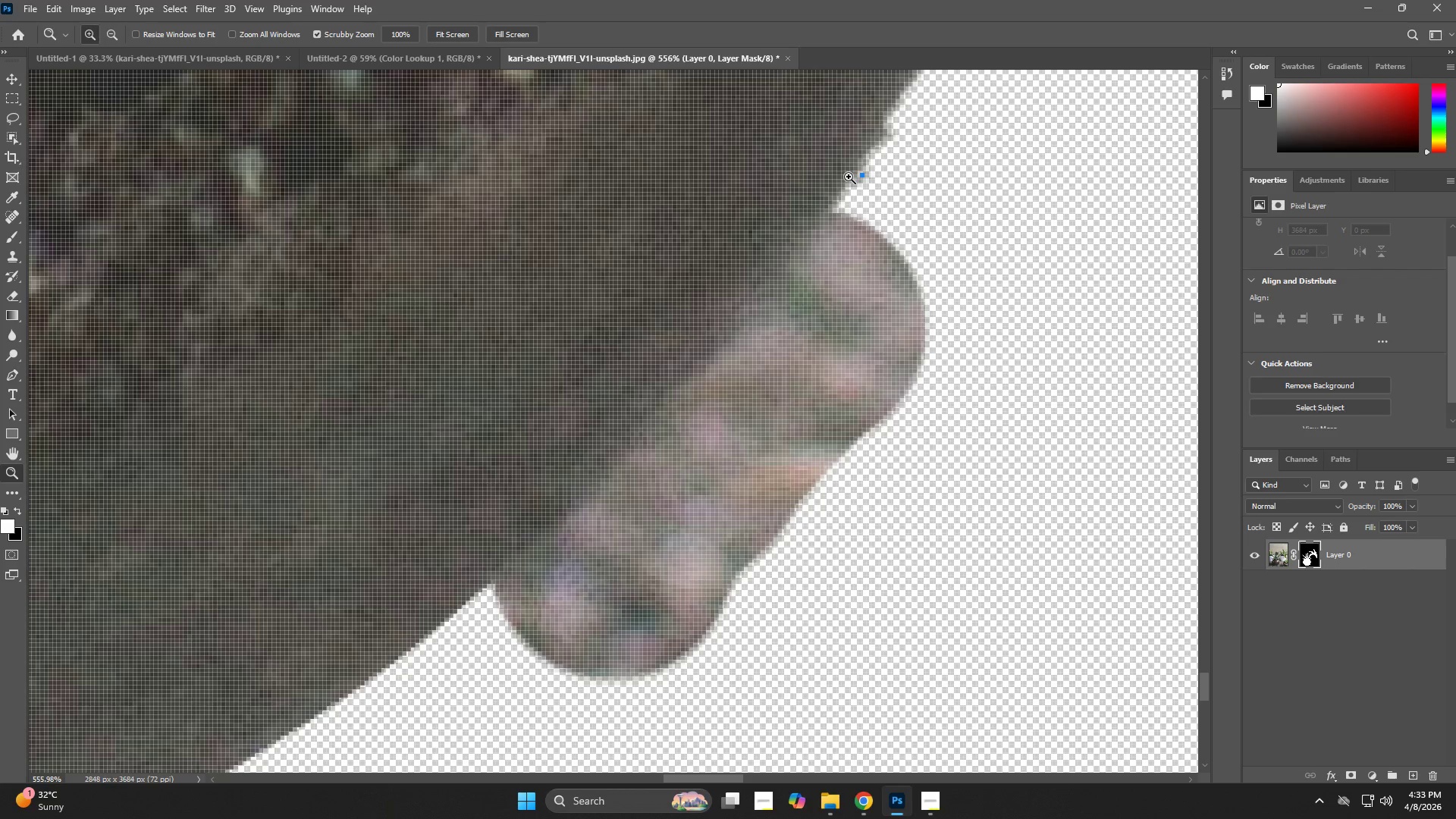 
key(Control+ControlLeft)
 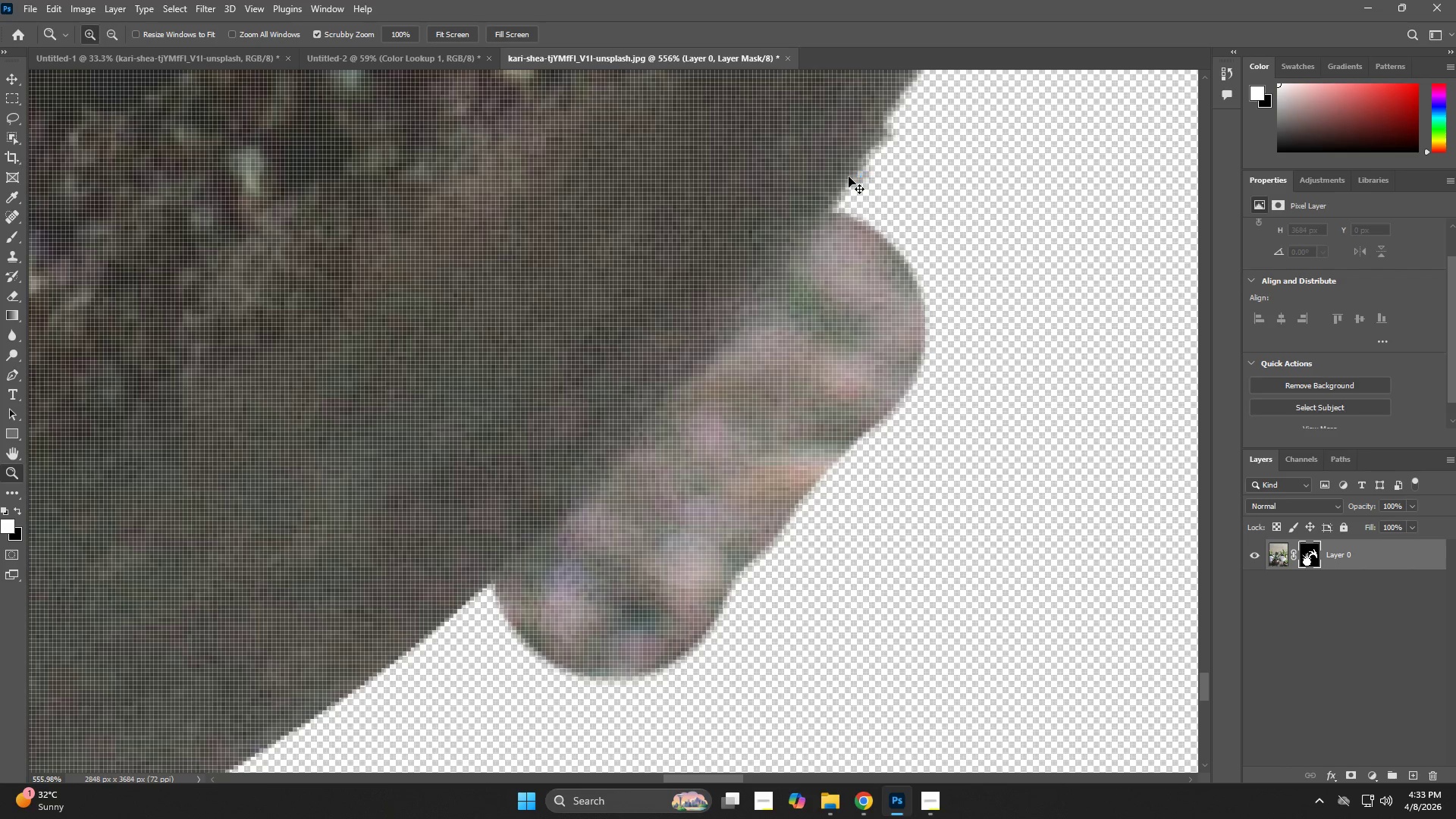 
key(Control+Z)
 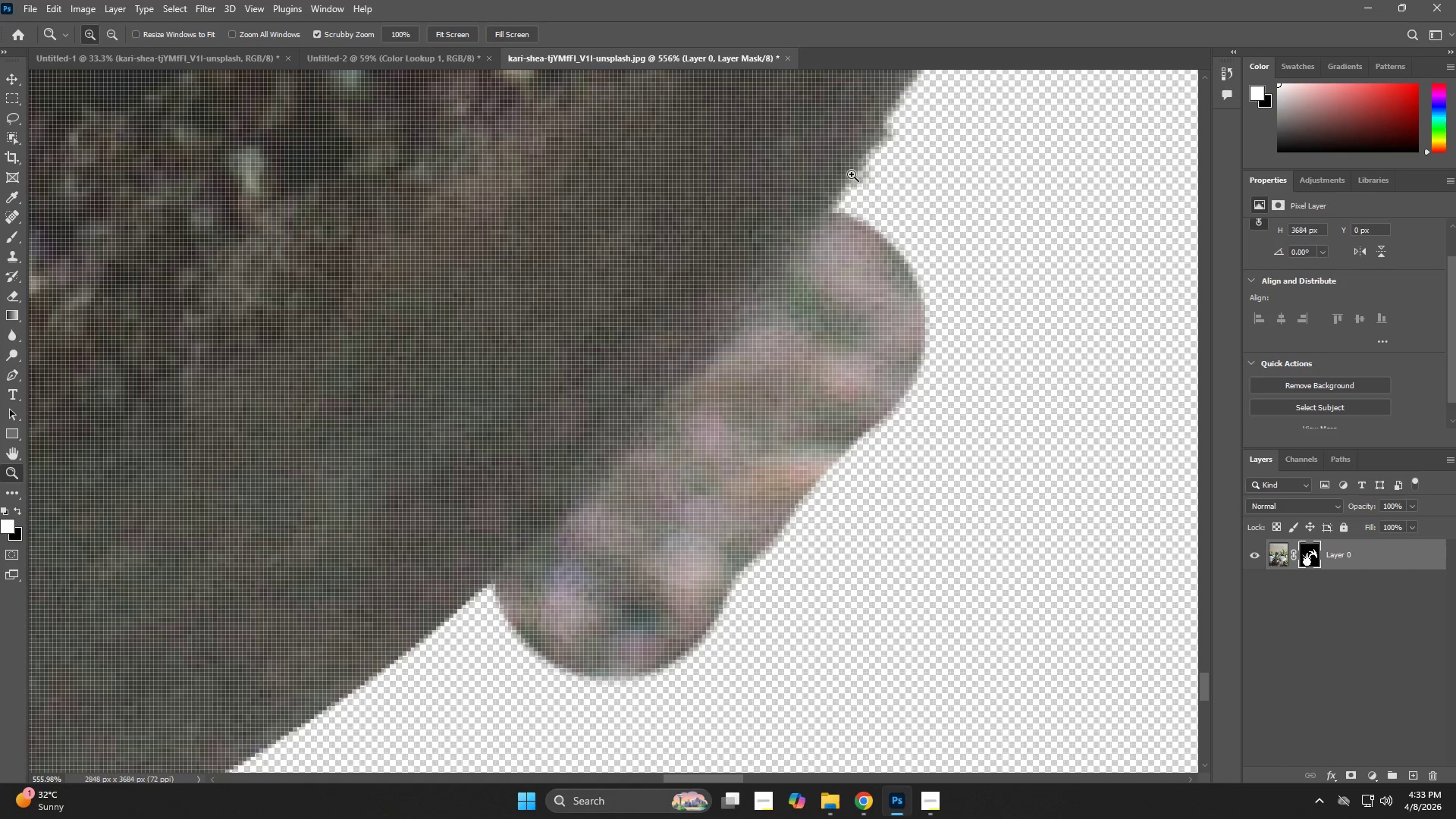 
key(P)
 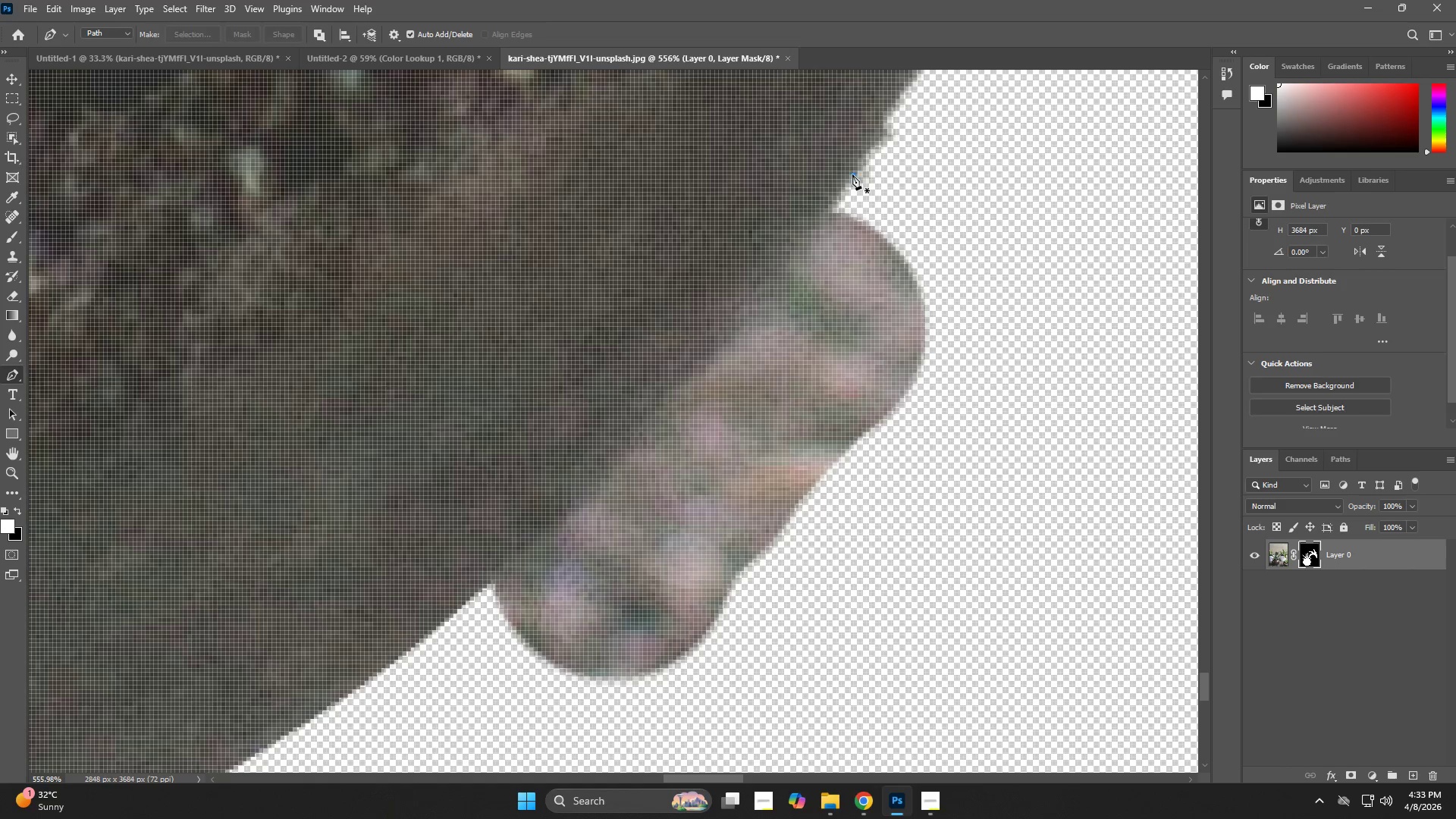 
left_click([852, 174])
 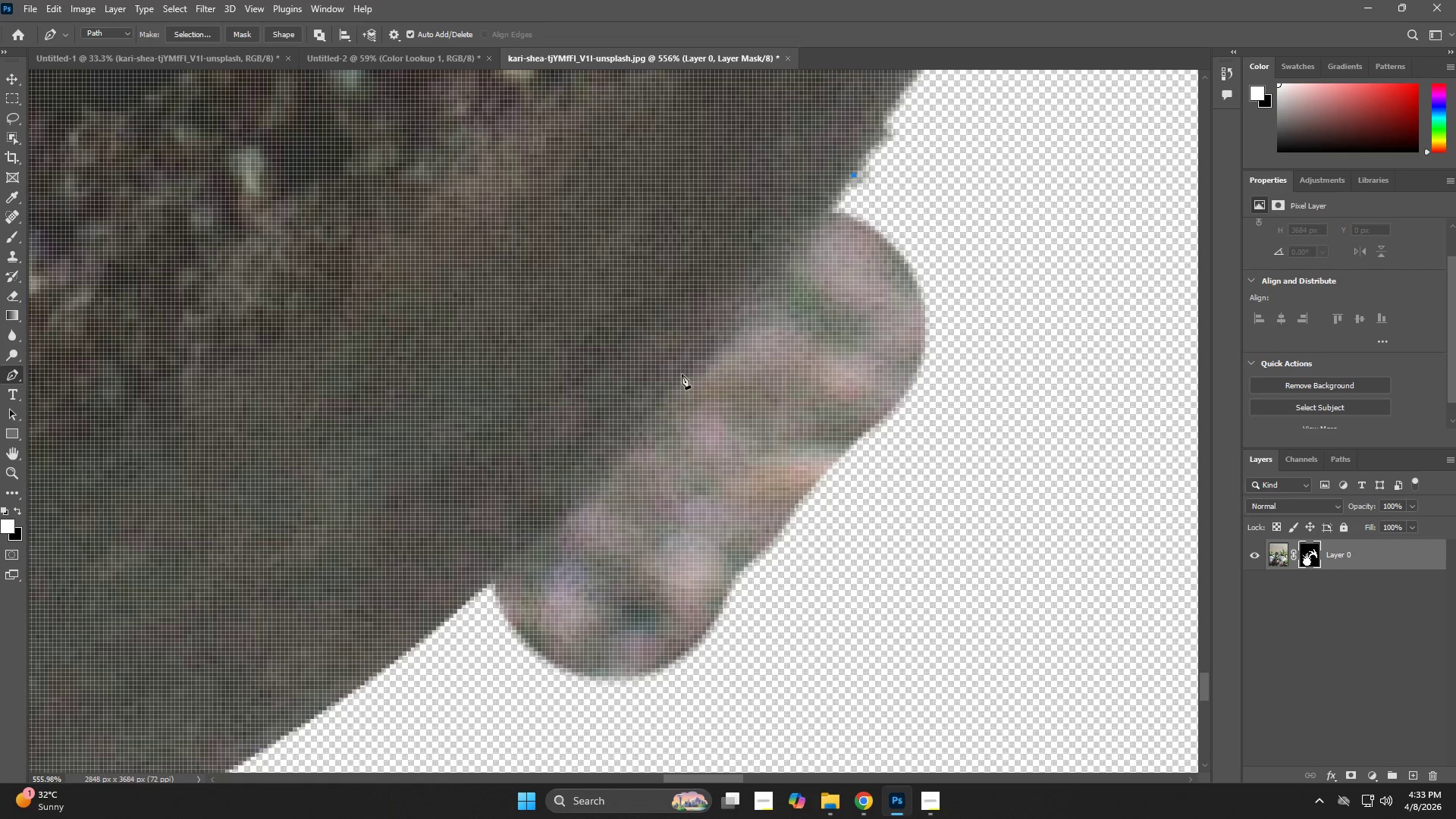 
left_click_drag(start_coordinate=[673, 385], to_coordinate=[635, 438])
 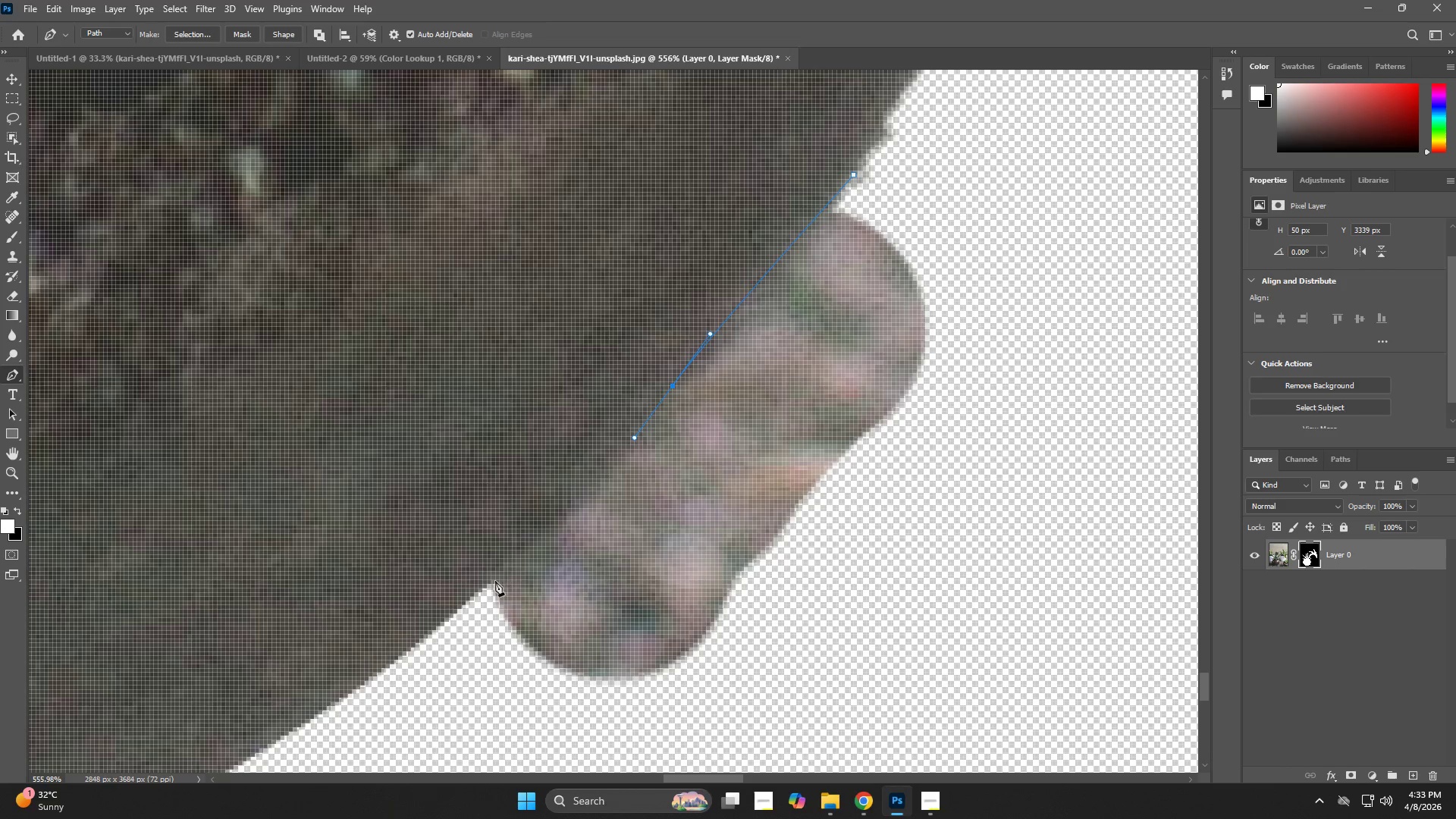 
left_click_drag(start_coordinate=[482, 593], to_coordinate=[458, 629])
 